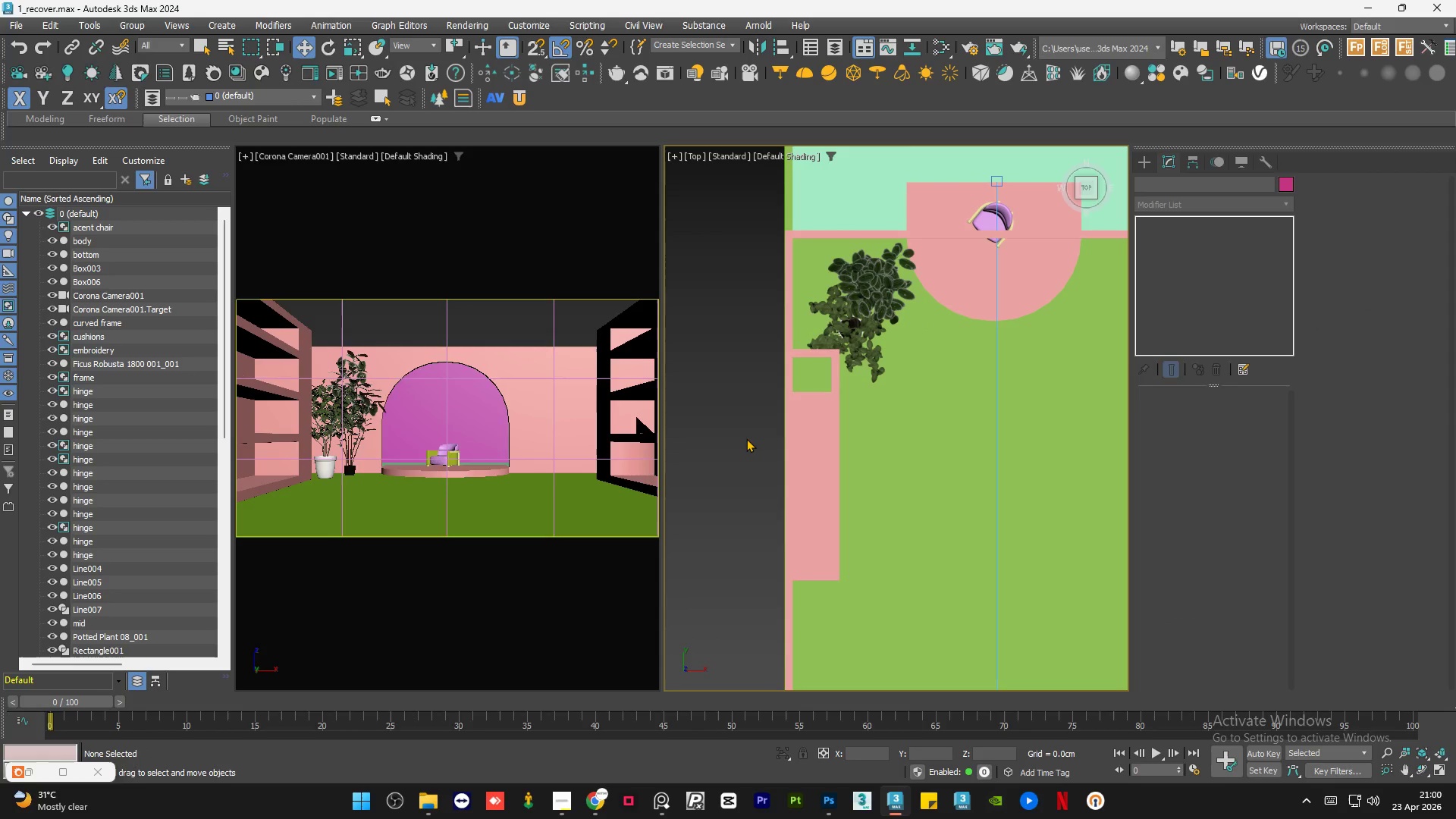 
hold_key(key=AltLeft, duration=1.76)
 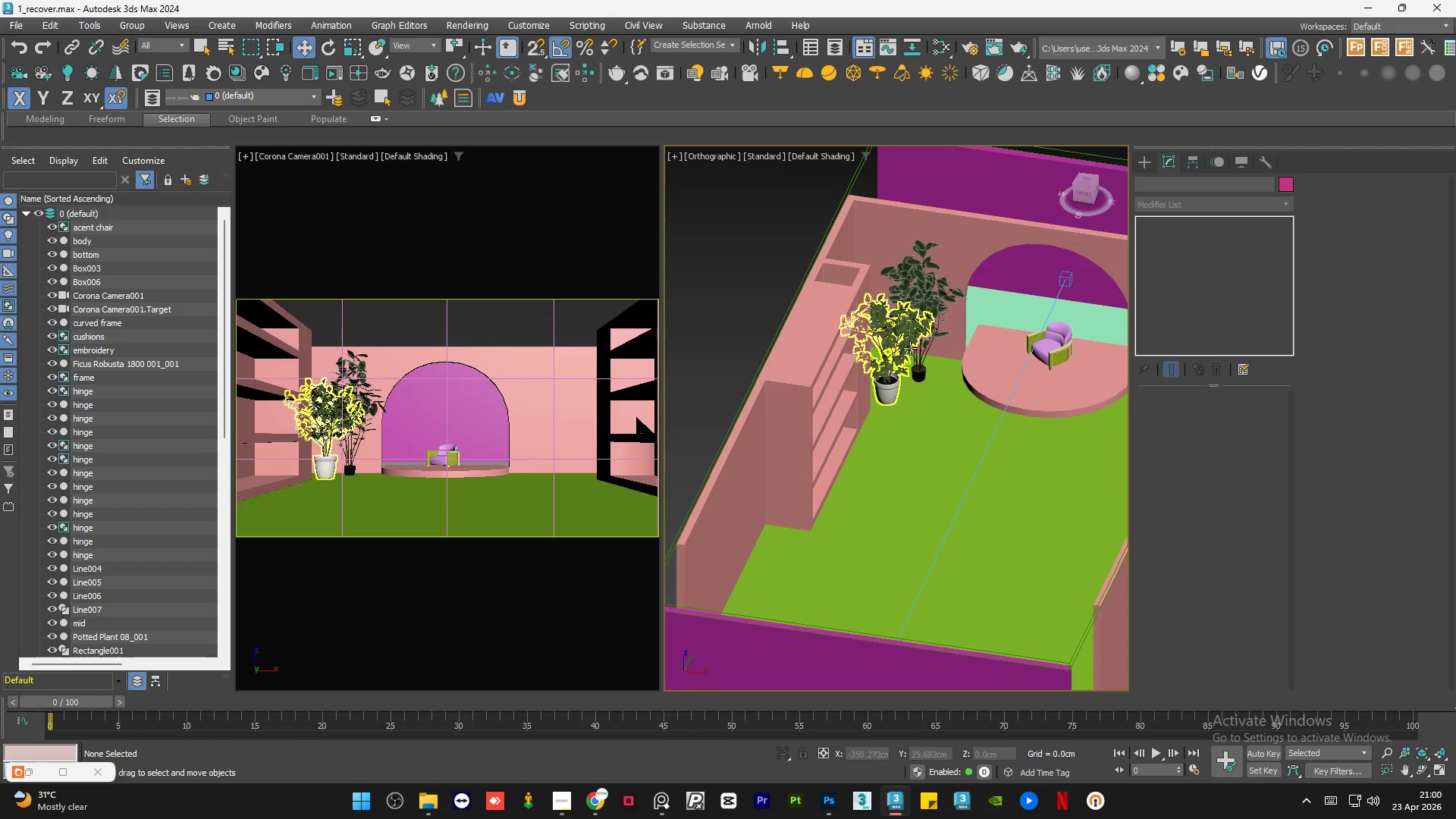 
left_click([926, 381])
 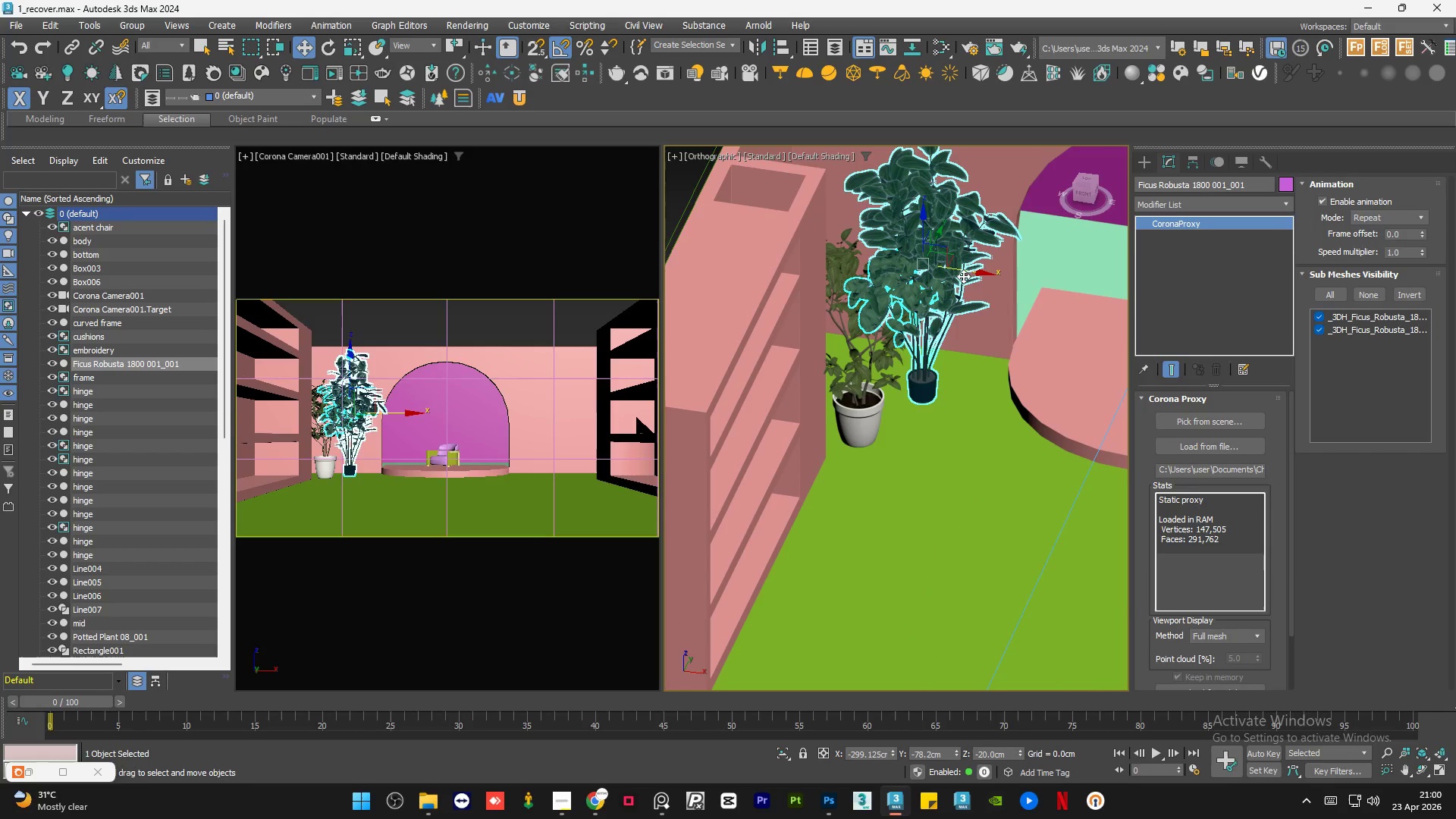 
scroll: coordinate [922, 378], scroll_direction: up, amount: 2.0
 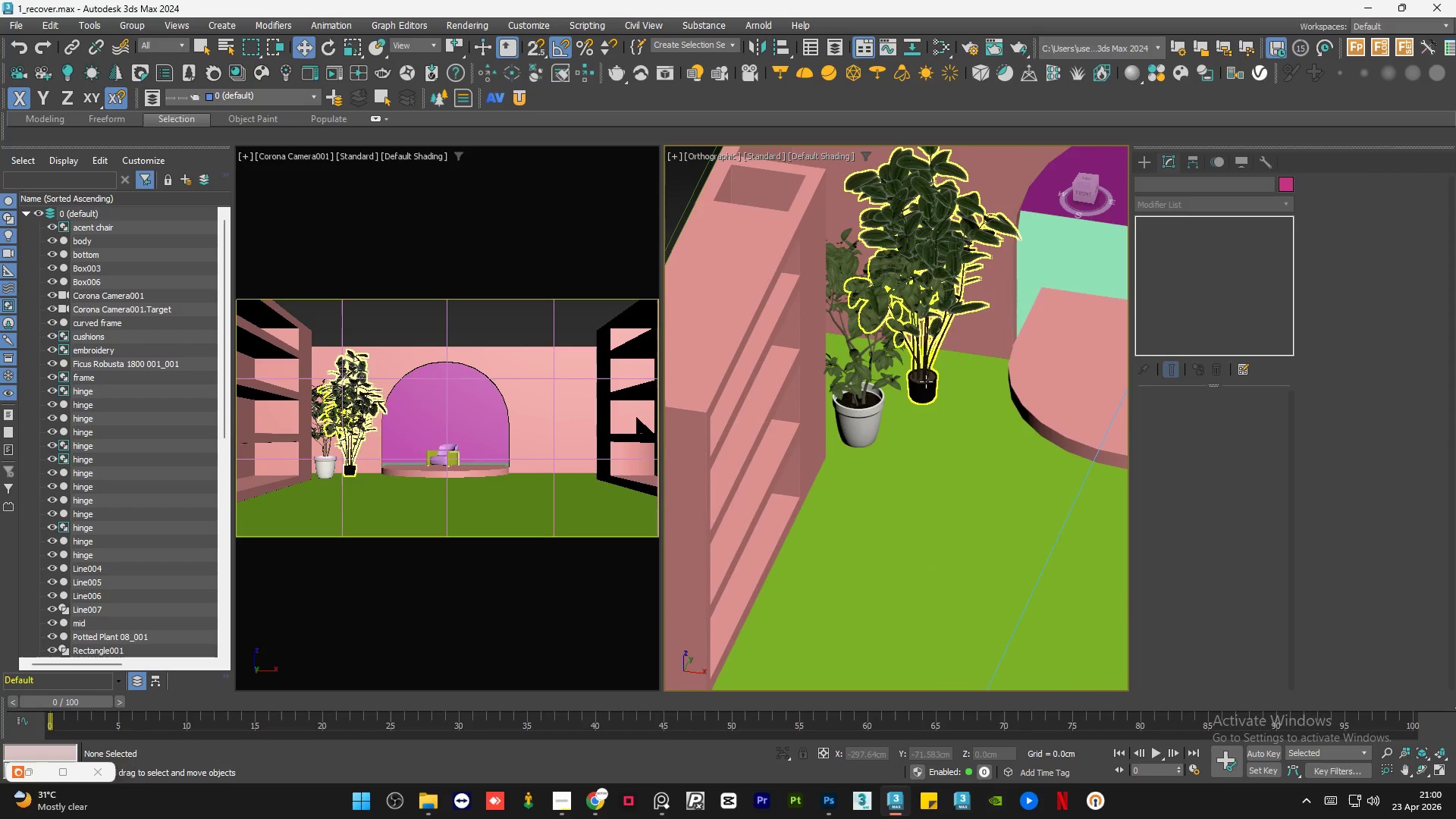 
left_click_drag(start_coordinate=[965, 271], to_coordinate=[983, 271])
 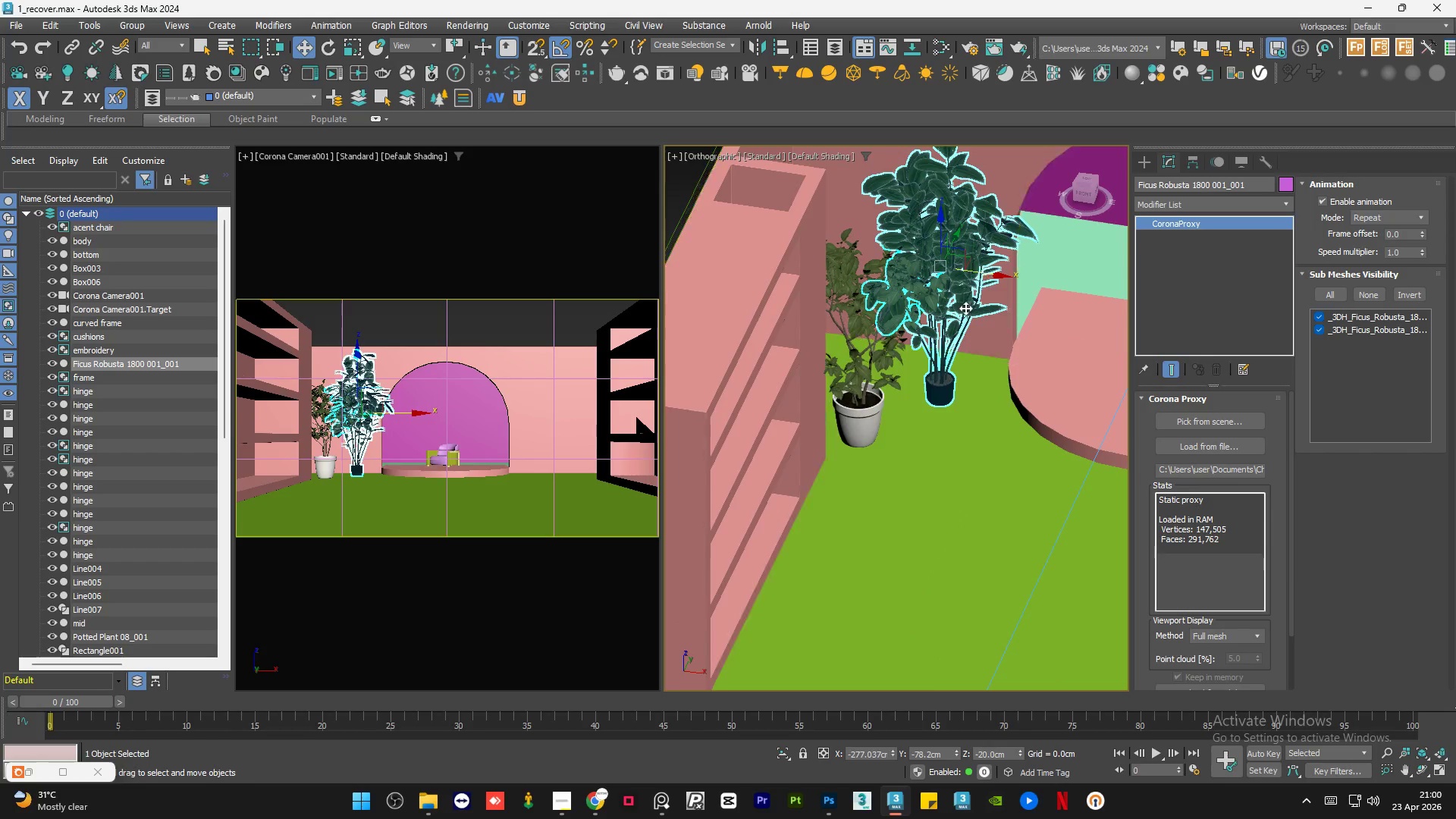 
scroll: coordinate [966, 330], scroll_direction: down, amount: 2.0
 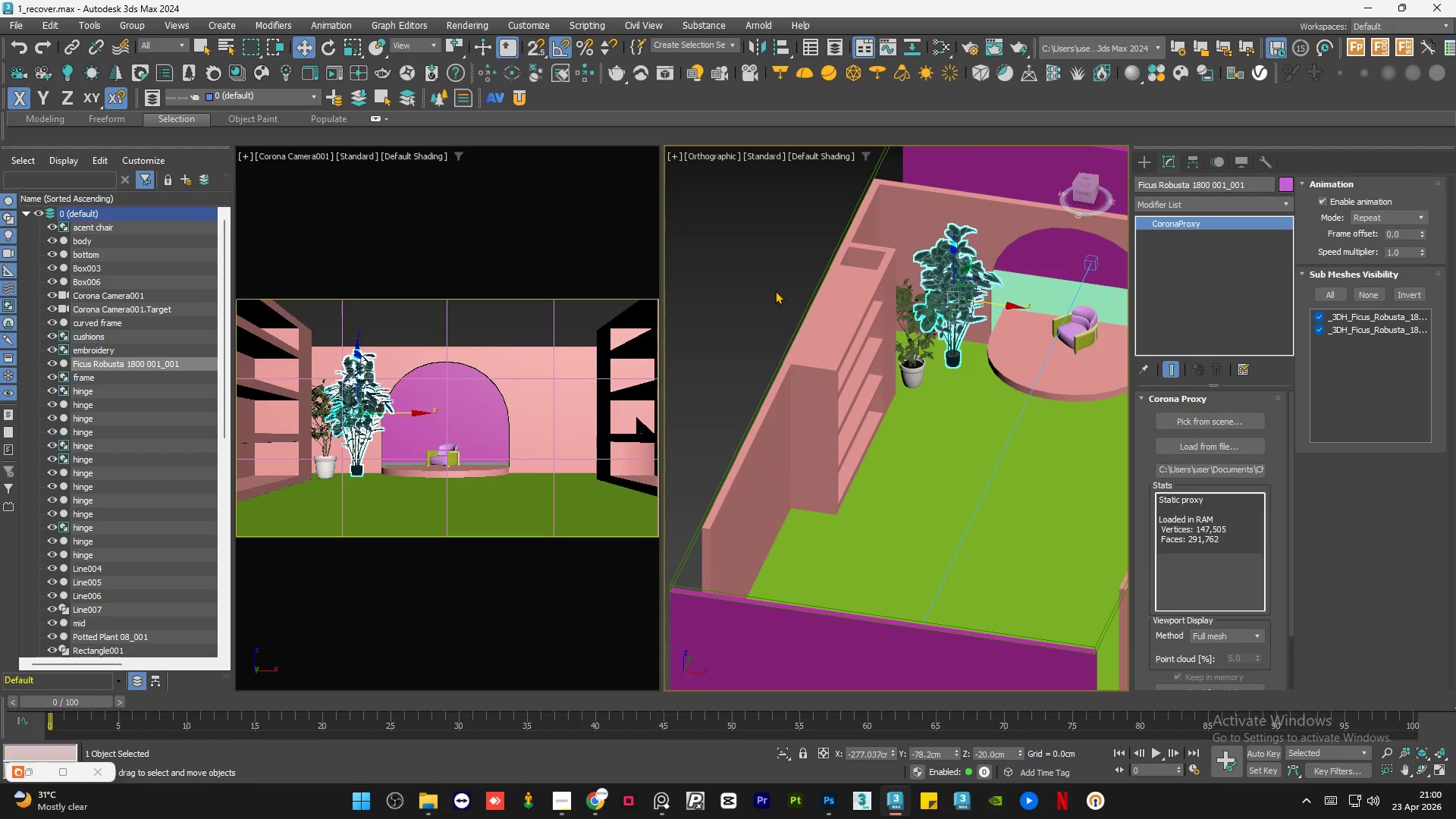 
double_click([775, 290])
 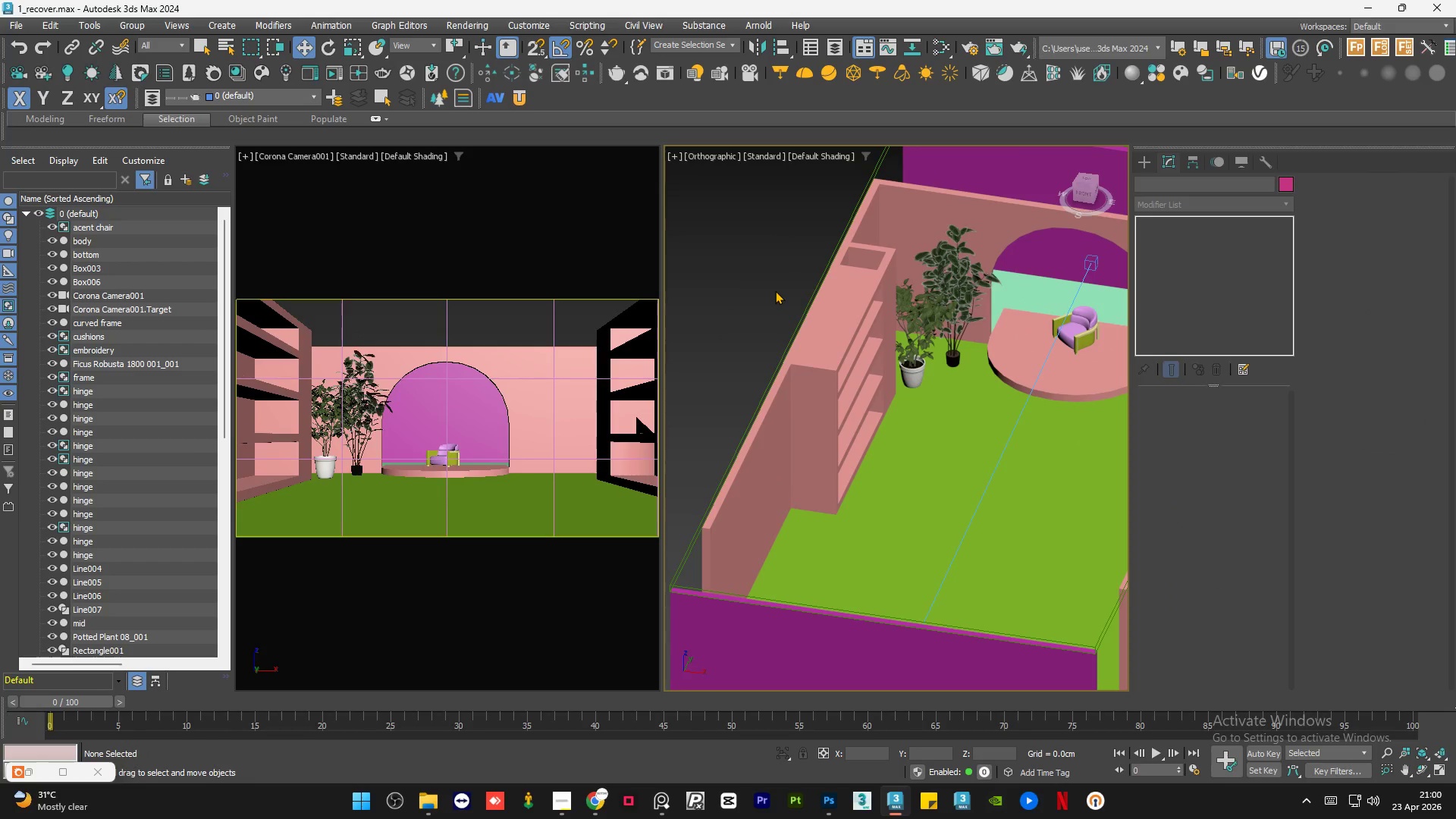 
key(Control+S)
 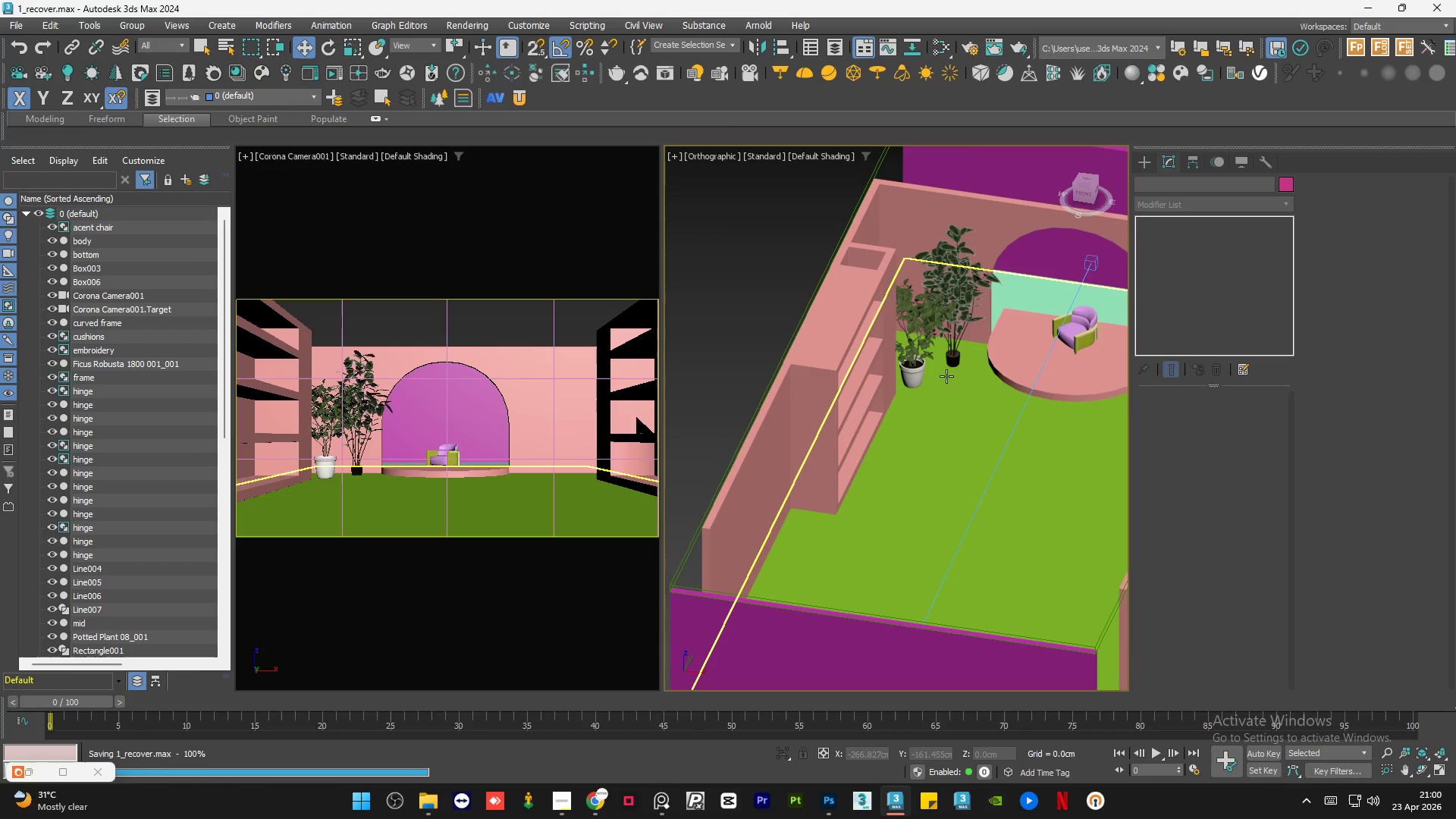 
left_click([919, 377])
 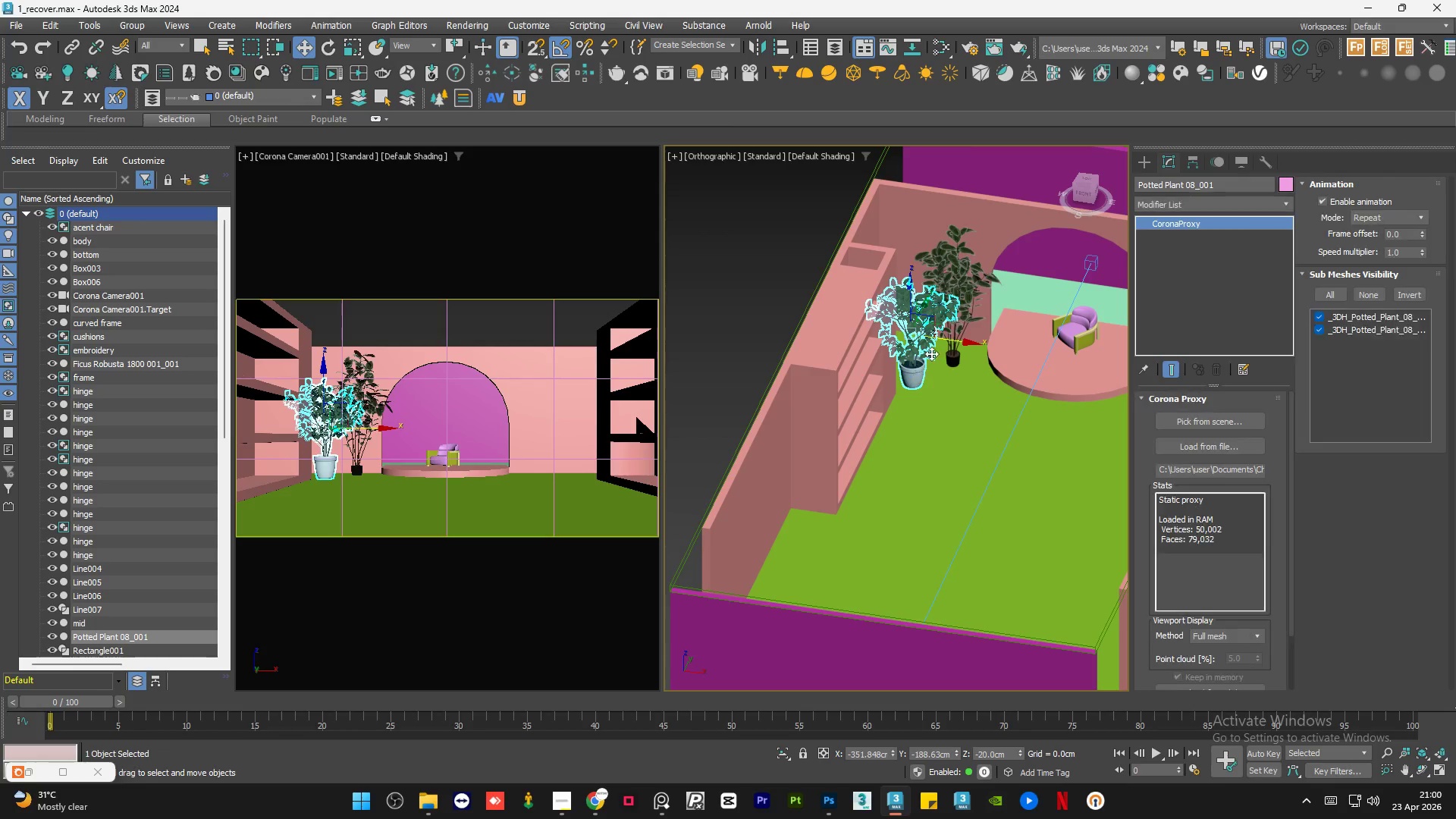 
scroll: coordinate [943, 325], scroll_direction: up, amount: 2.0
 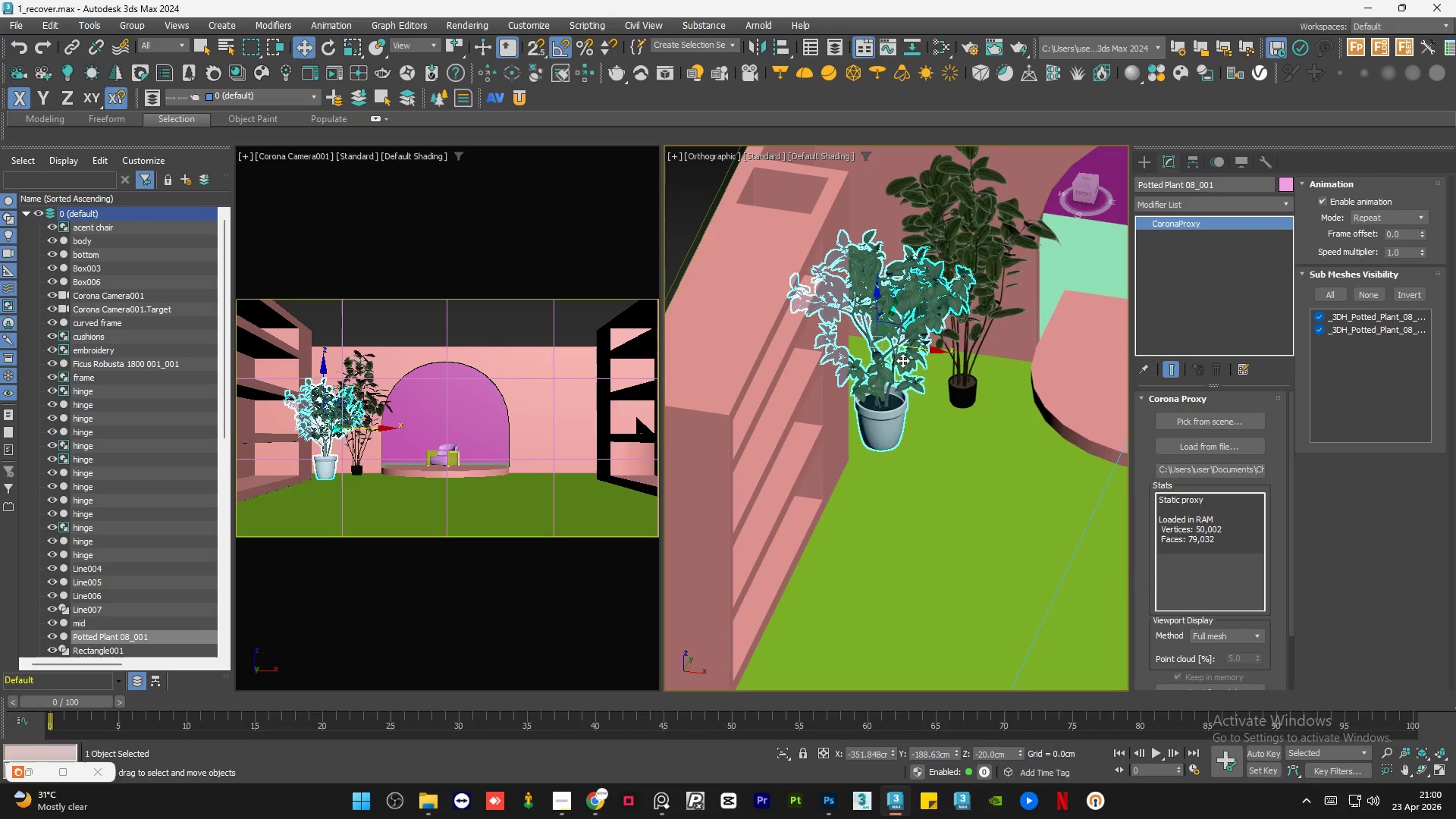 
hold_key(key=AltLeft, duration=0.66)
 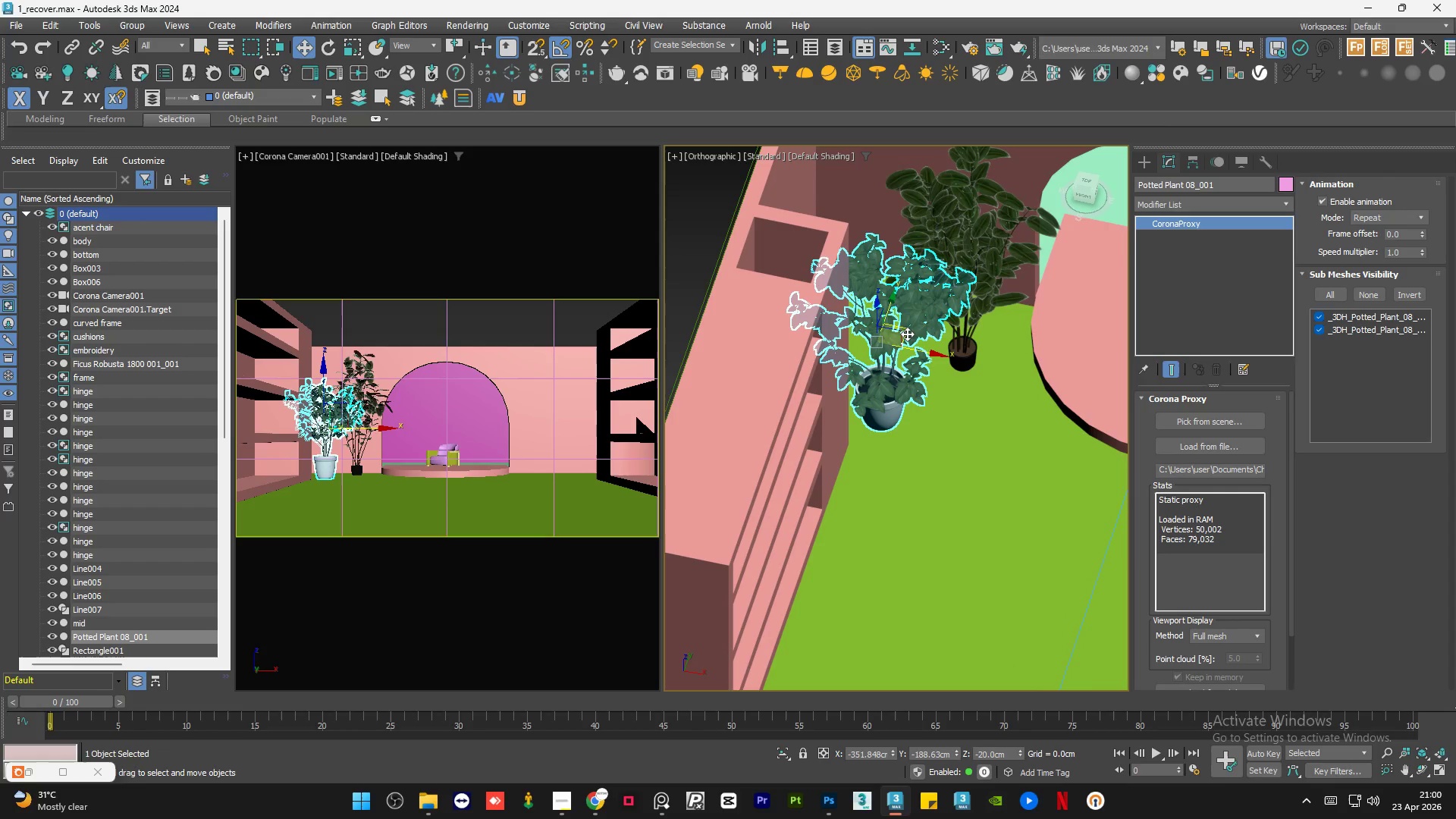 
left_click_drag(start_coordinate=[907, 334], to_coordinate=[902, 307])
 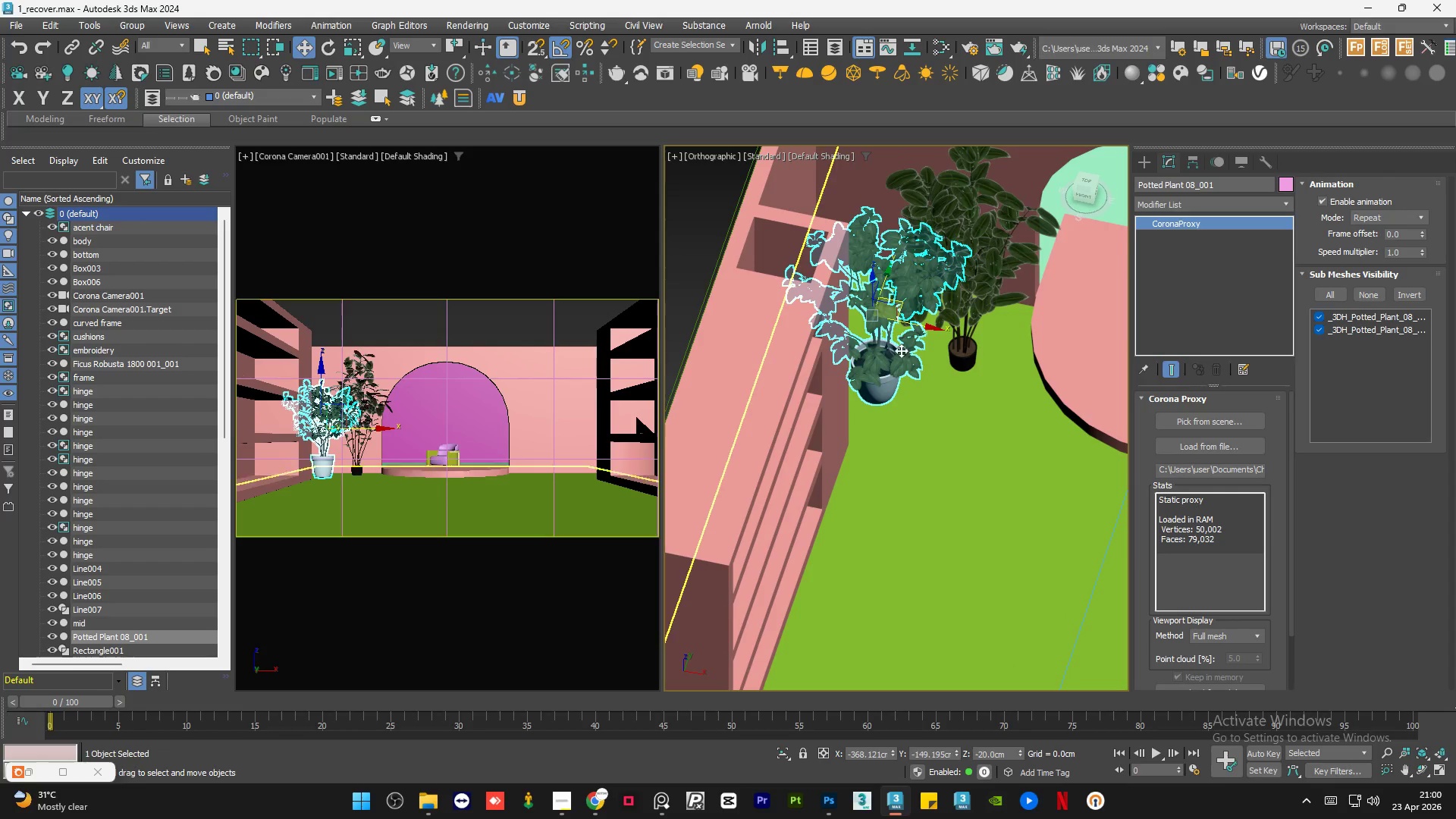 
hold_key(key=AltLeft, duration=1.16)
scroll: coordinate [920, 396], scroll_direction: up, amount: 1.0
 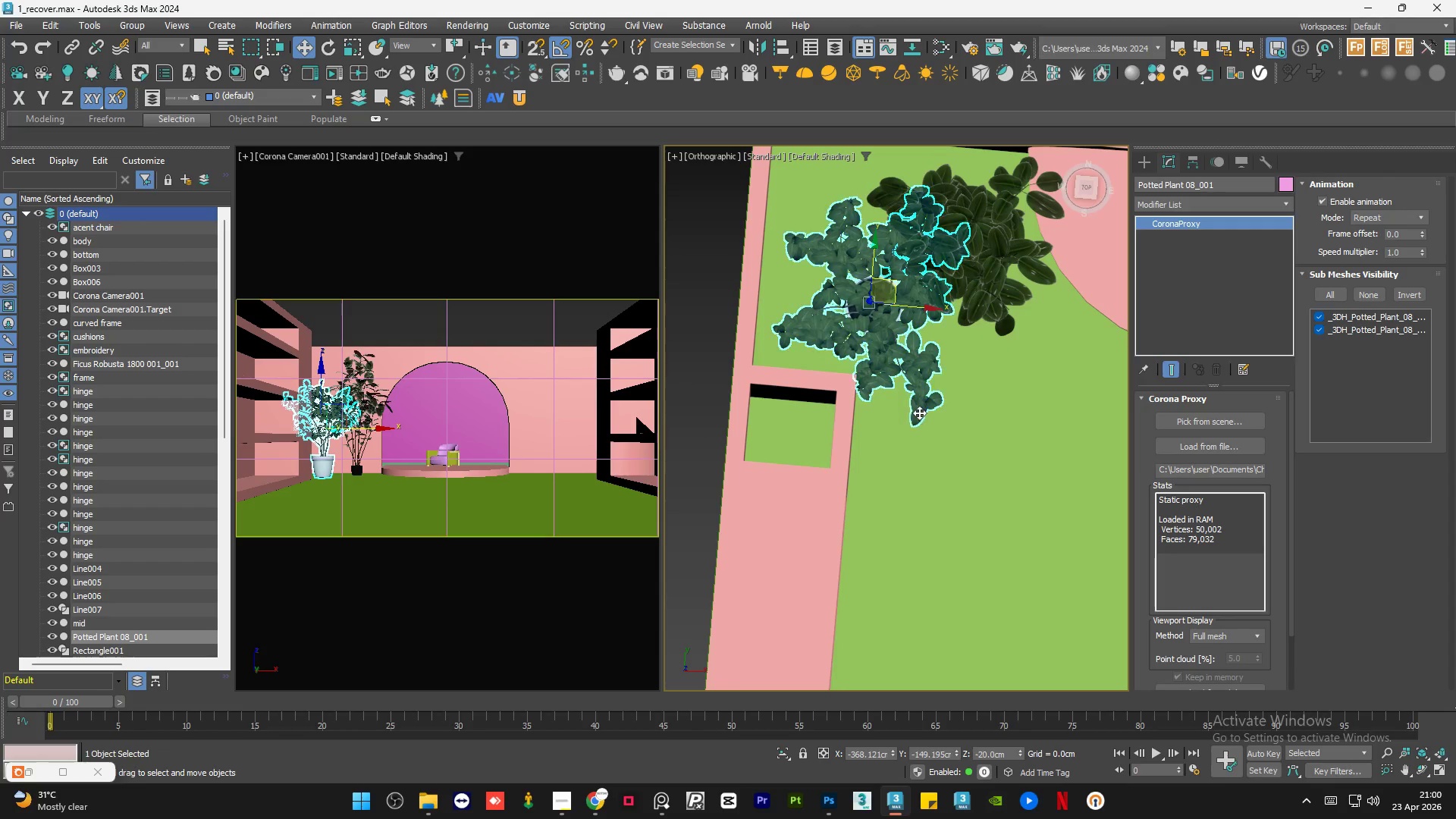 
key(E)
 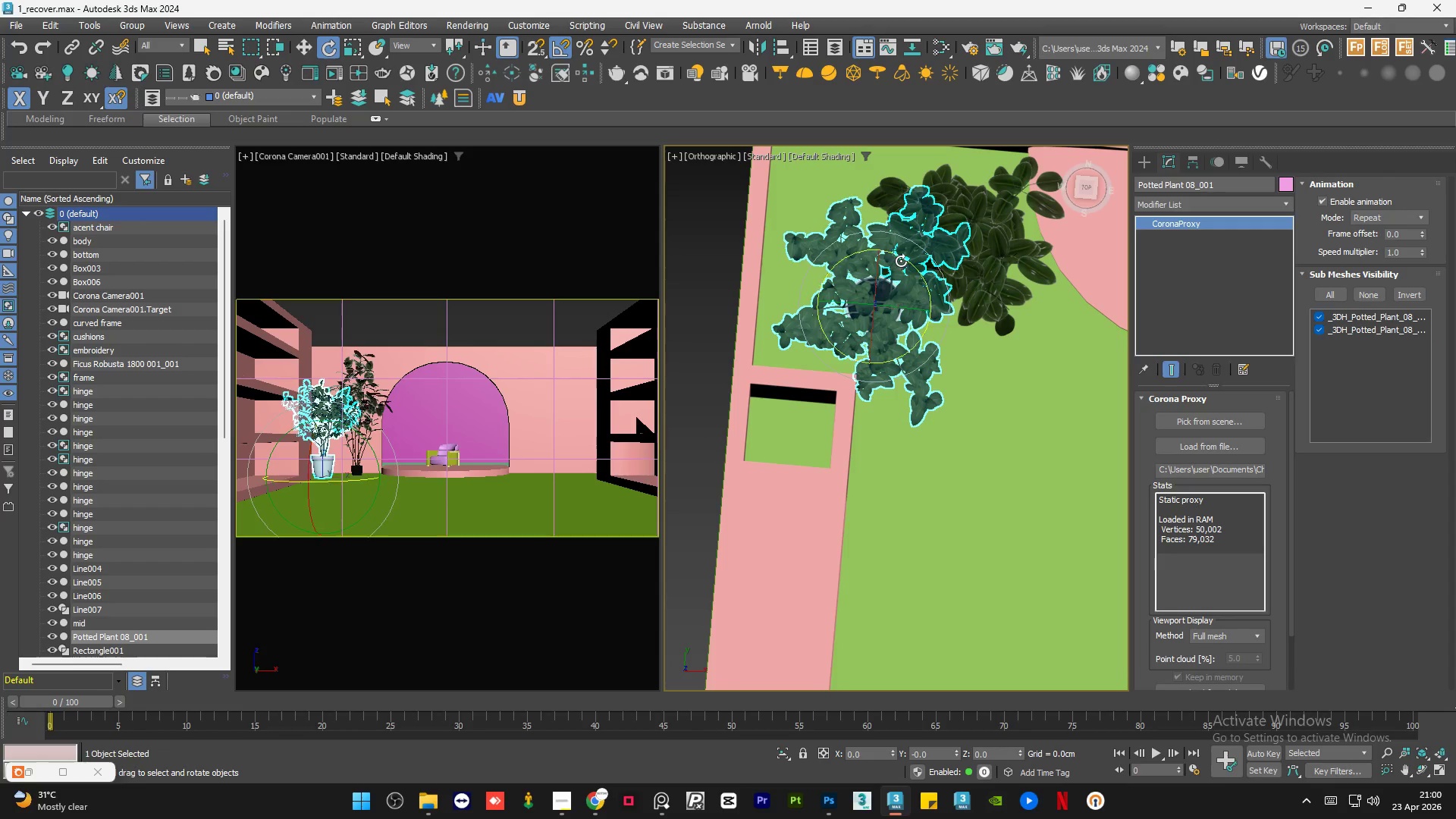 
left_click_drag(start_coordinate=[902, 260], to_coordinate=[880, 258])
 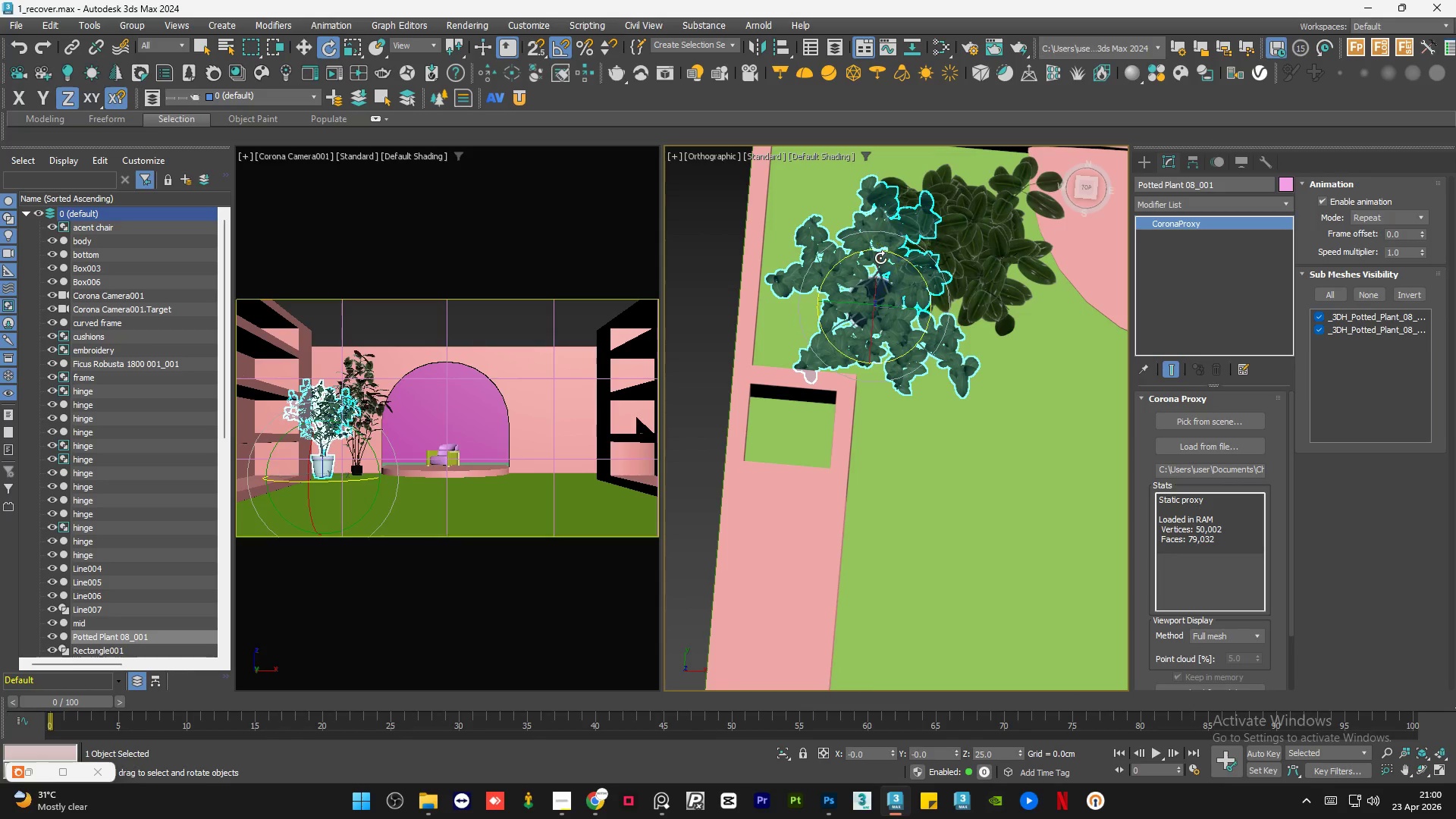 
key(W)
 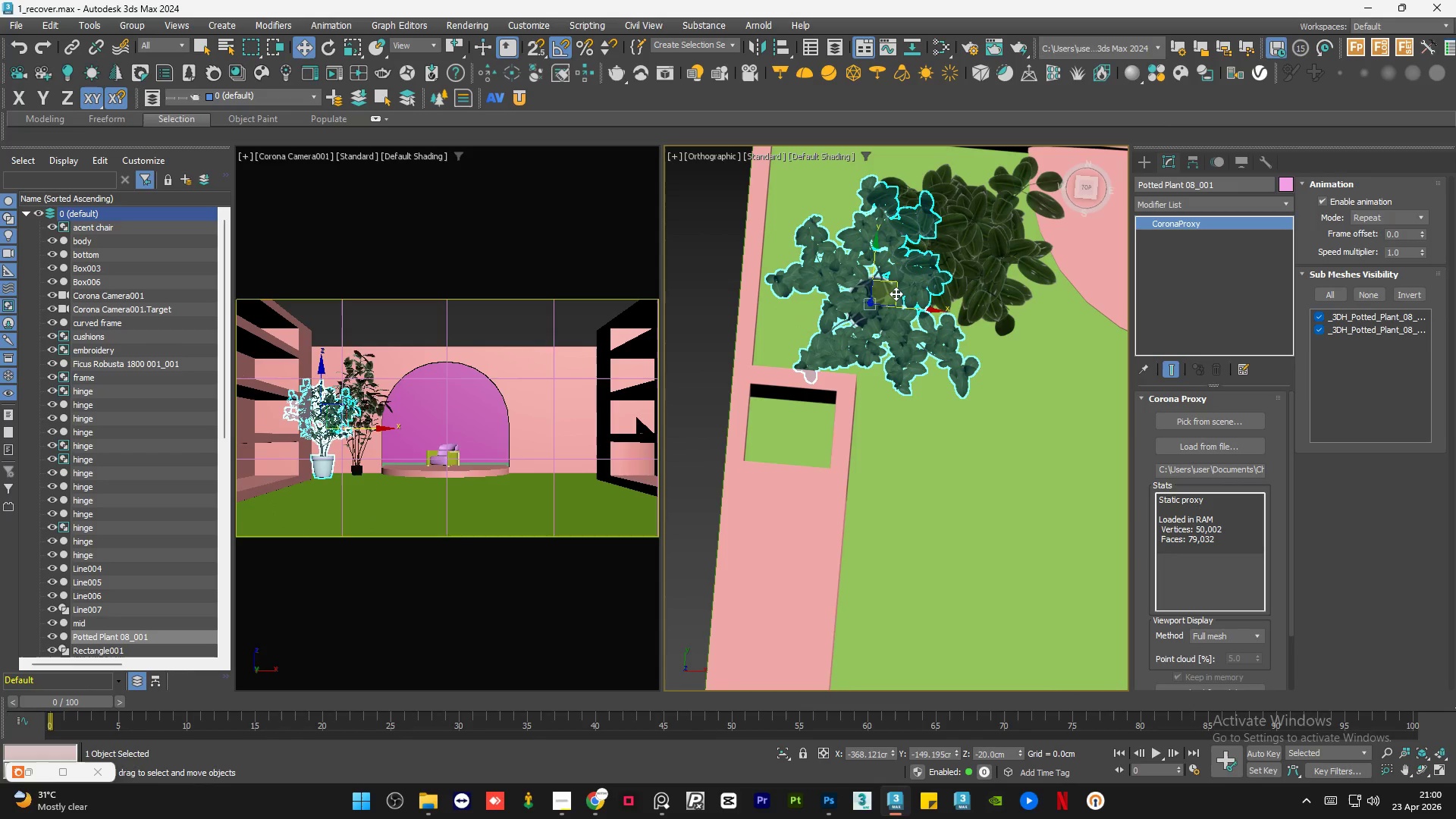 
left_click_drag(start_coordinate=[896, 291], to_coordinate=[893, 299])
 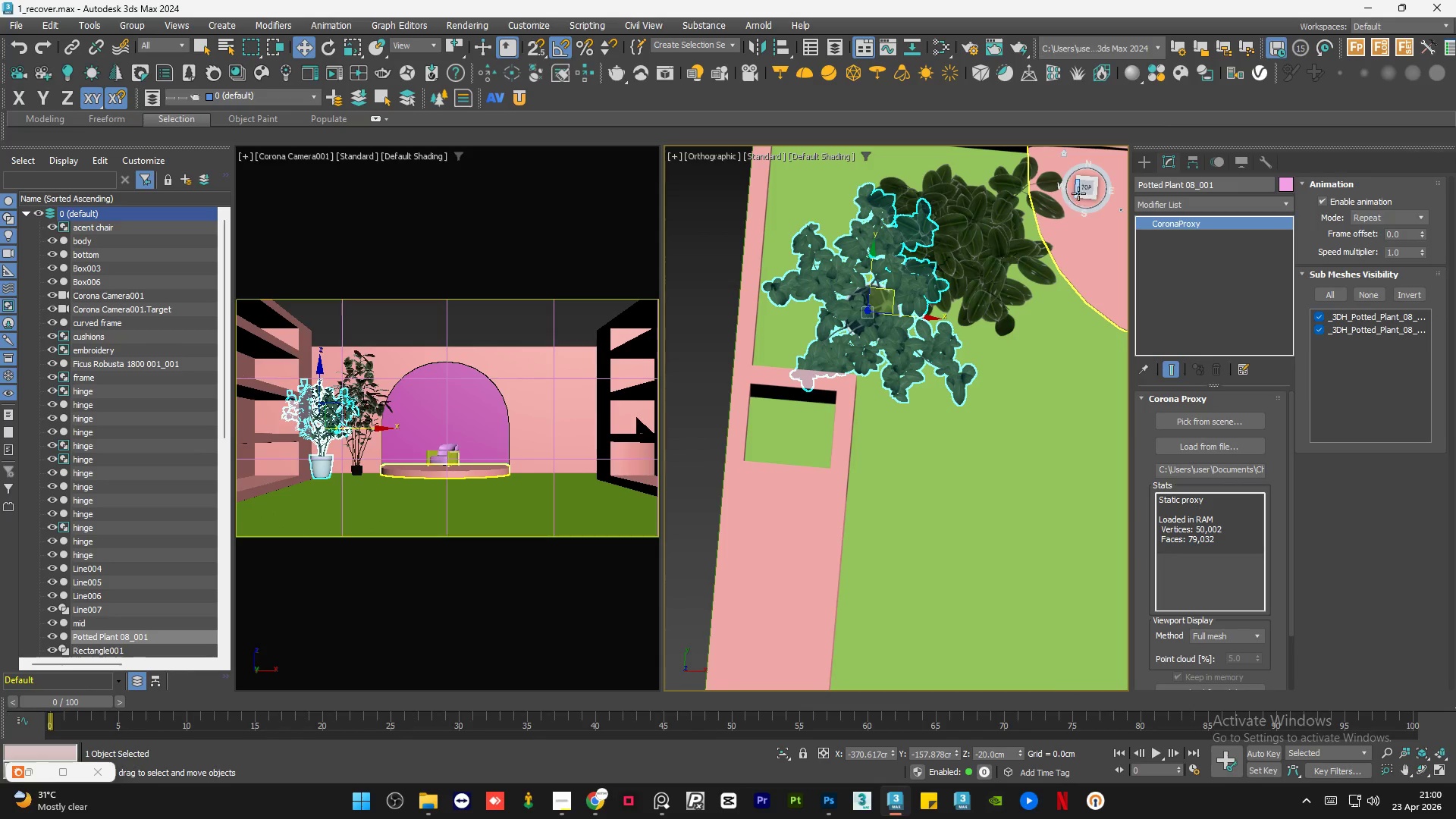 
left_click([1084, 190])
 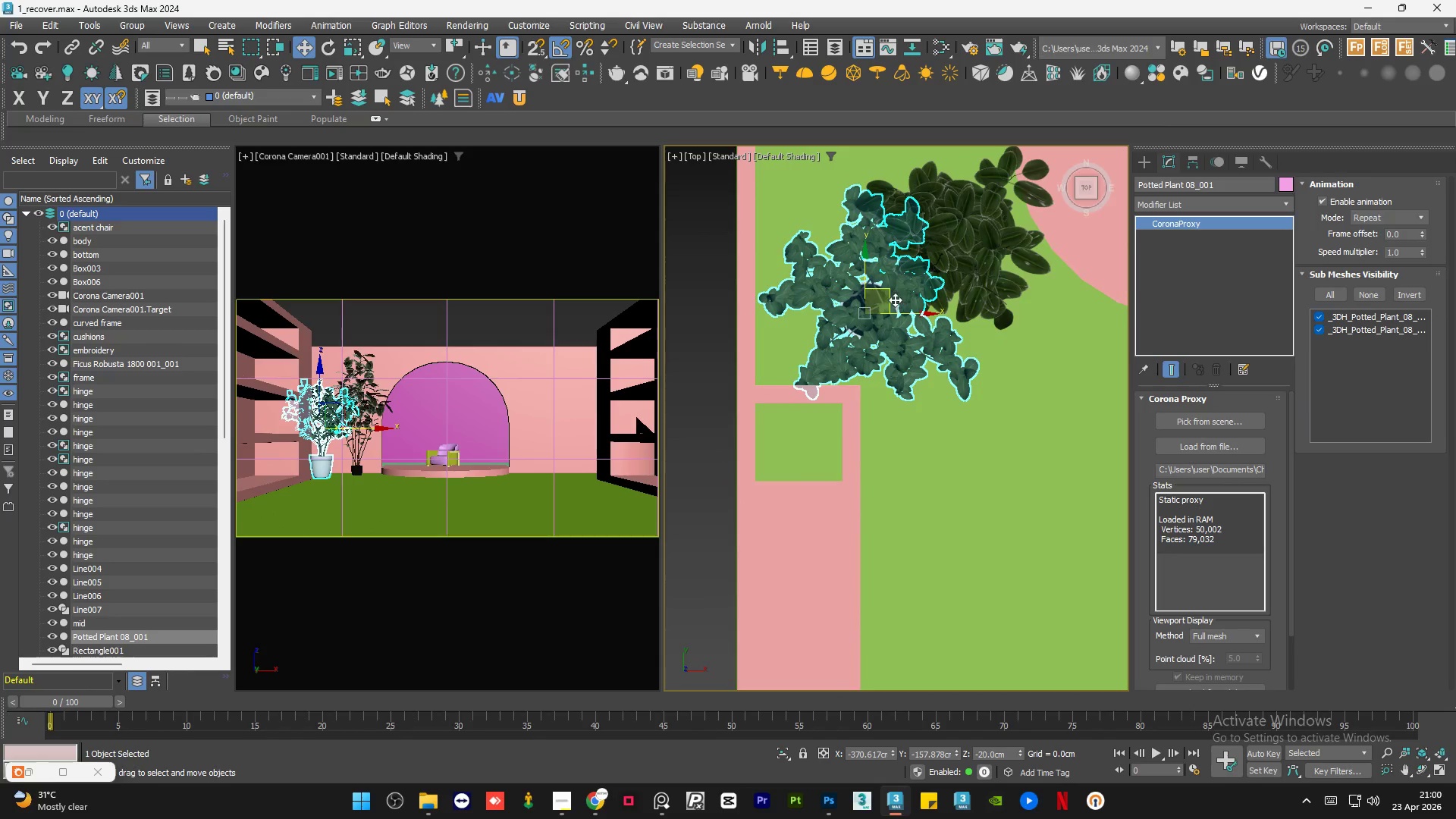 
left_click_drag(start_coordinate=[893, 297], to_coordinate=[877, 298])
 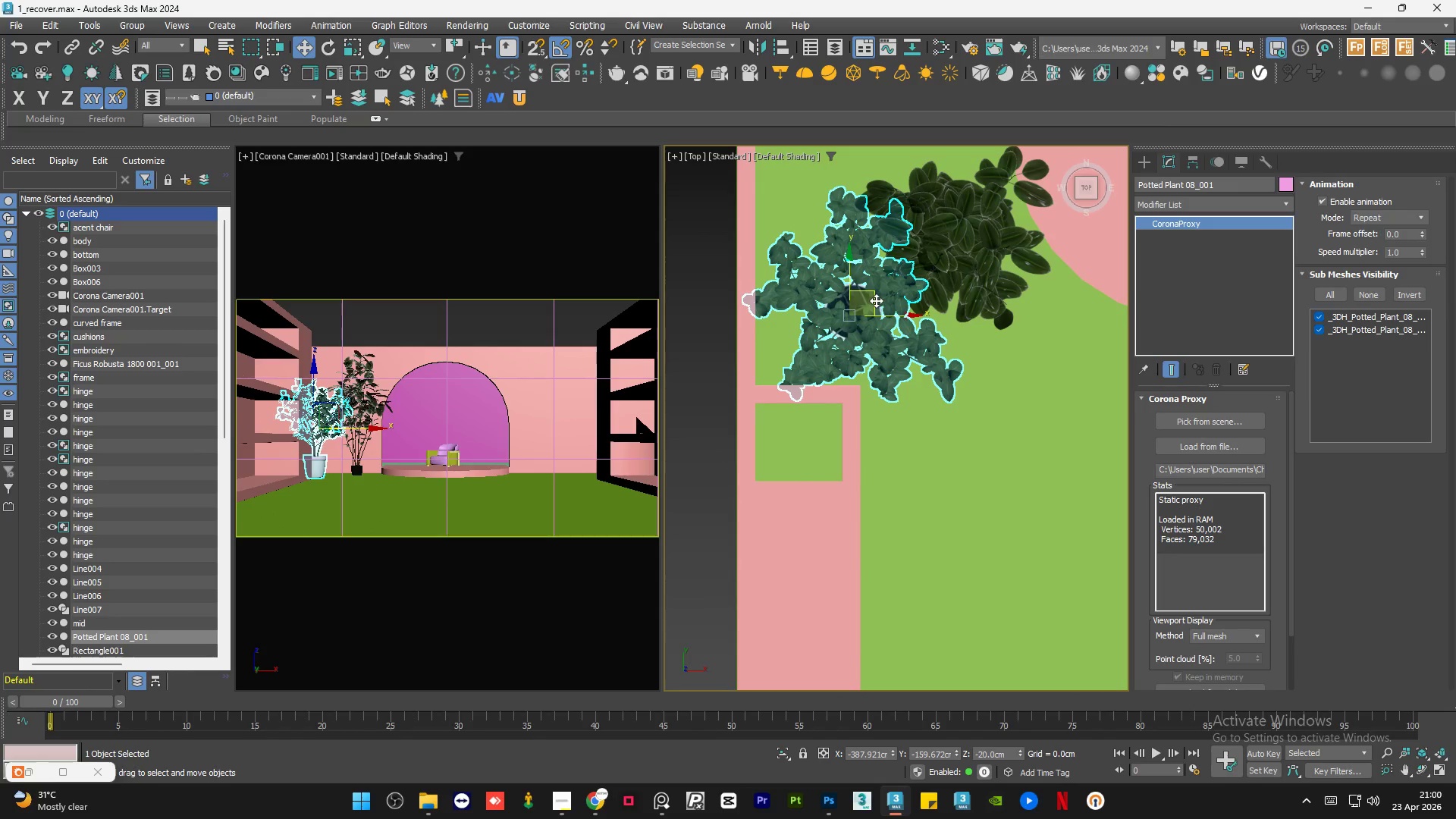 
key(E)
 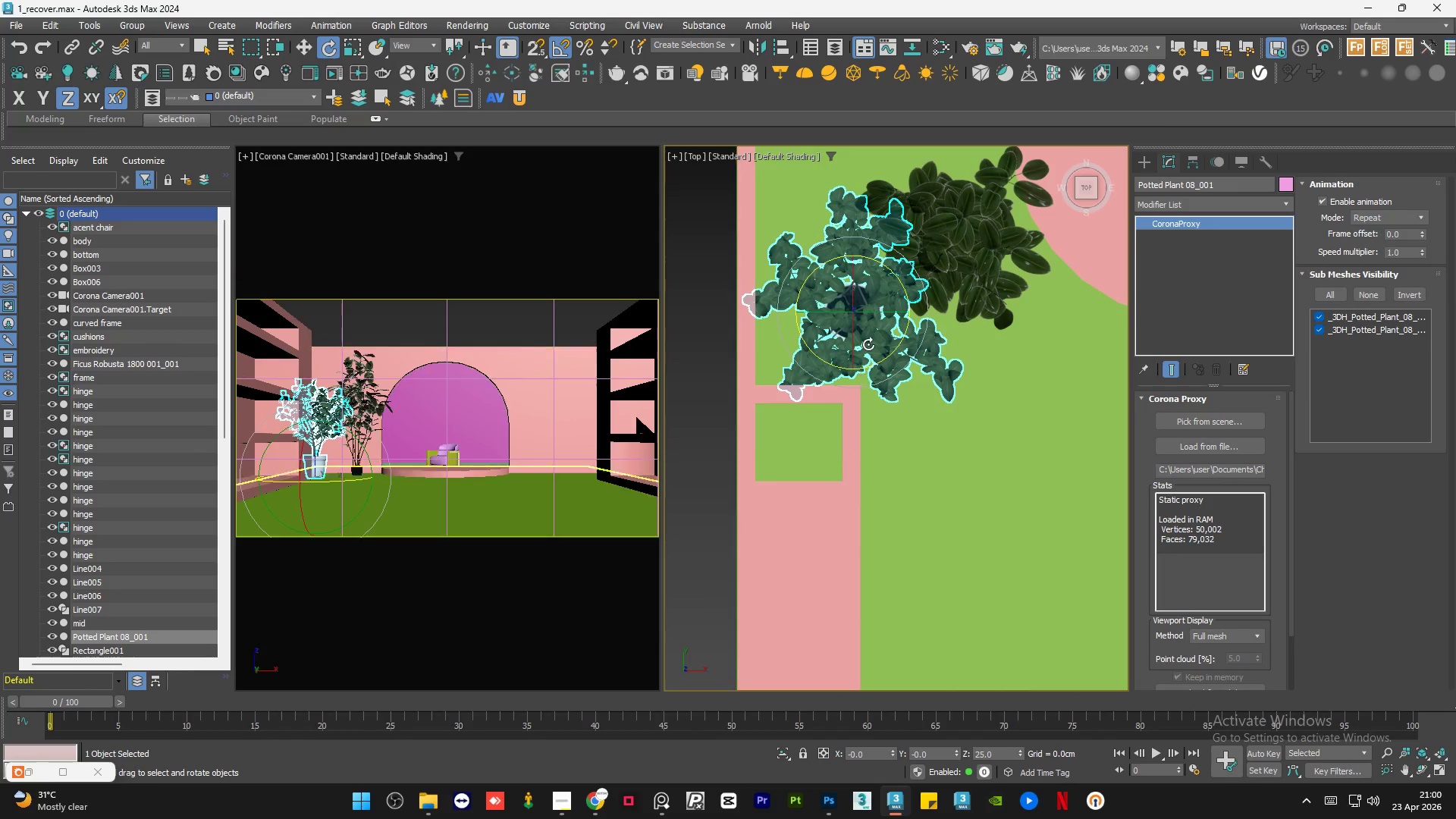 
key(W)
 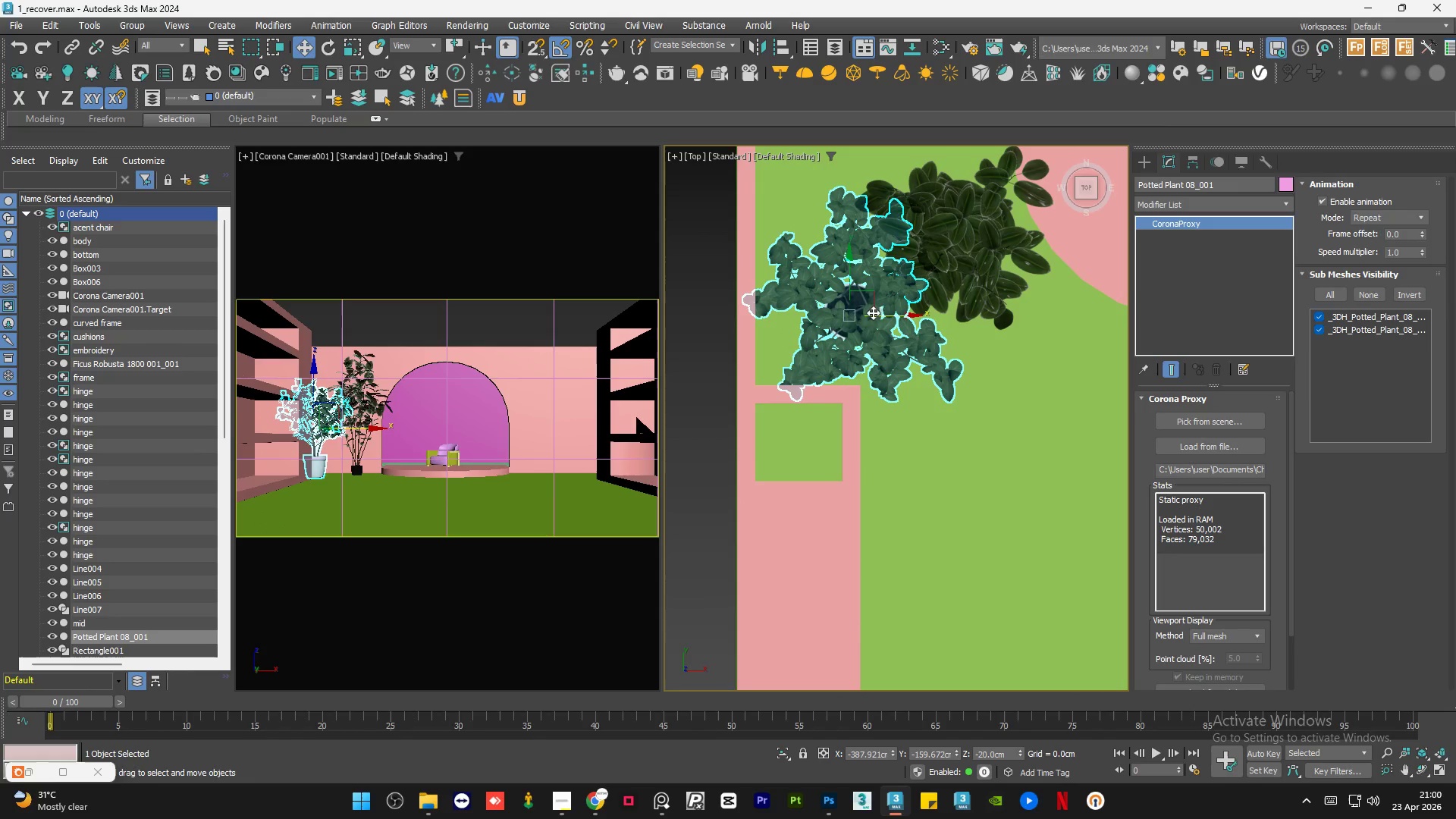 
left_click_drag(start_coordinate=[875, 299], to_coordinate=[883, 303])
 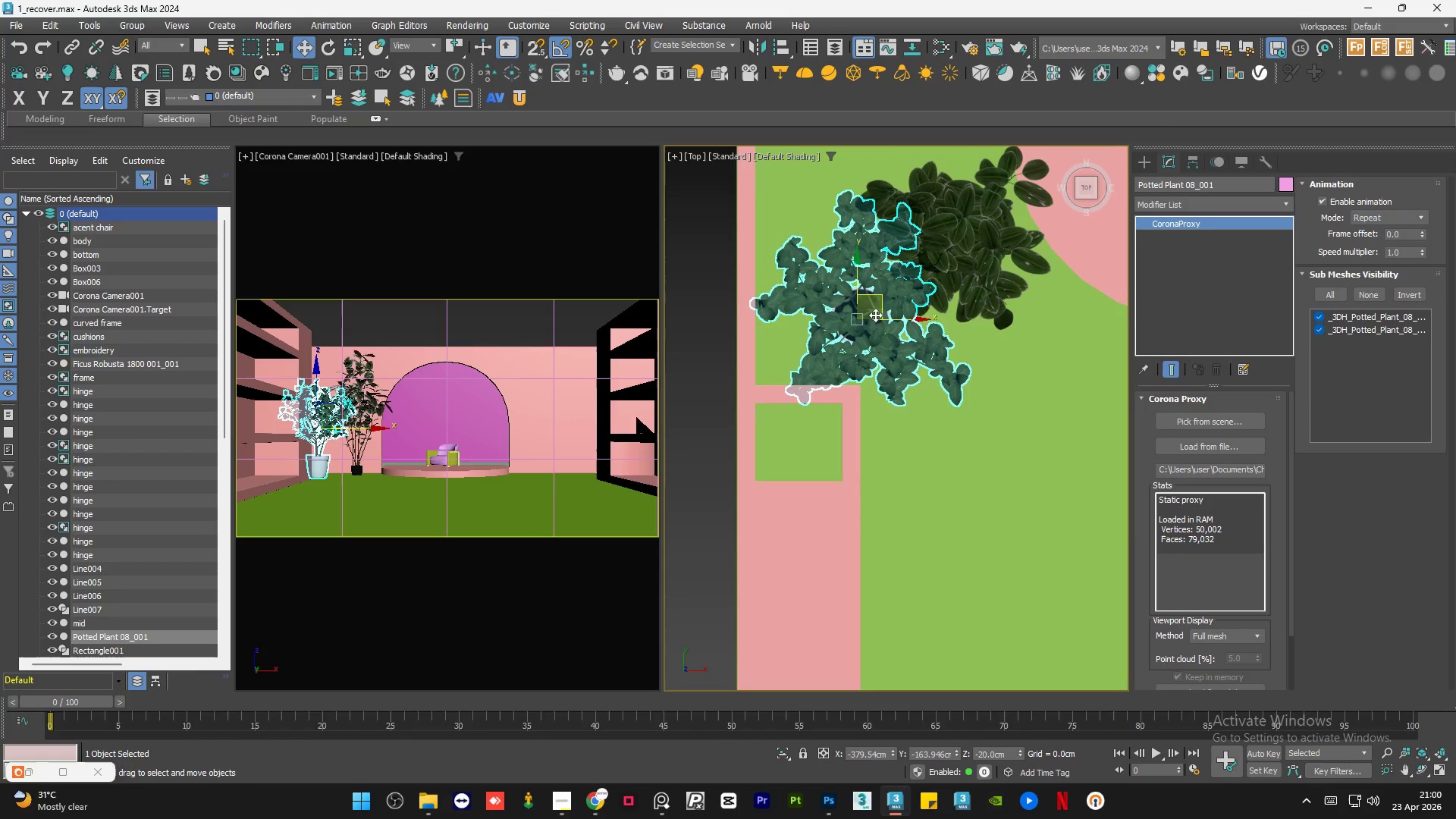 
hold_key(key=AltLeft, duration=0.58)
 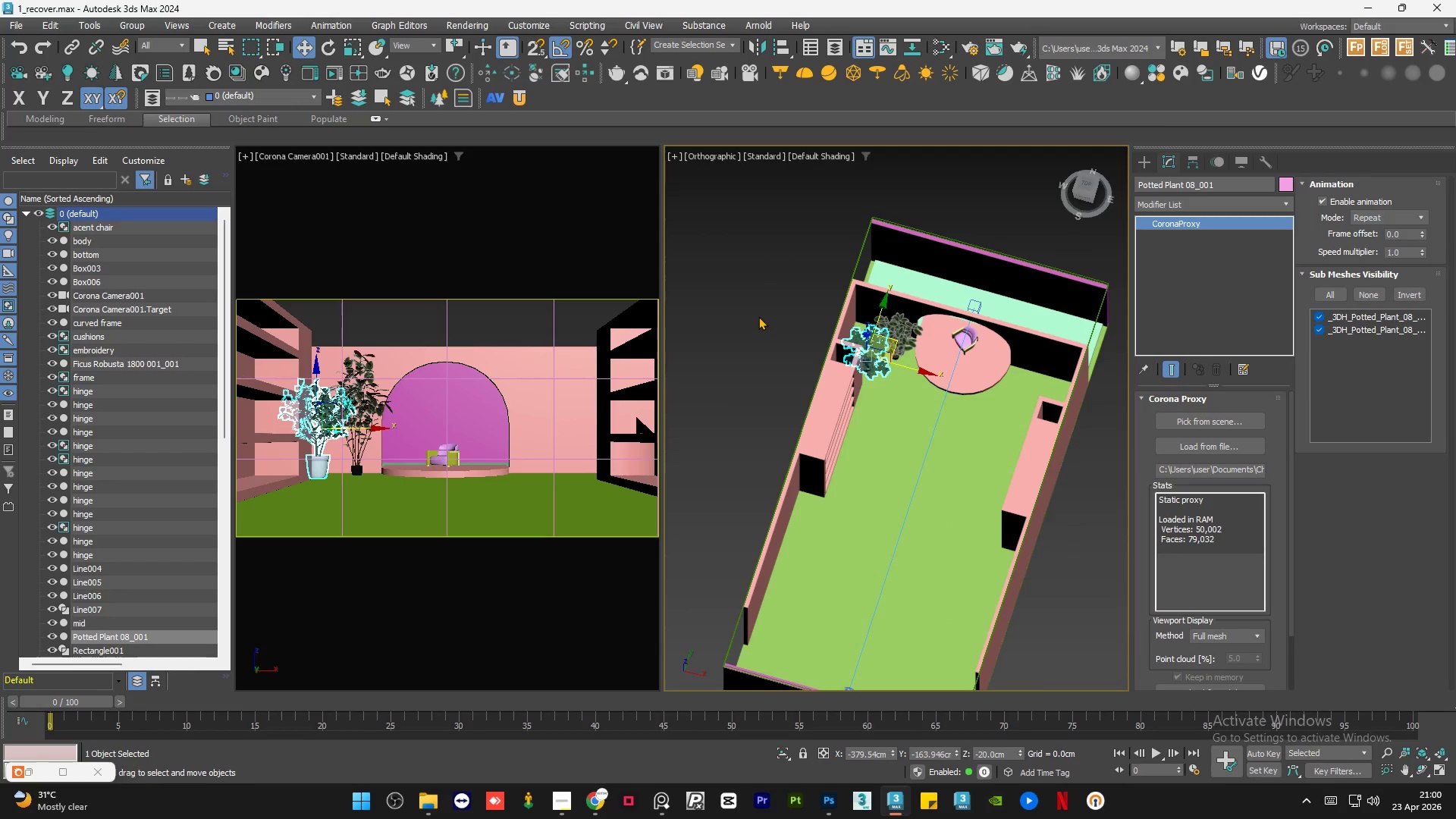 
scroll: coordinate [871, 400], scroll_direction: down, amount: 4.0
 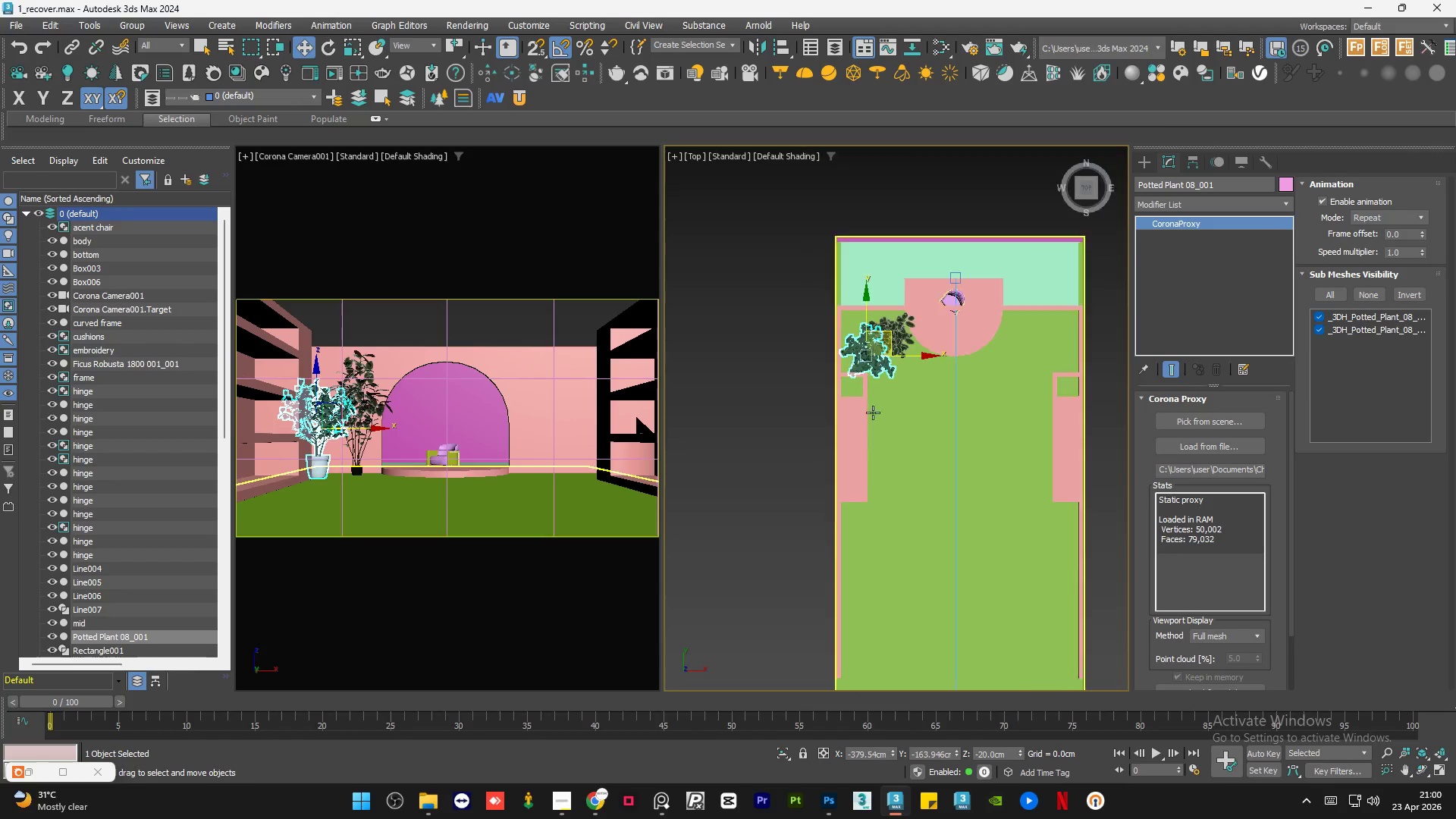 
left_click([759, 316])
 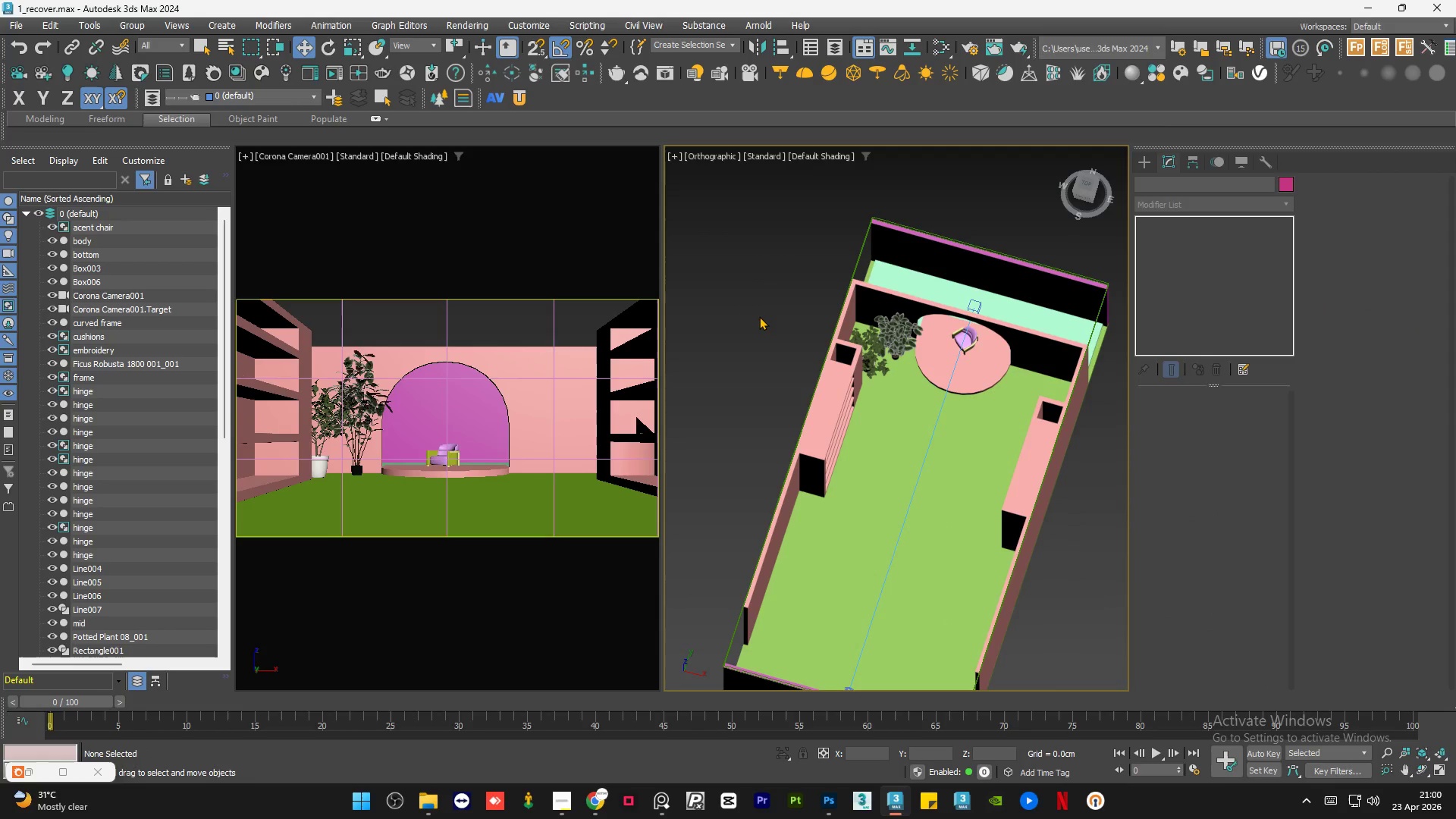 
hold_key(key=AltLeft, duration=0.42)
 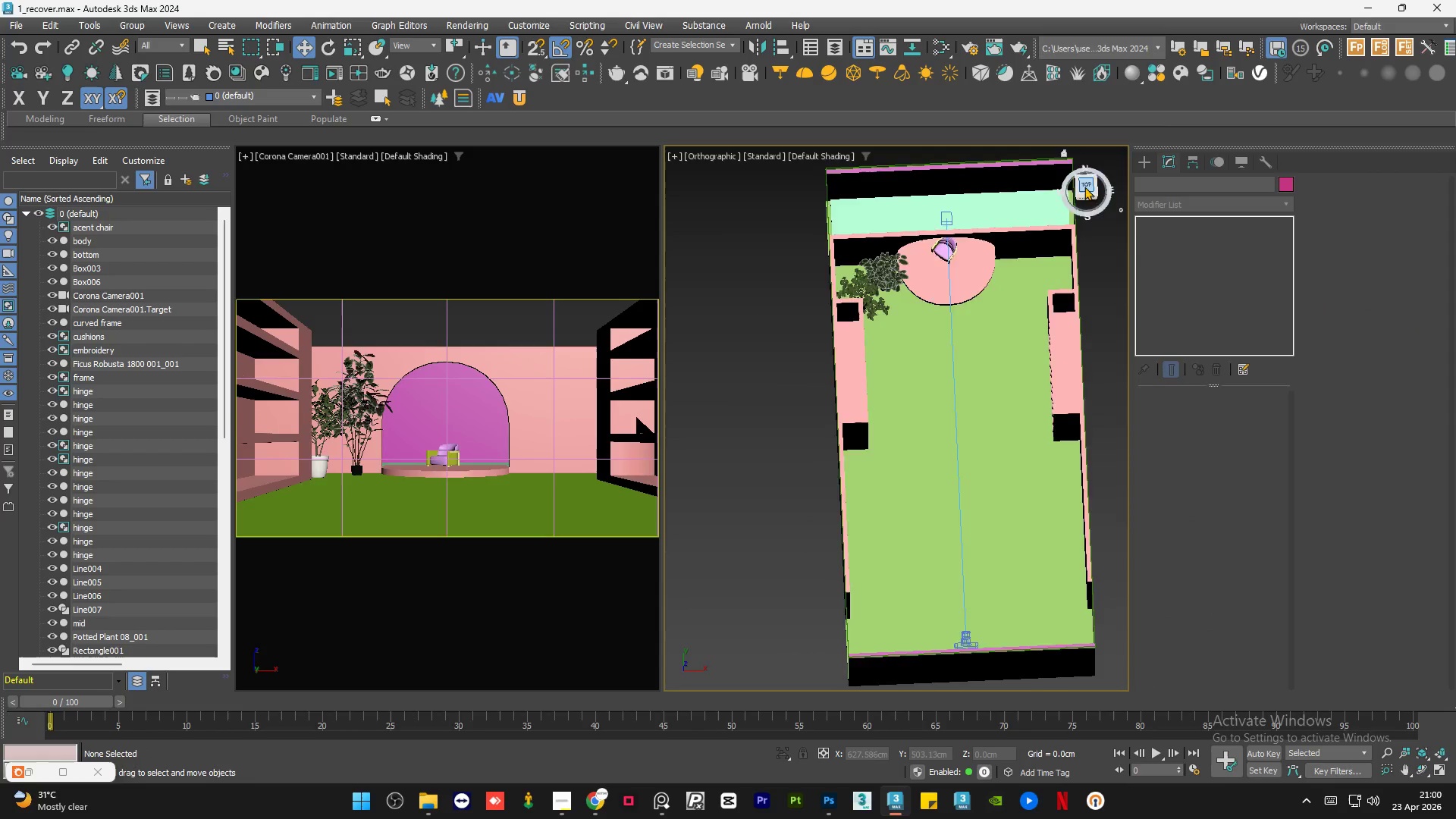 
scroll: coordinate [920, 222], scroll_direction: none, amount: 0.0
 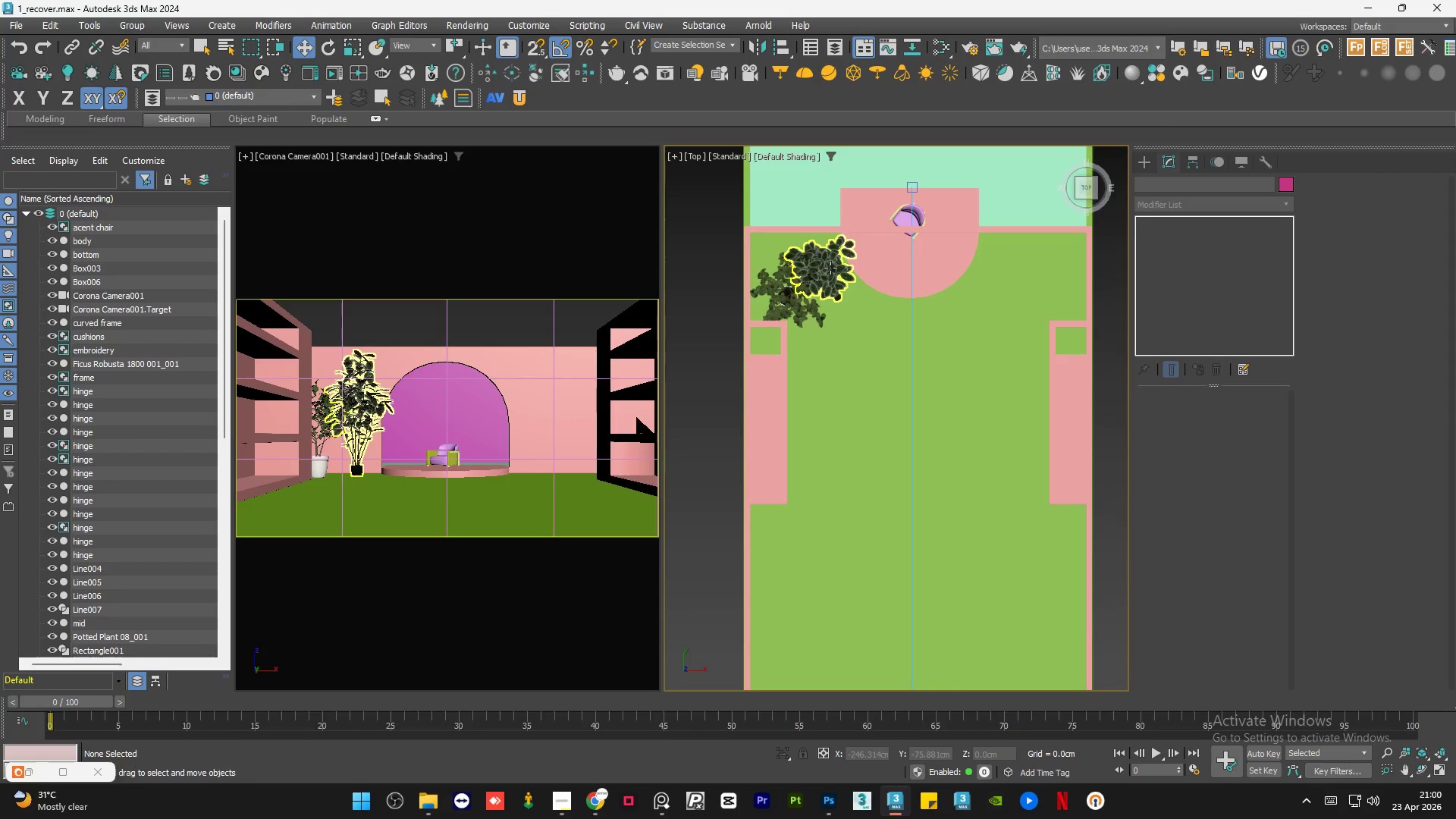 
left_click([830, 268])
 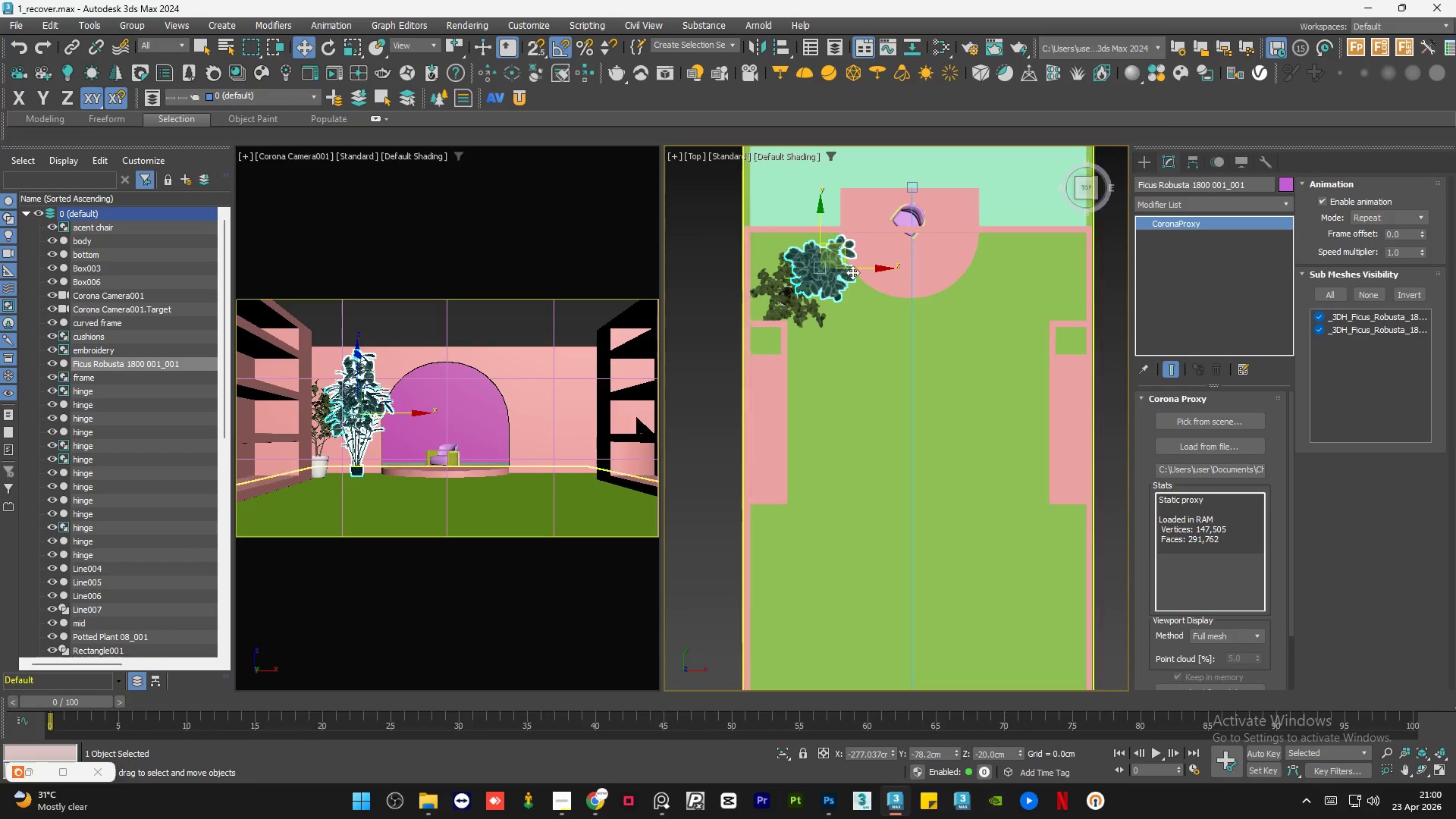 
hold_key(key=ShiftLeft, duration=2.25)
left_click_drag(start_coordinate=[858, 266], to_coordinate=[1043, 271])
 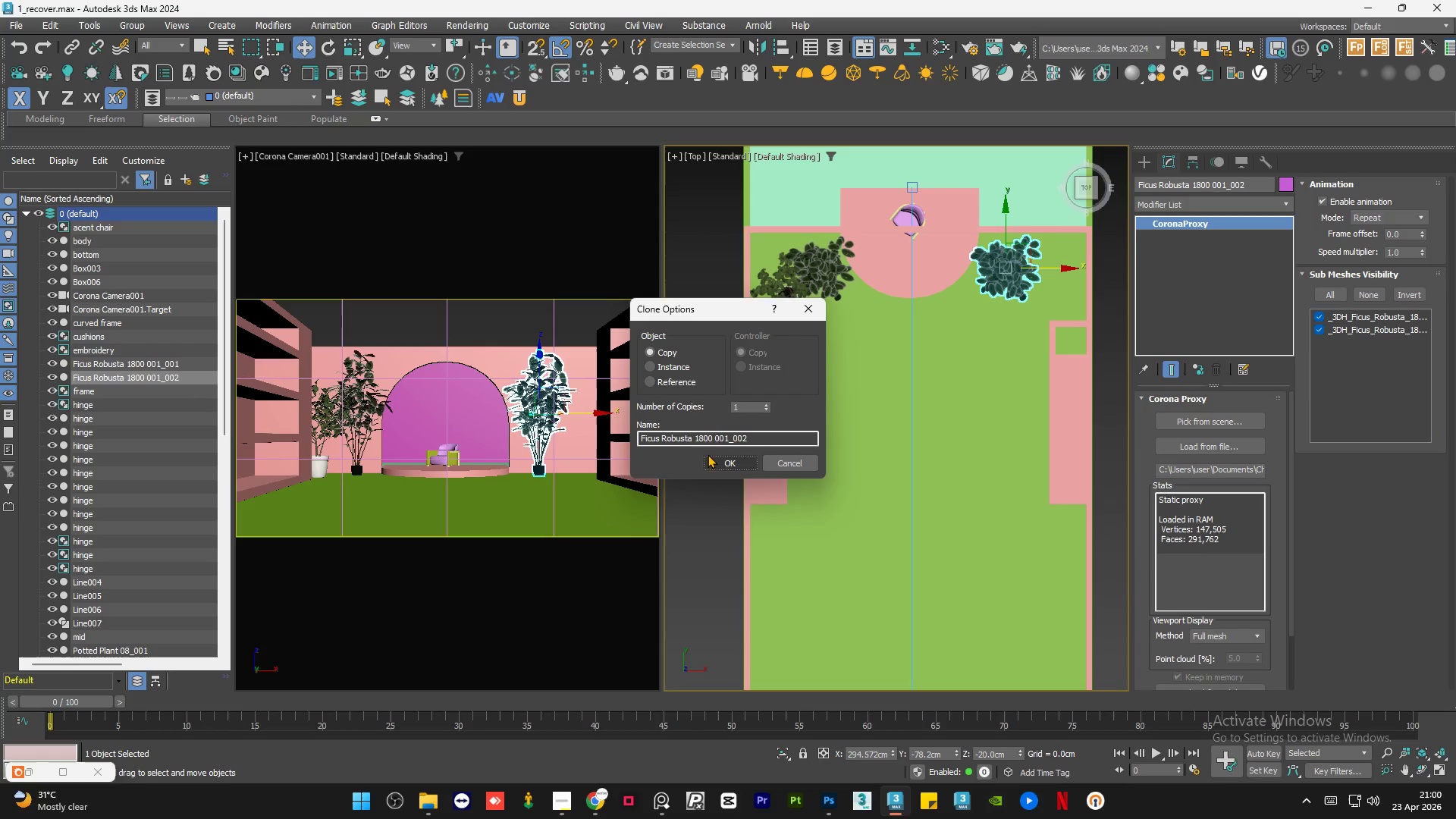 
left_click([720, 460])
 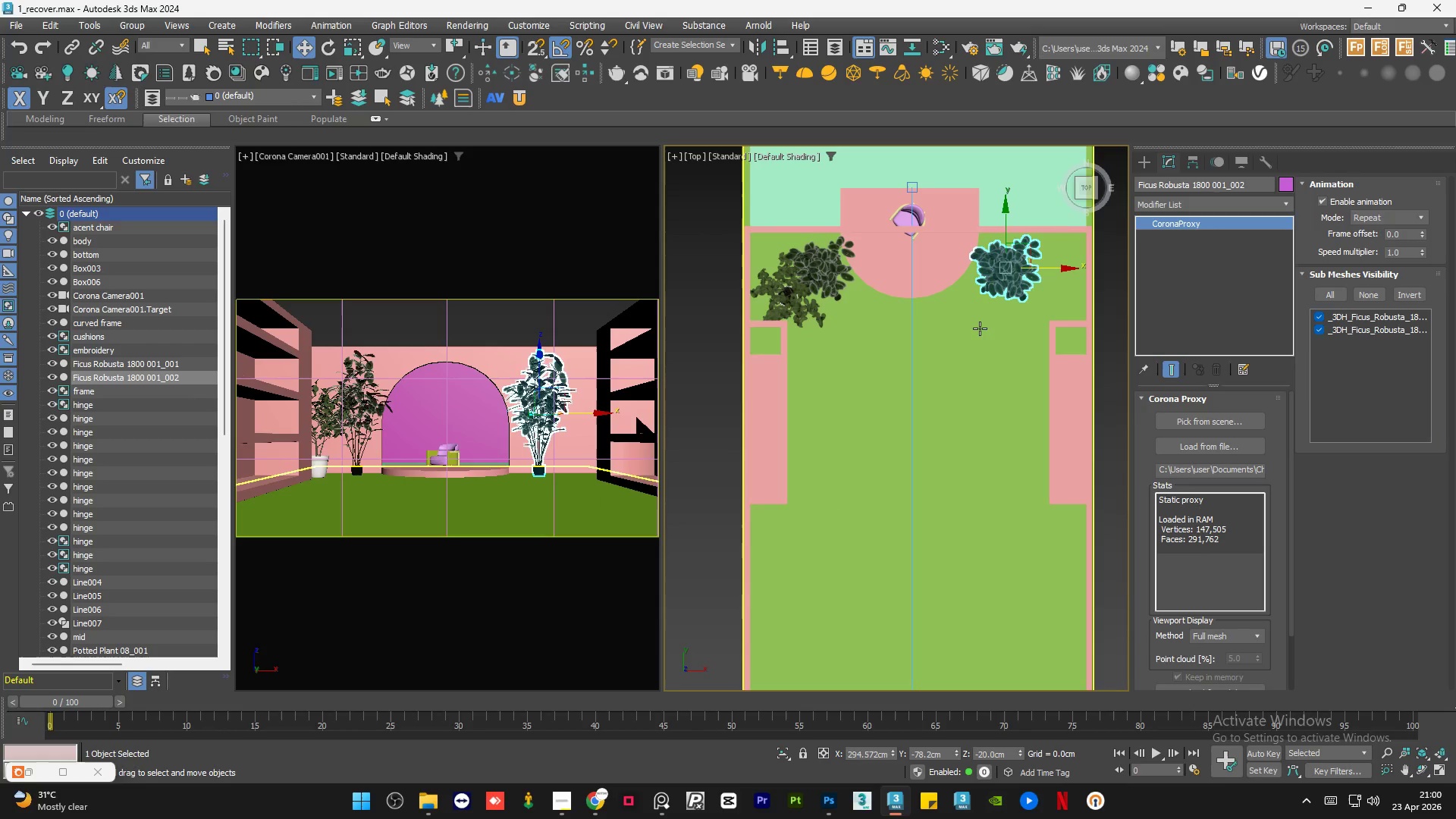 
type(er)
 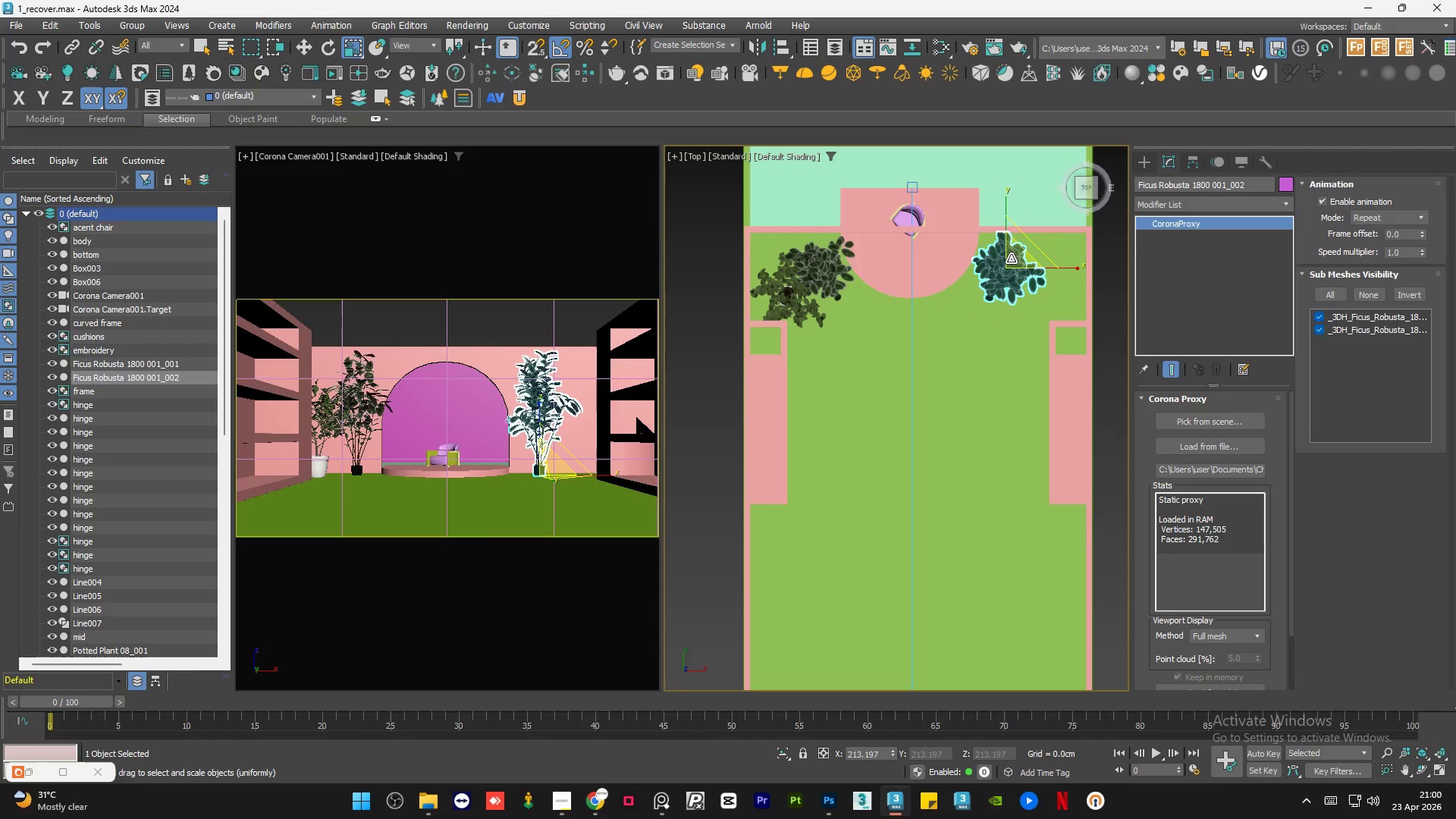 
left_click_drag(start_coordinate=[1028, 217], to_coordinate=[1068, 256])
 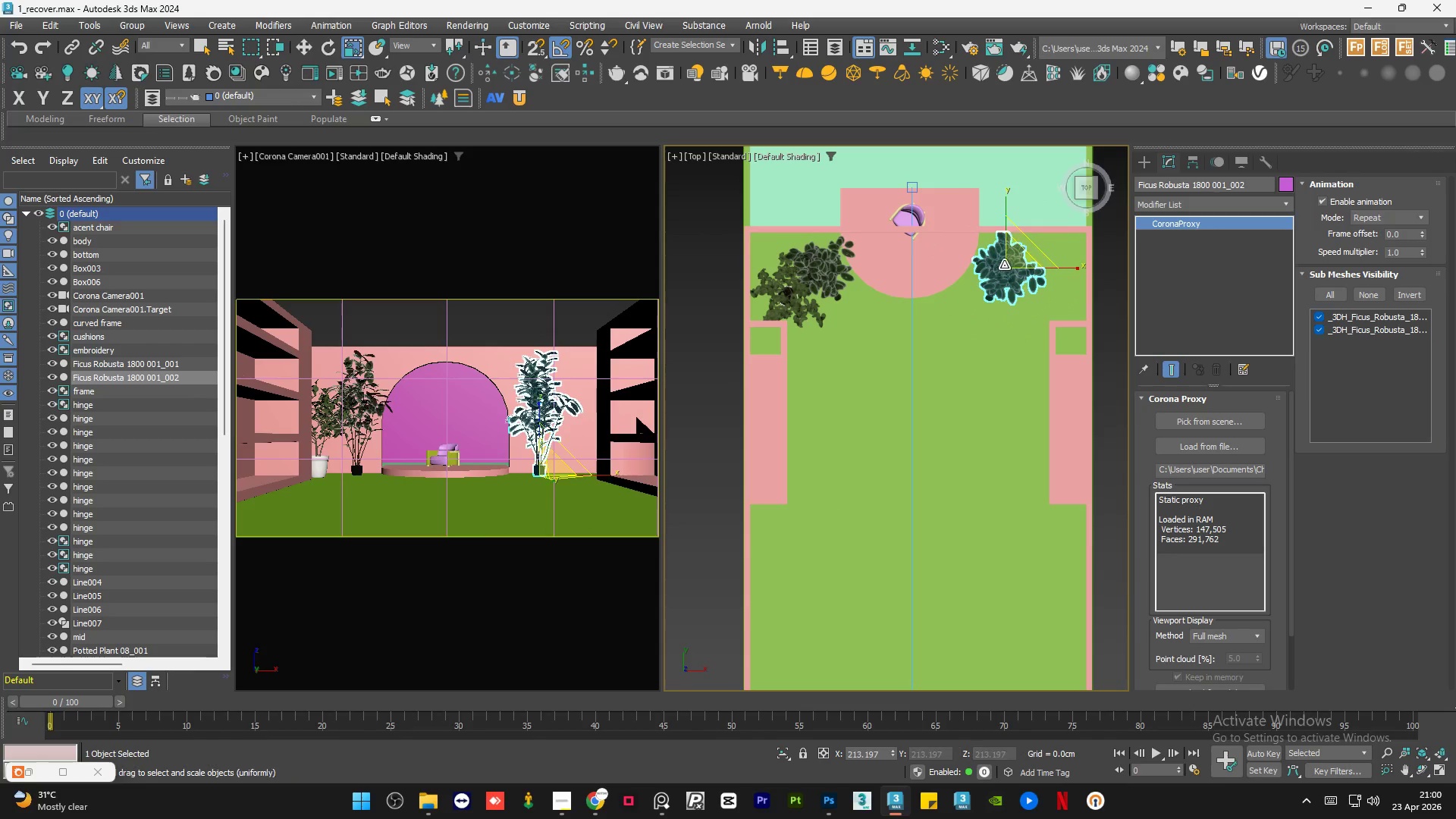 
left_click_drag(start_coordinate=[1014, 257], to_coordinate=[1015, 266])
 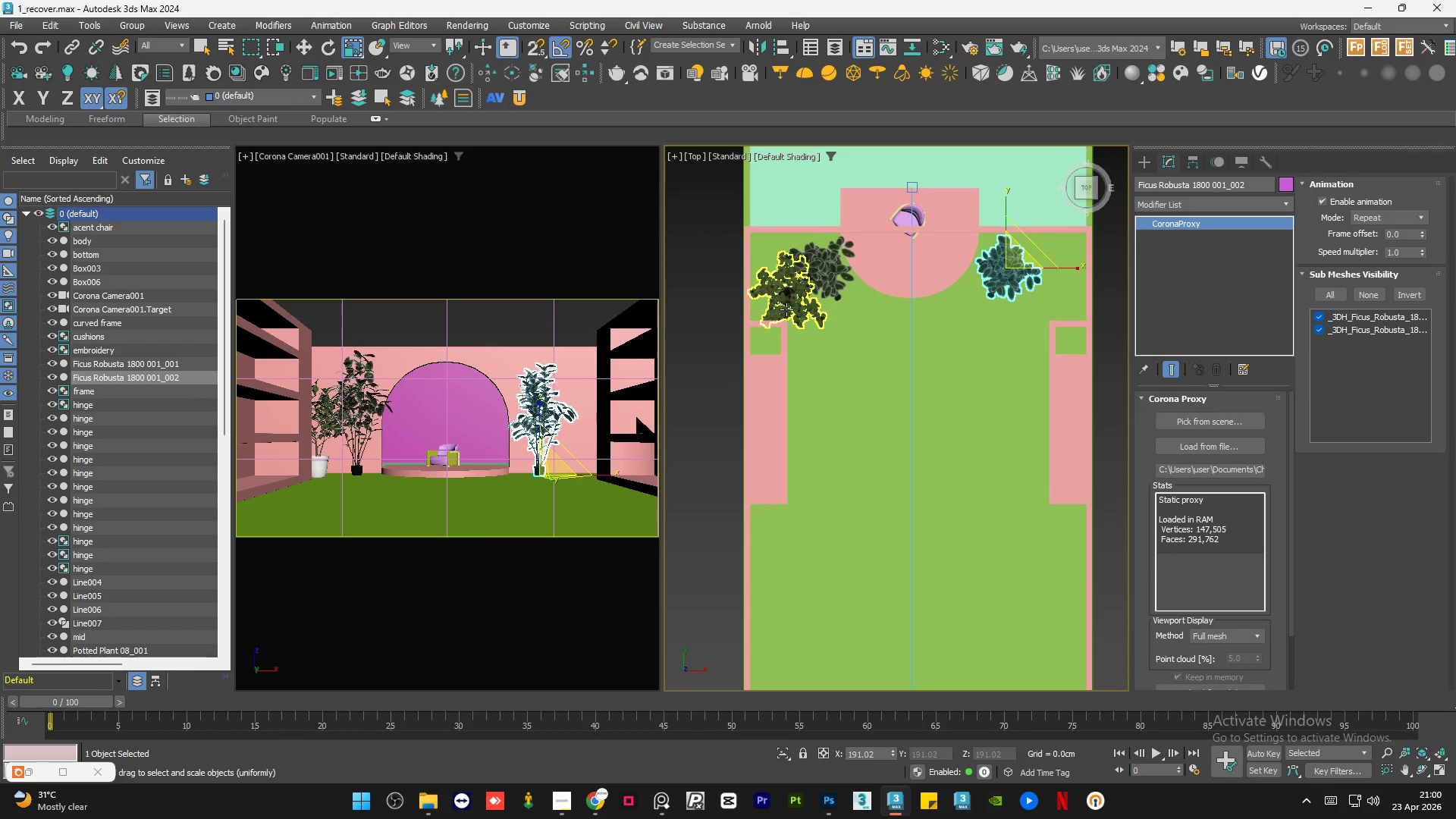 
left_click([791, 300])
 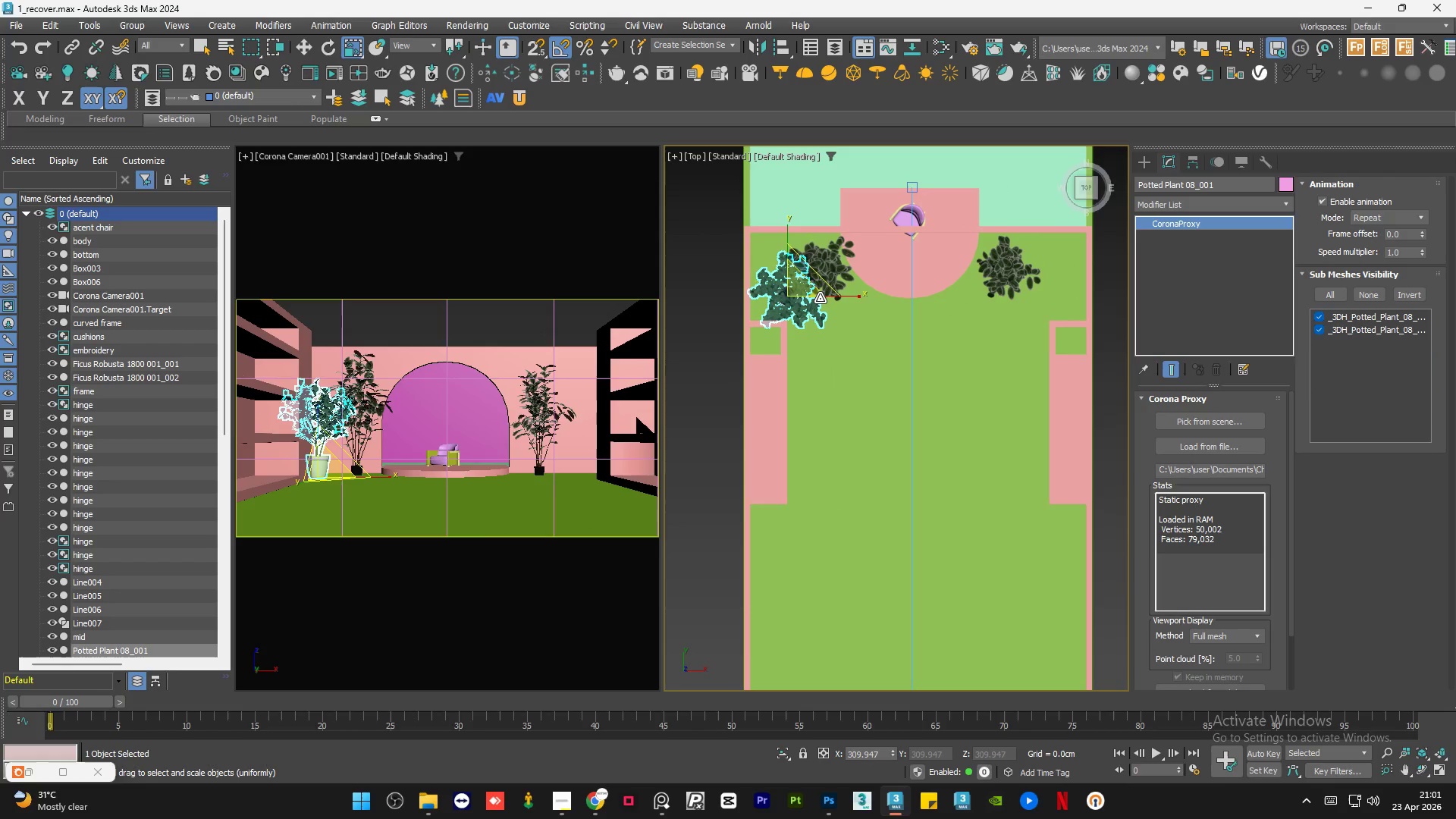 
key(W)
 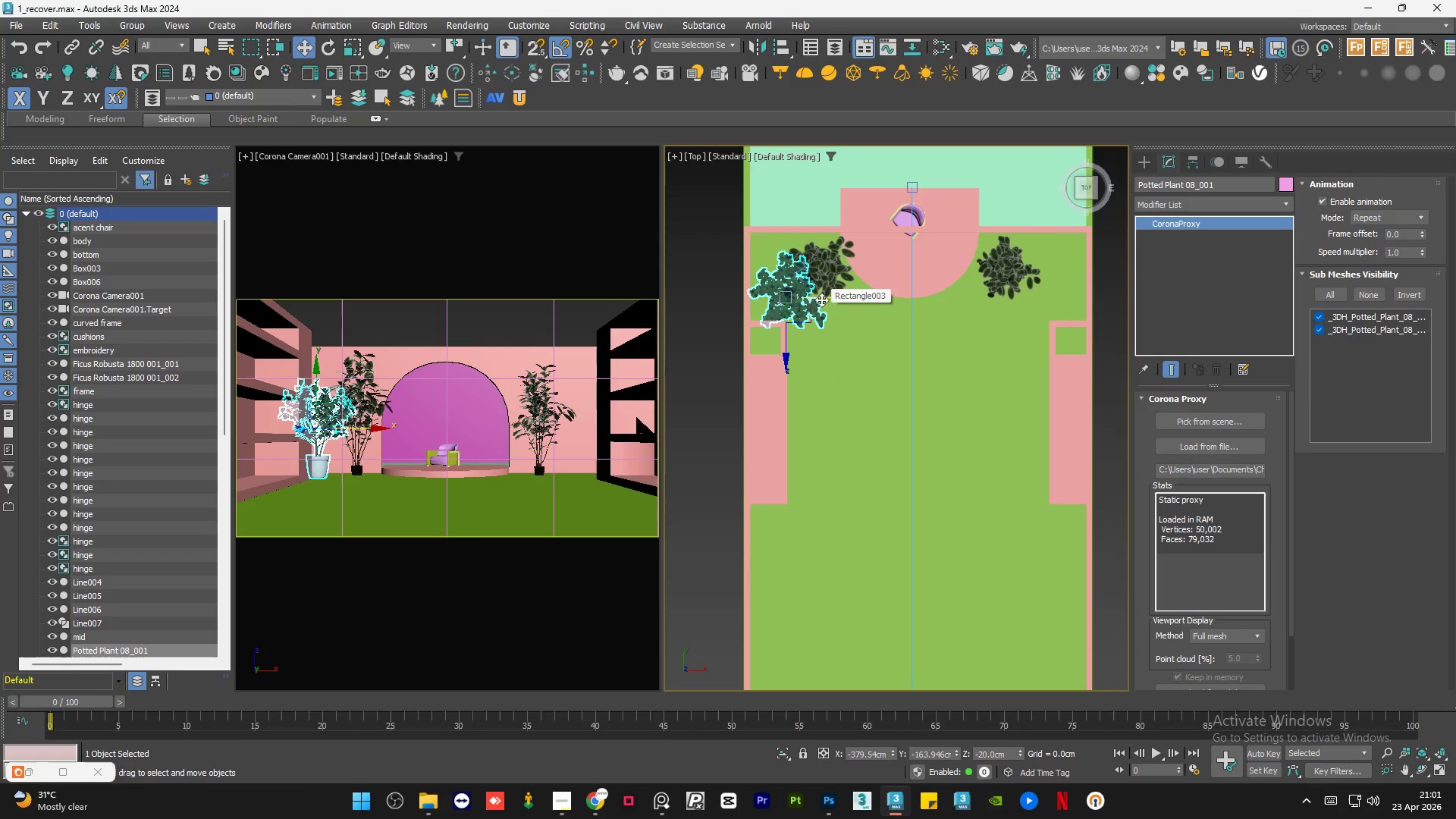 
hold_key(key=ShiftLeft, duration=1.61)
left_click_drag(start_coordinate=[823, 295], to_coordinate=[1080, 315])
 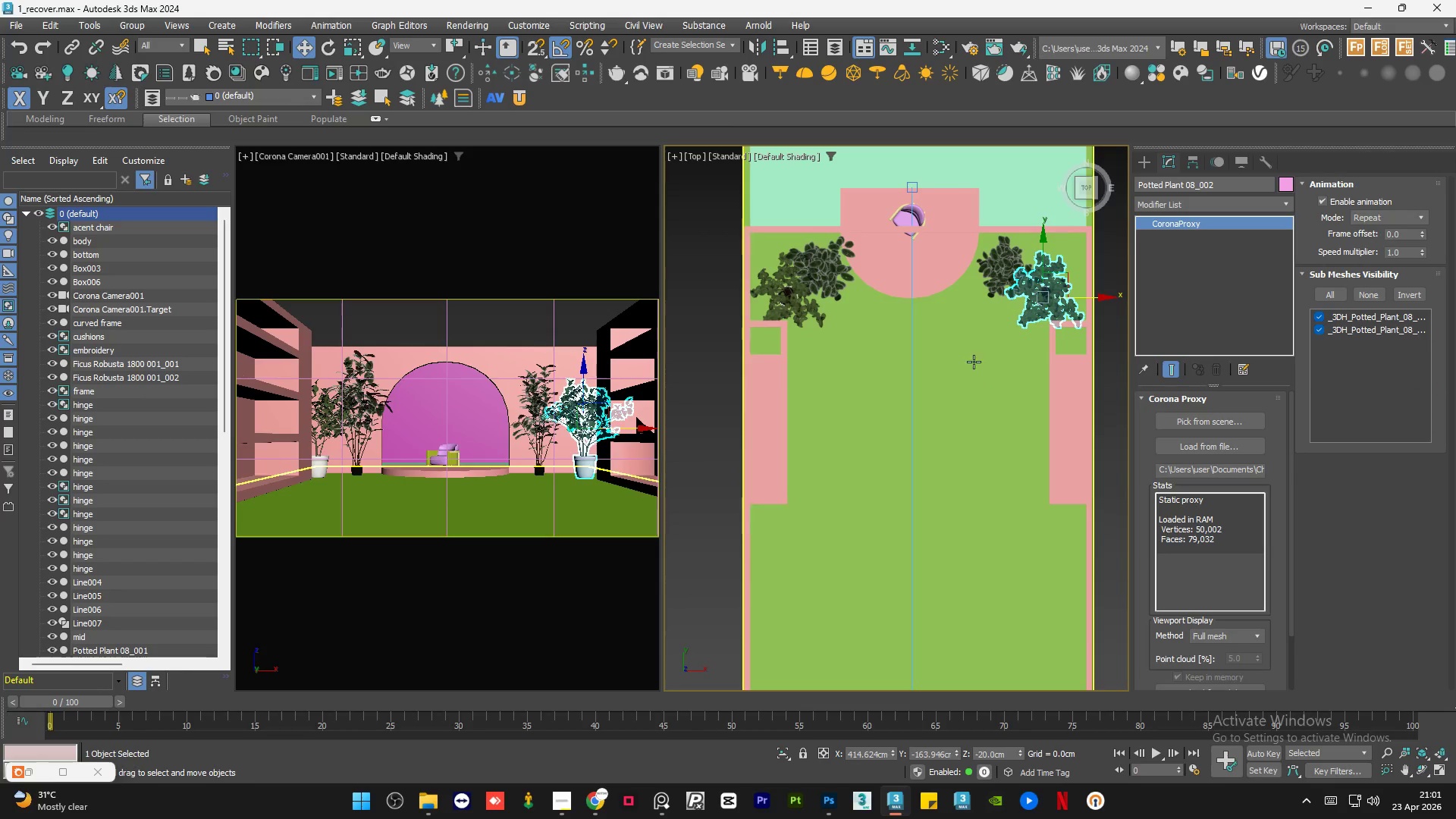 
key(E)
 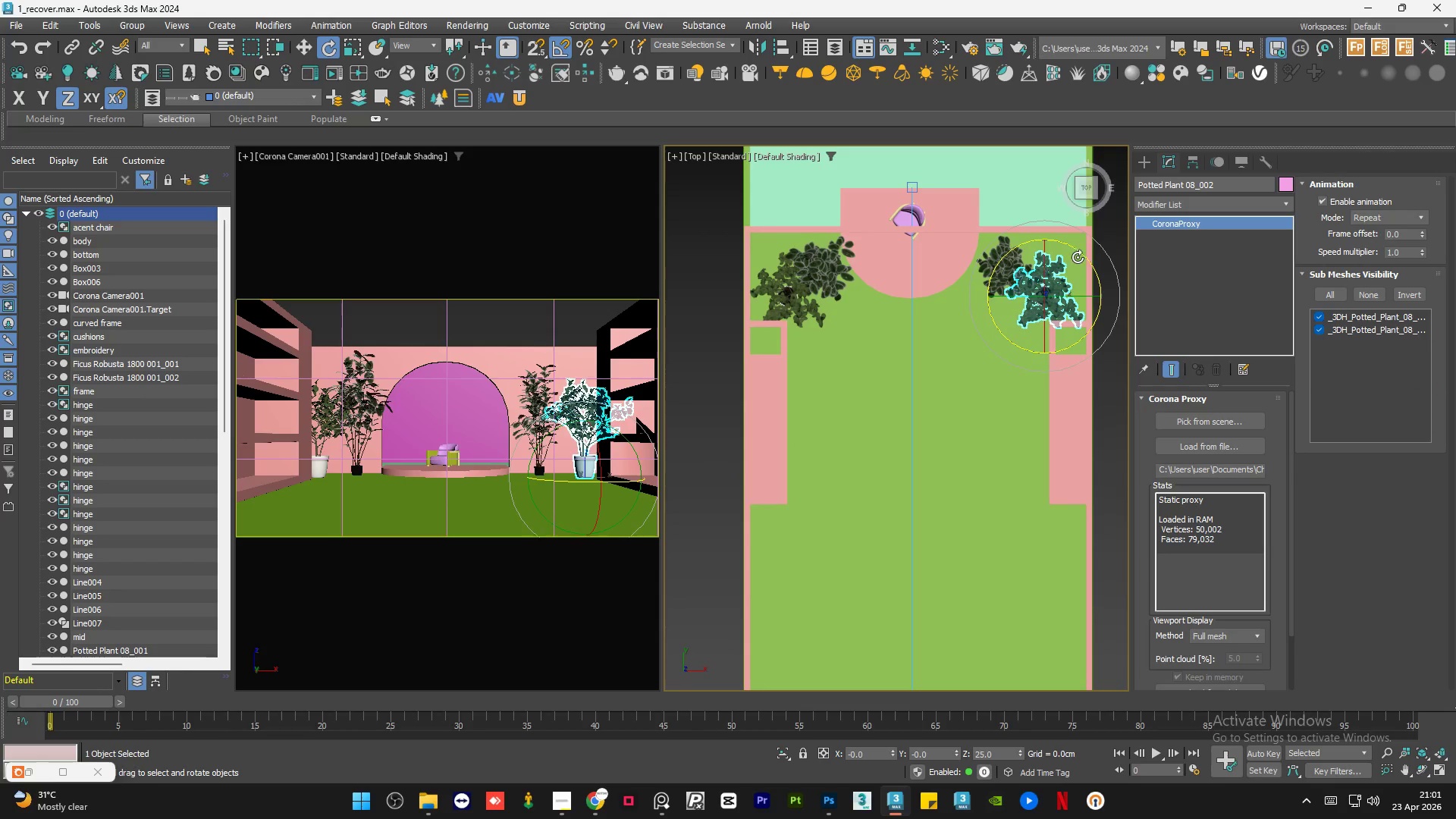 
left_click_drag(start_coordinate=[1080, 255], to_coordinate=[1004, 243])
 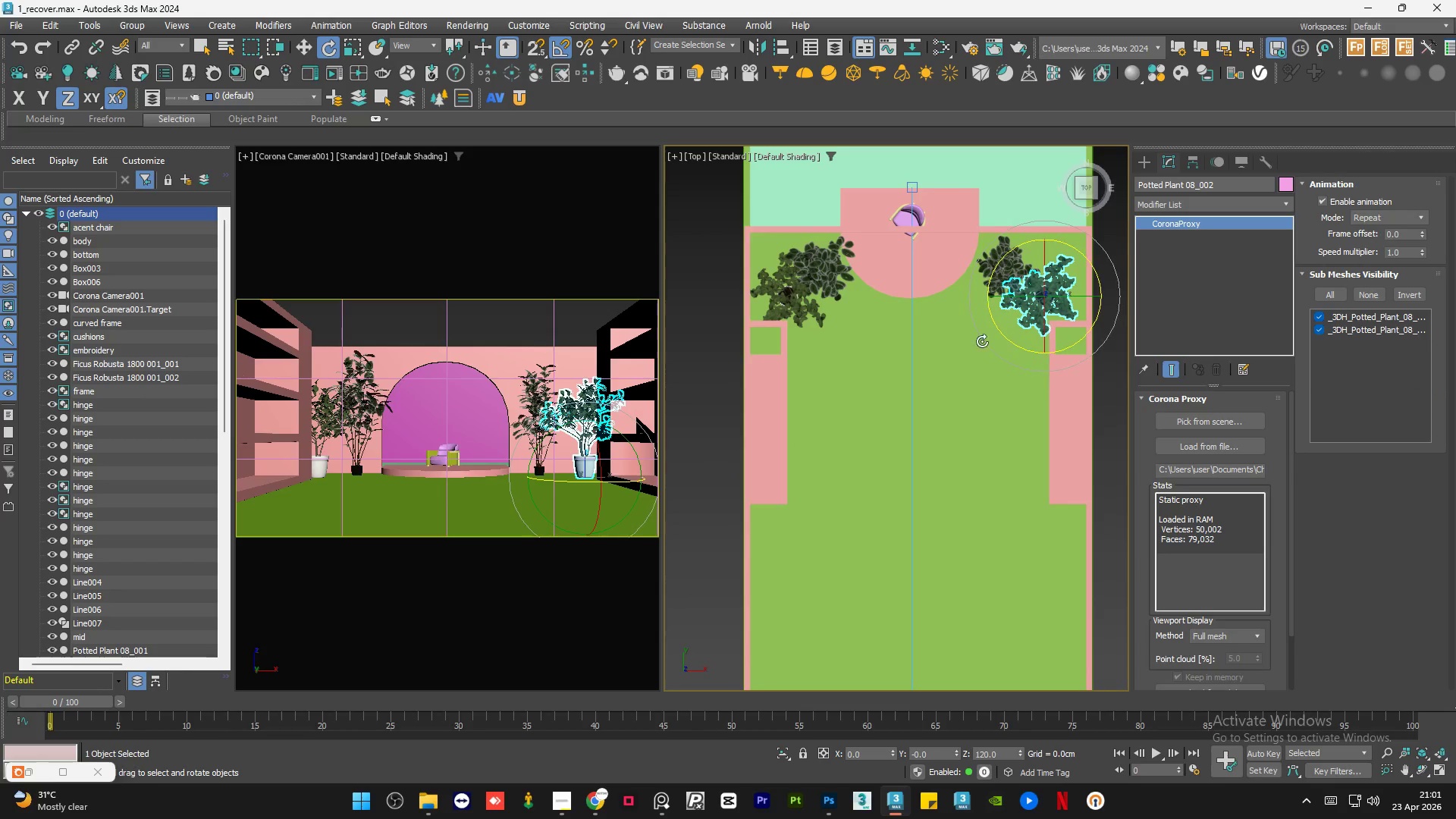 
mouse_move([996, 356])
 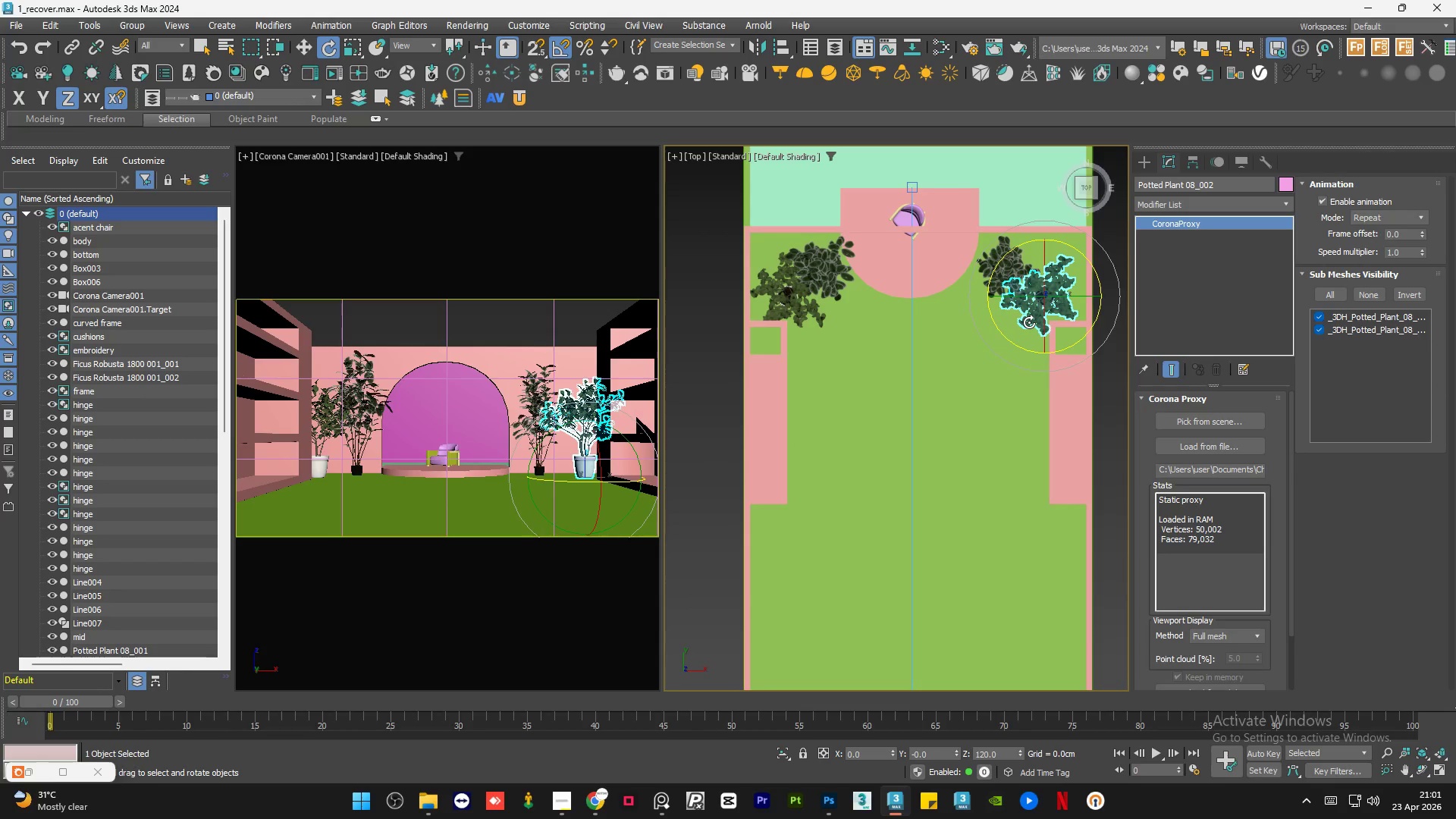 
key(R)
 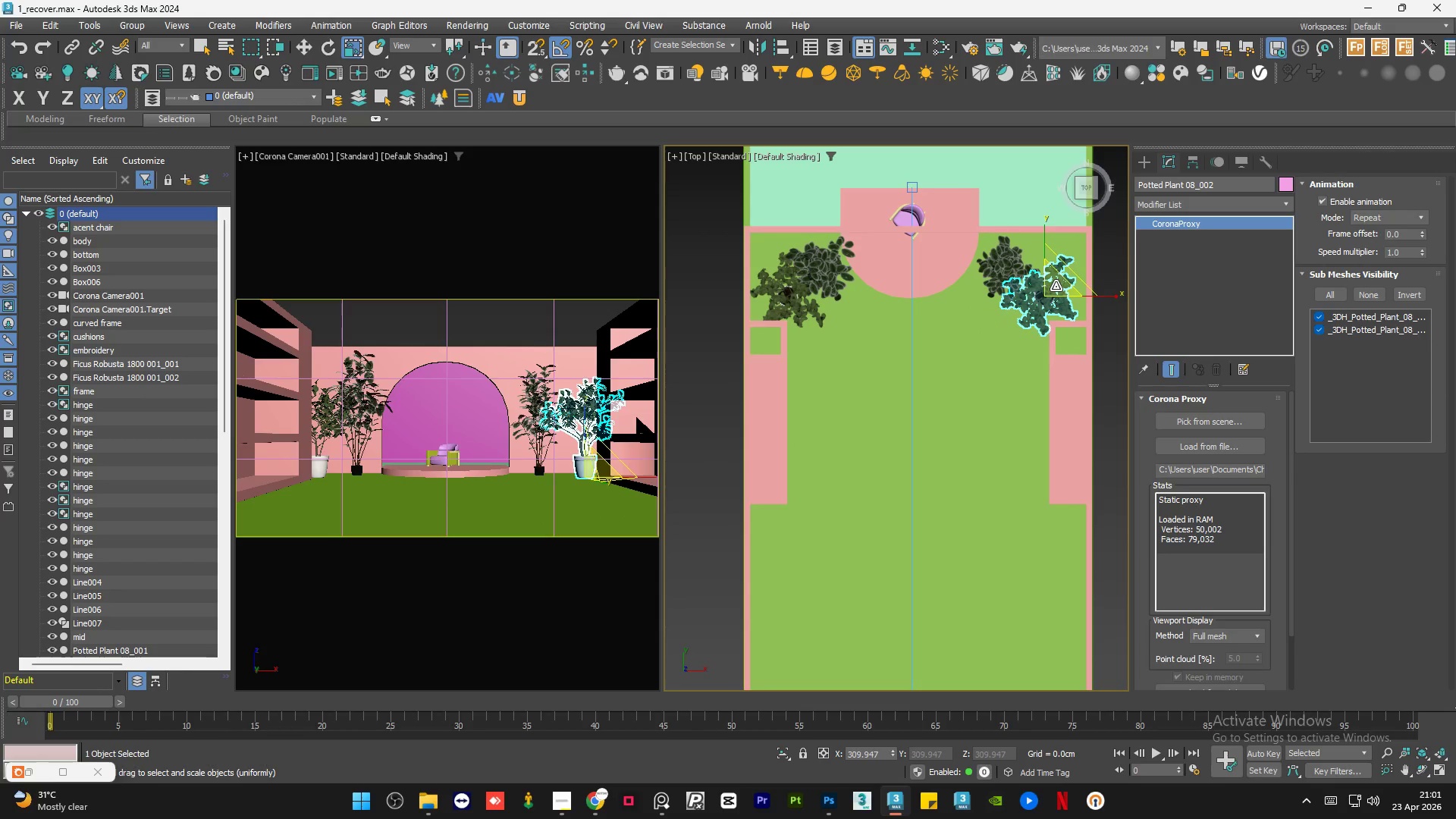 
left_click_drag(start_coordinate=[1055, 286], to_coordinate=[1055, 280])
 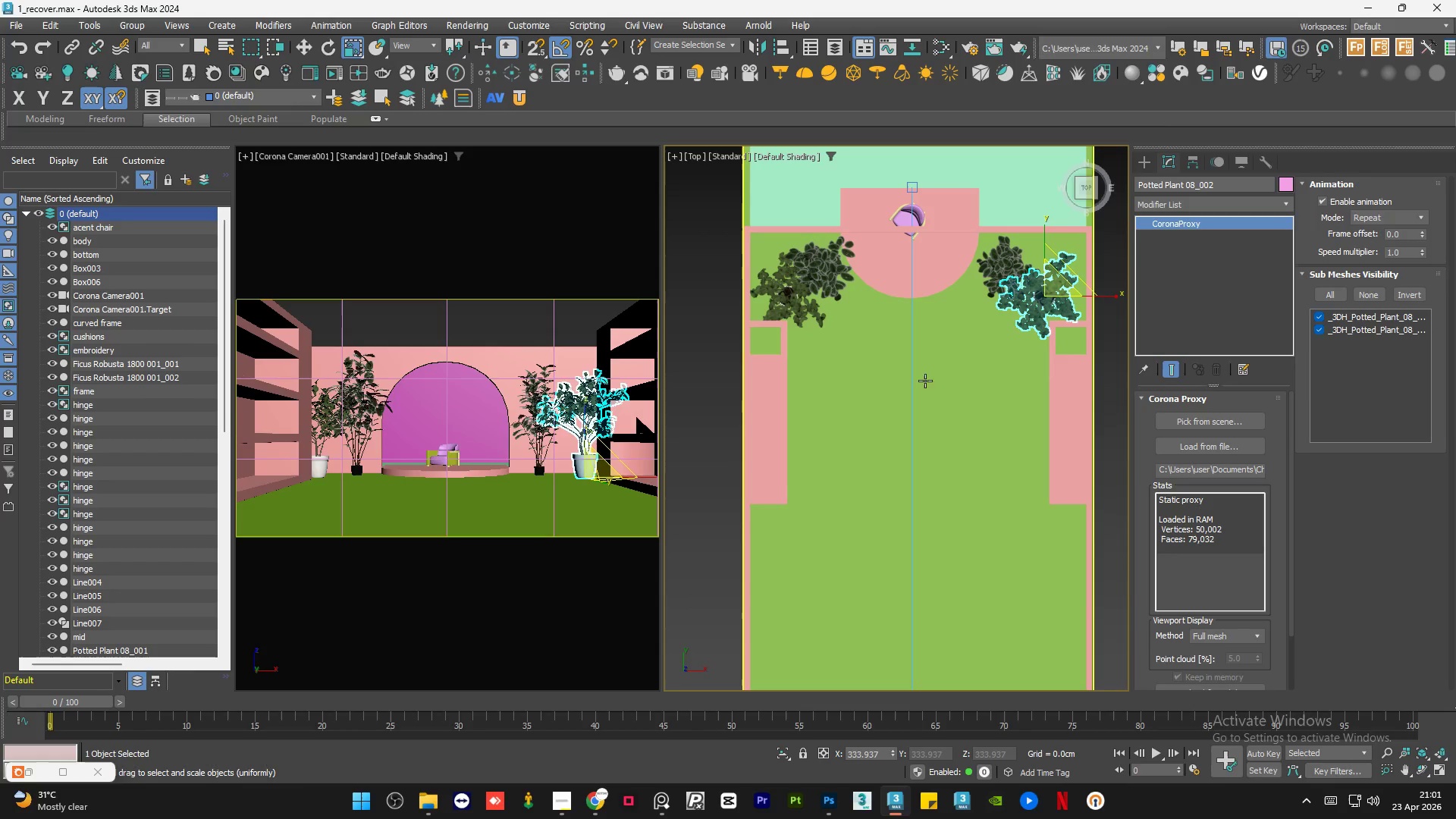 
hold_key(key=AltLeft, duration=0.69)
 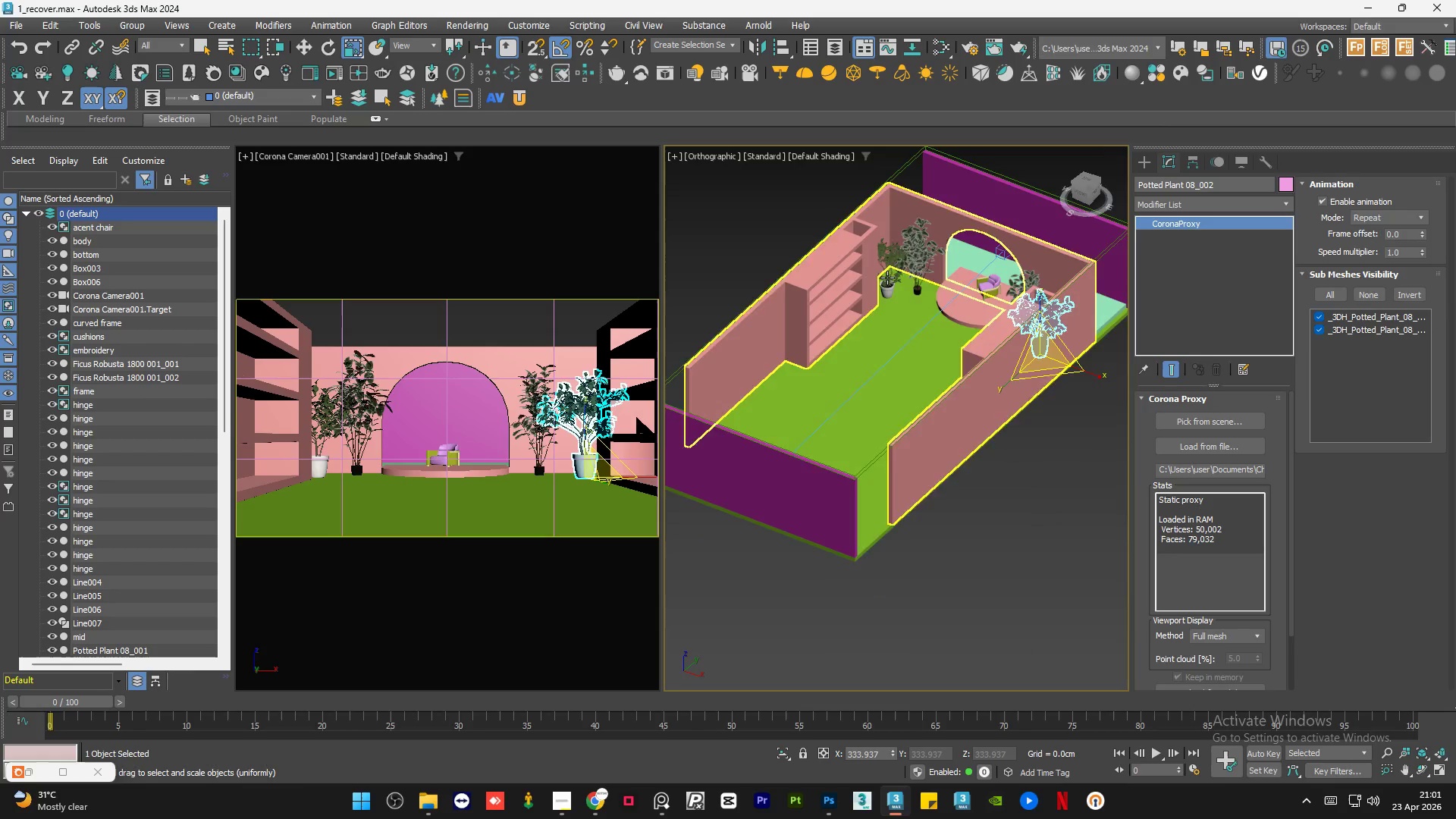 
scroll: coordinate [1026, 394], scroll_direction: down, amount: 1.0
 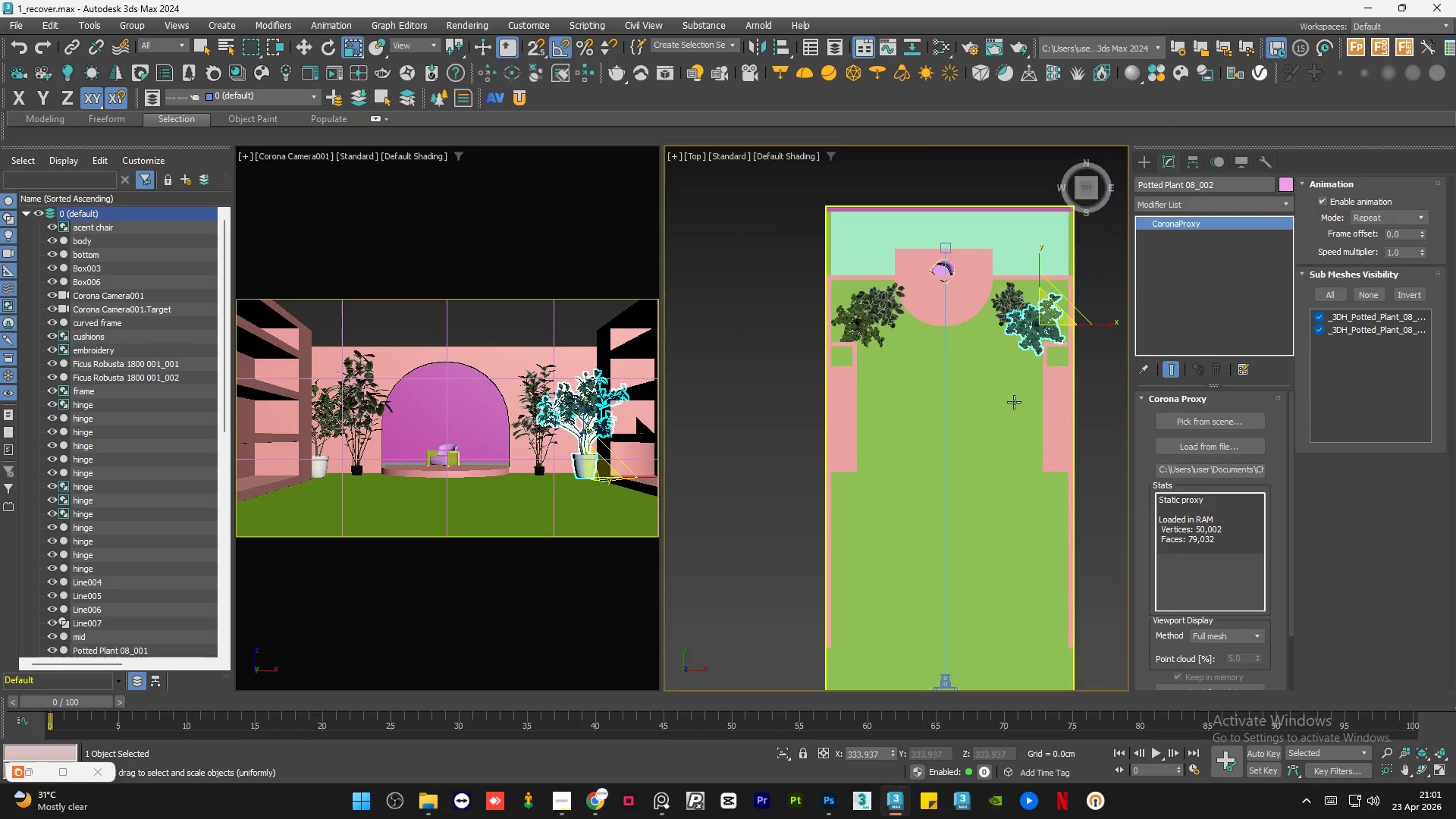 
scroll: coordinate [899, 287], scroll_direction: up, amount: 2.0
 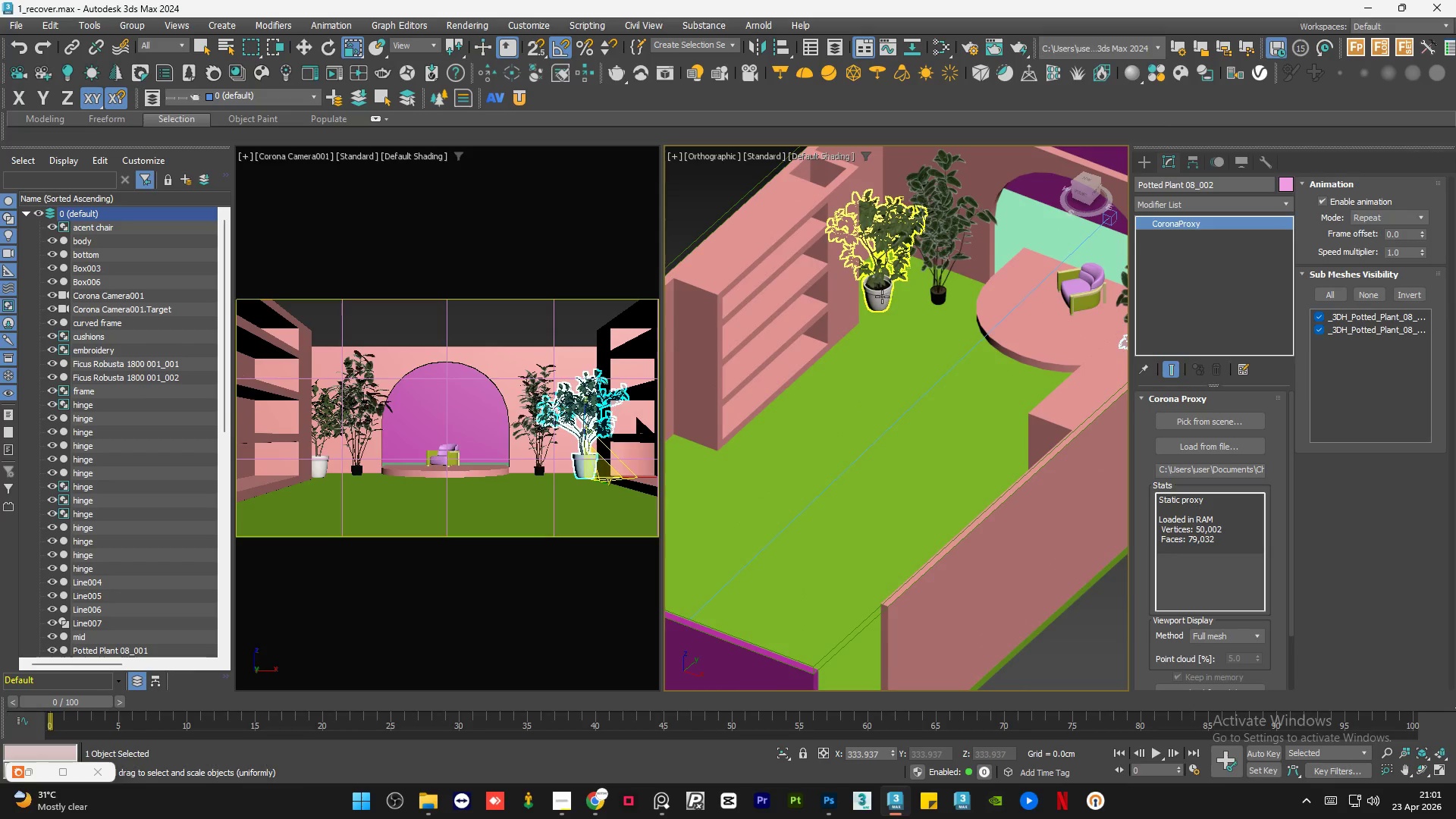 
left_click([882, 297])
 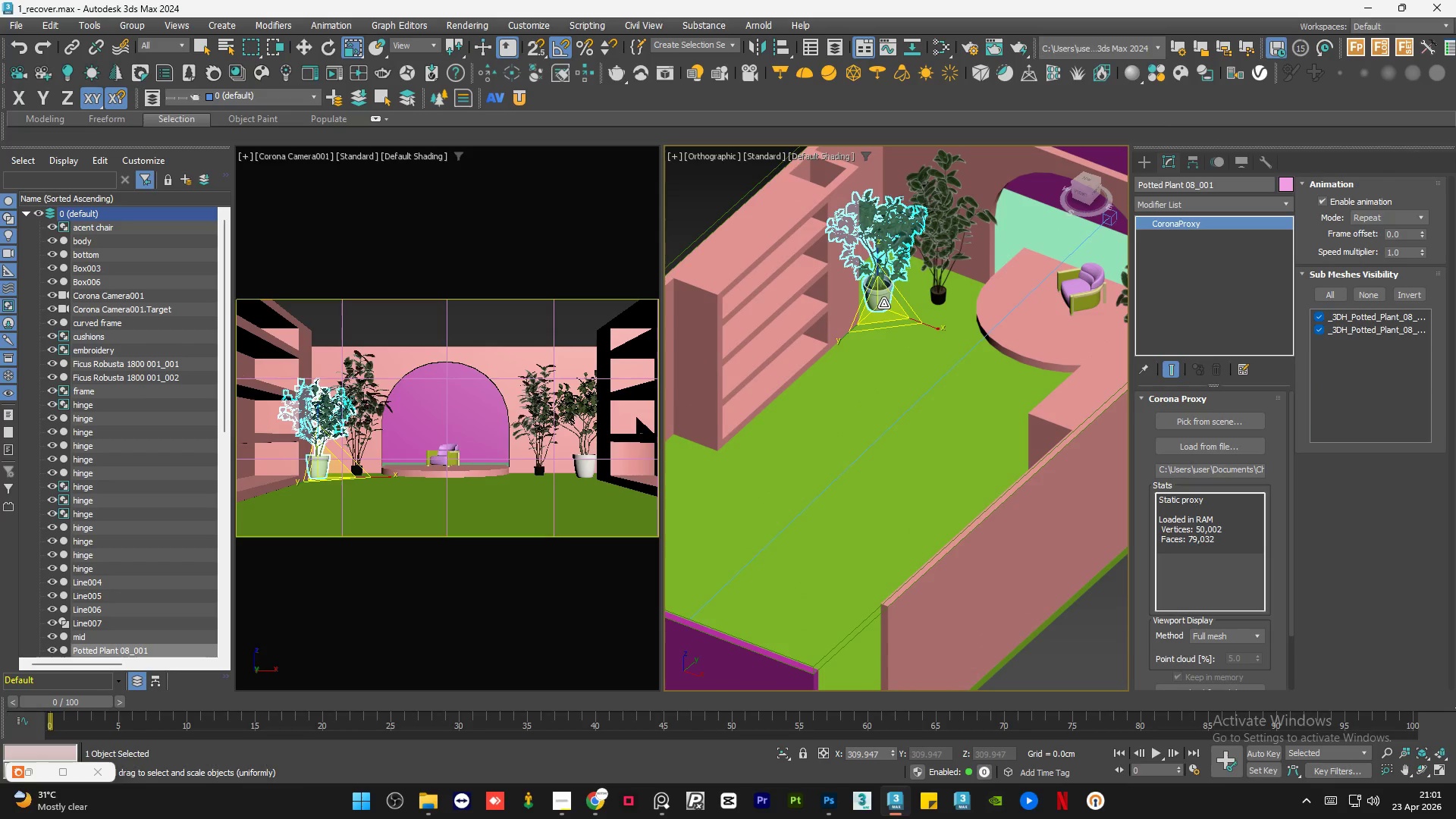 
left_click_drag(start_coordinate=[883, 303], to_coordinate=[883, 299])
 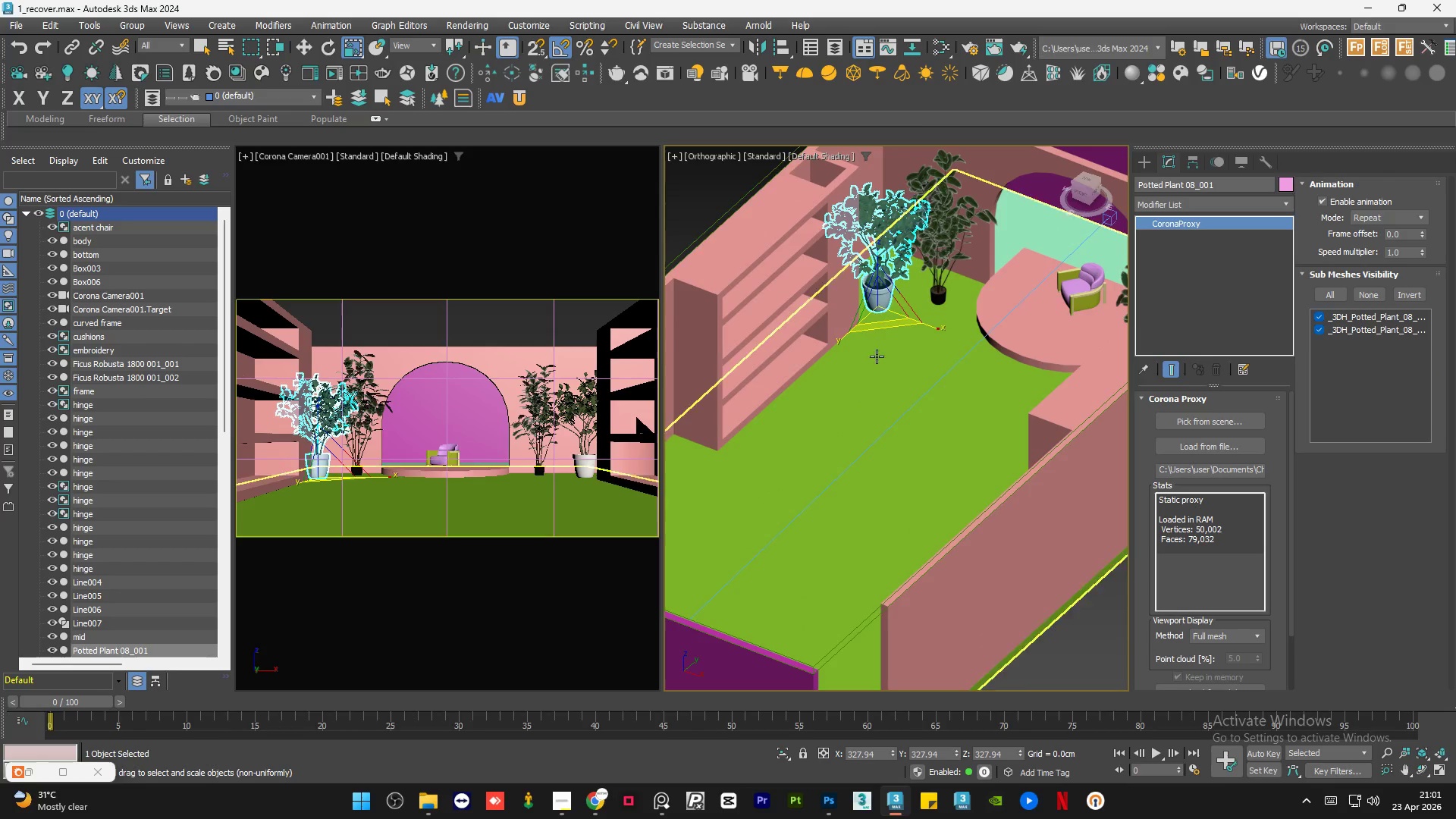 
hold_key(key=AltLeft, duration=0.41)
scroll: coordinate [883, 451], scroll_direction: down, amount: 1.0
 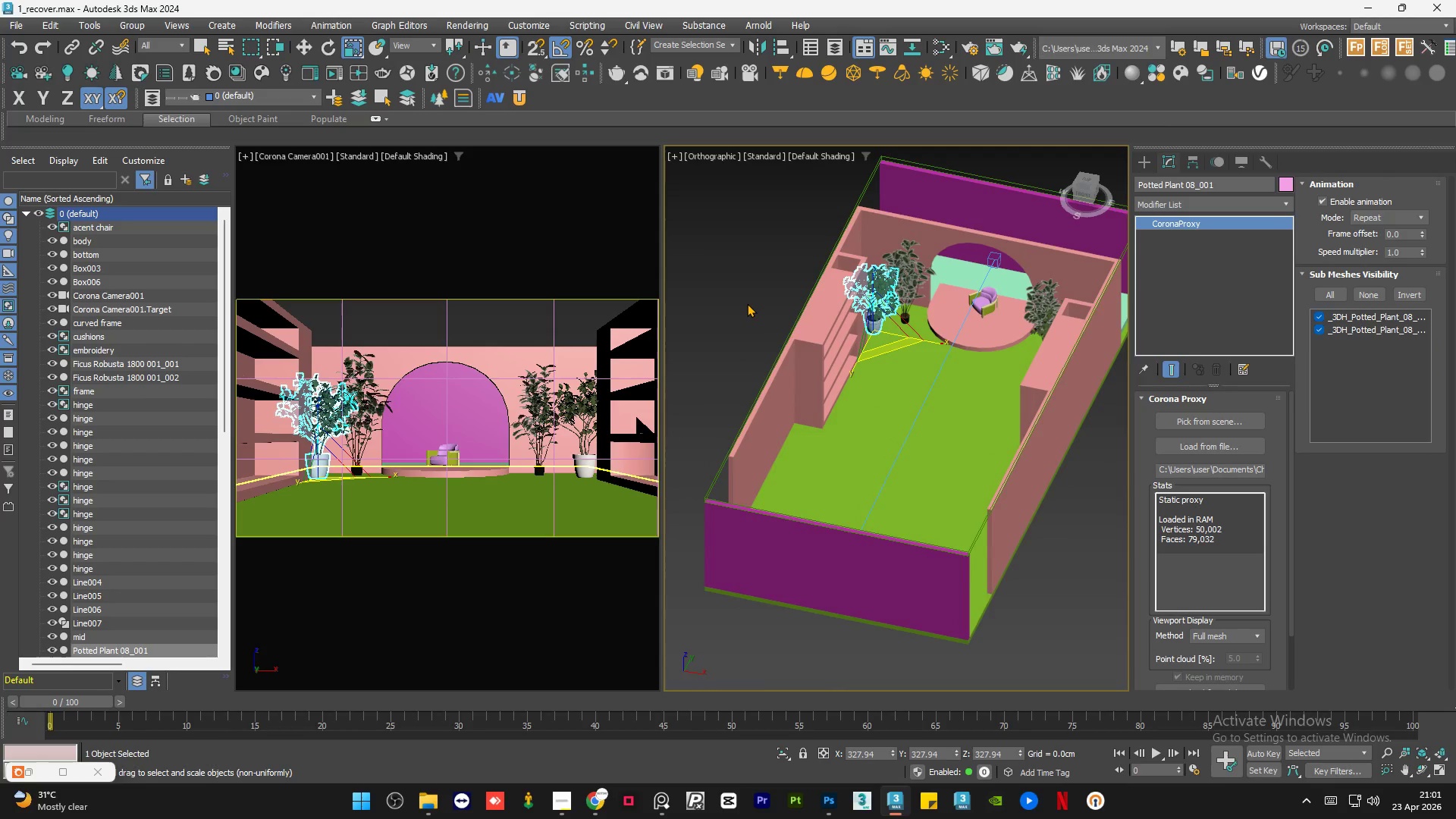 
left_click([747, 303])
 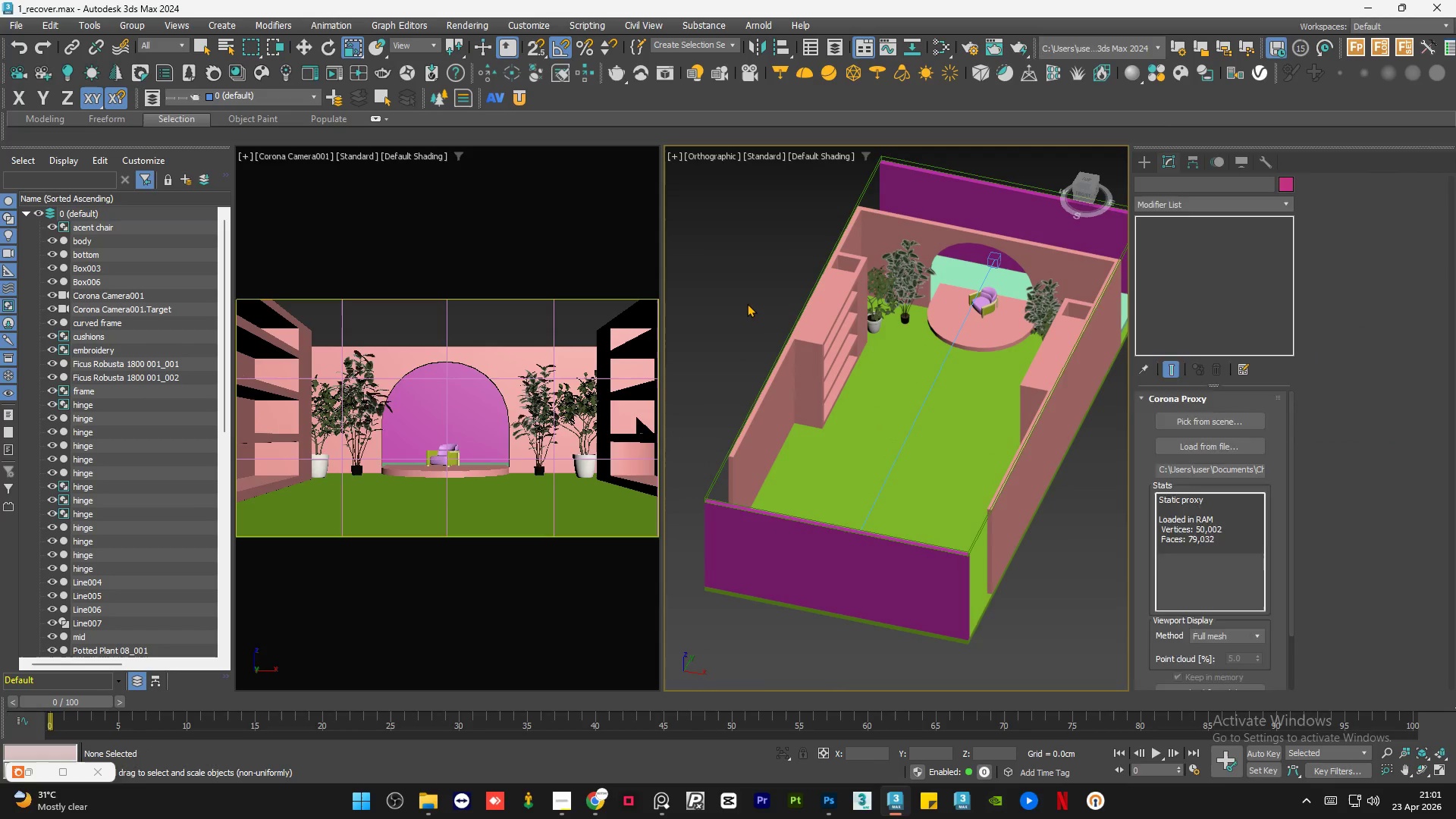 
key(Control+S)
 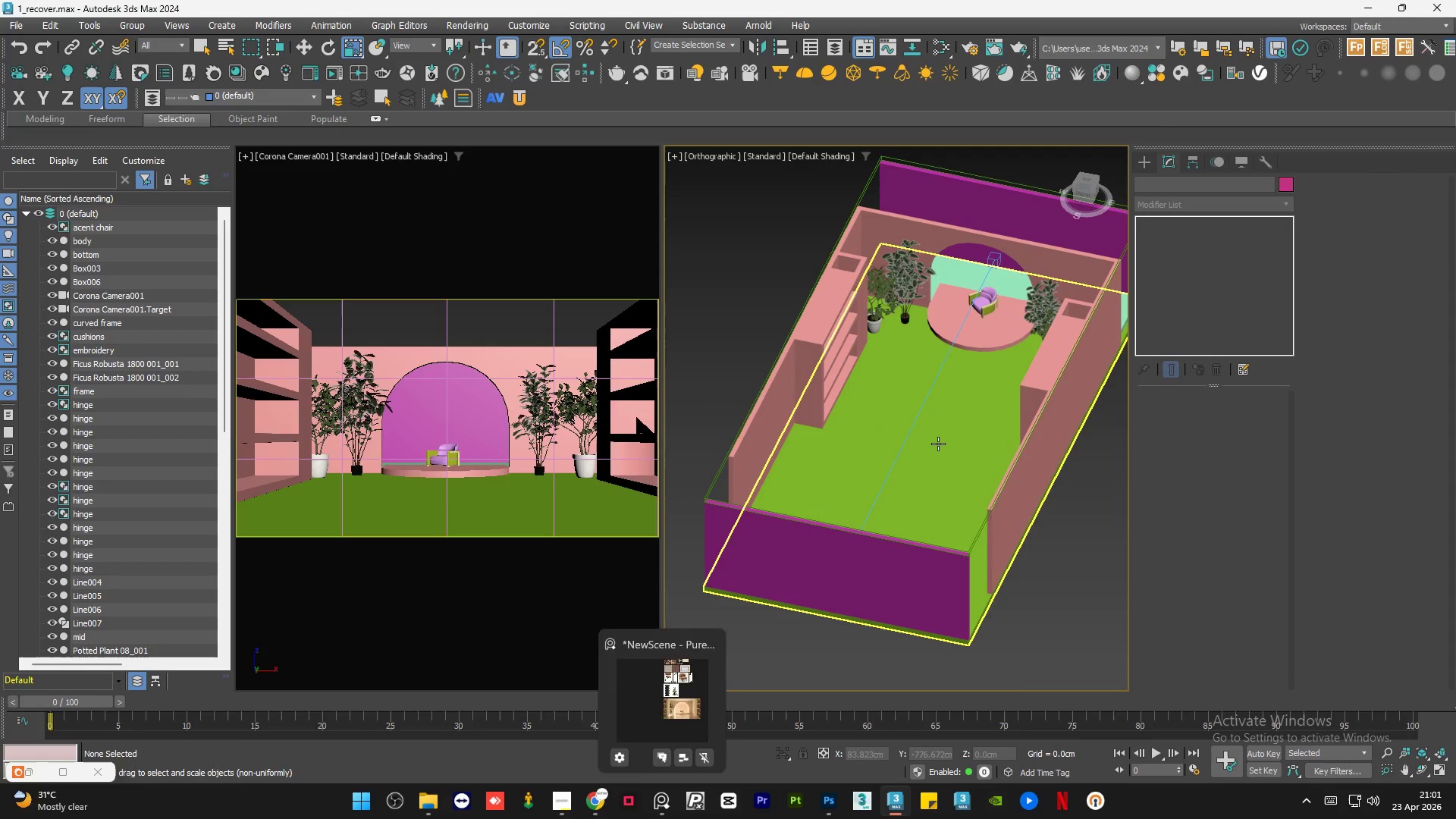 
left_click([836, 318])
 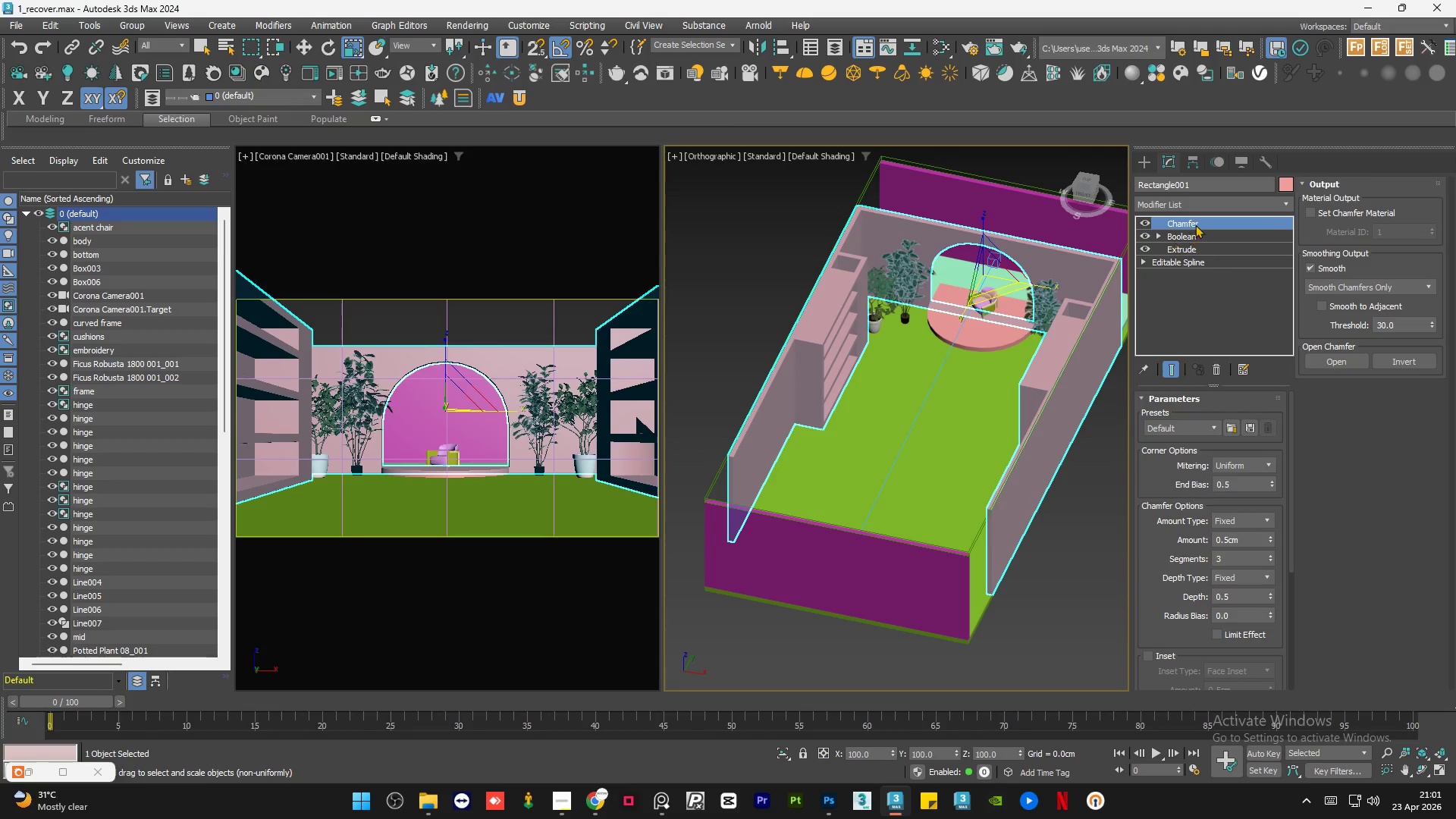 
right_click([1201, 221])
 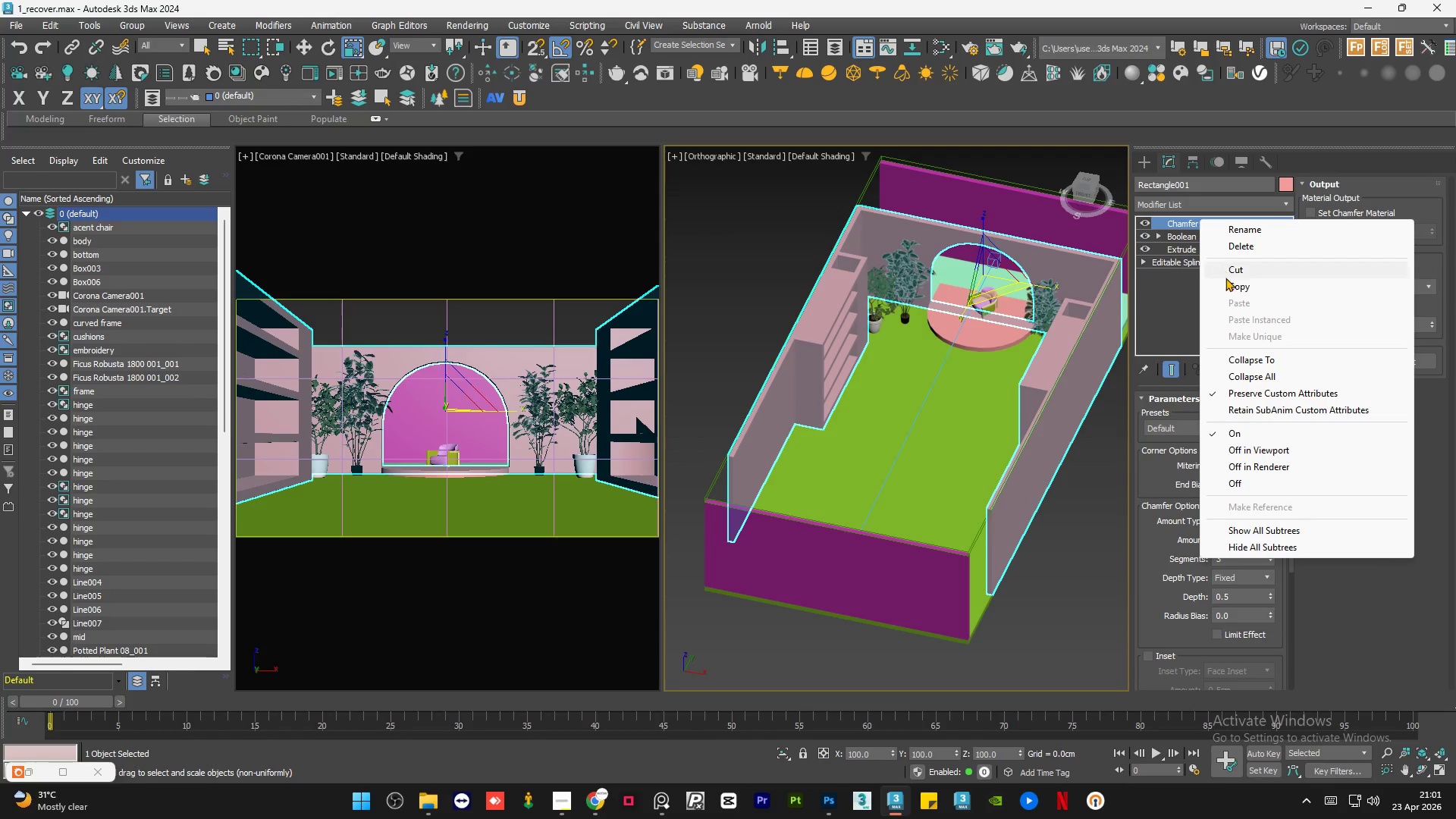 
left_click([1230, 286])
 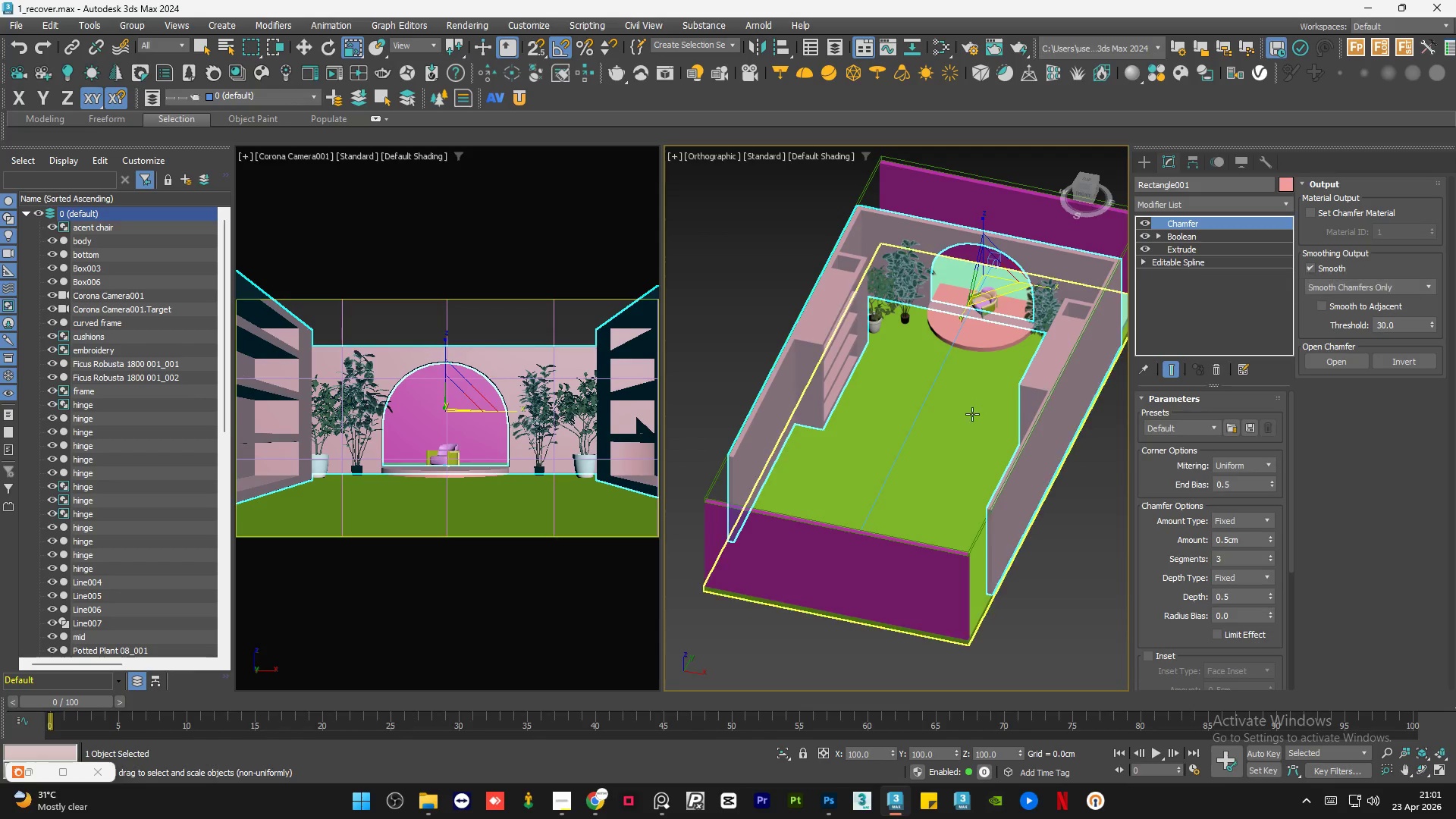 
left_click([979, 338])
 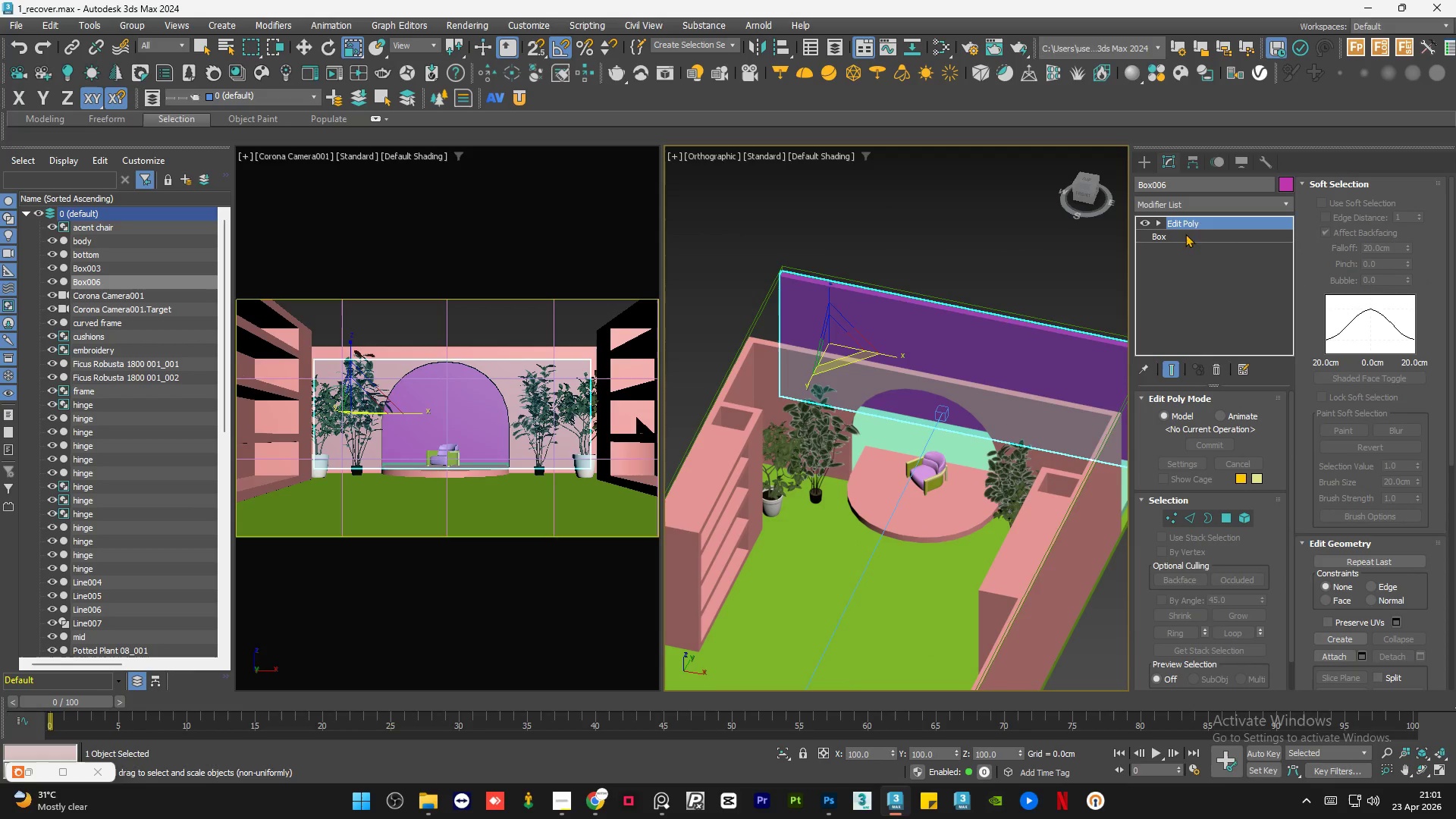 
scroll: coordinate [984, 314], scroll_direction: up, amount: 1.0
 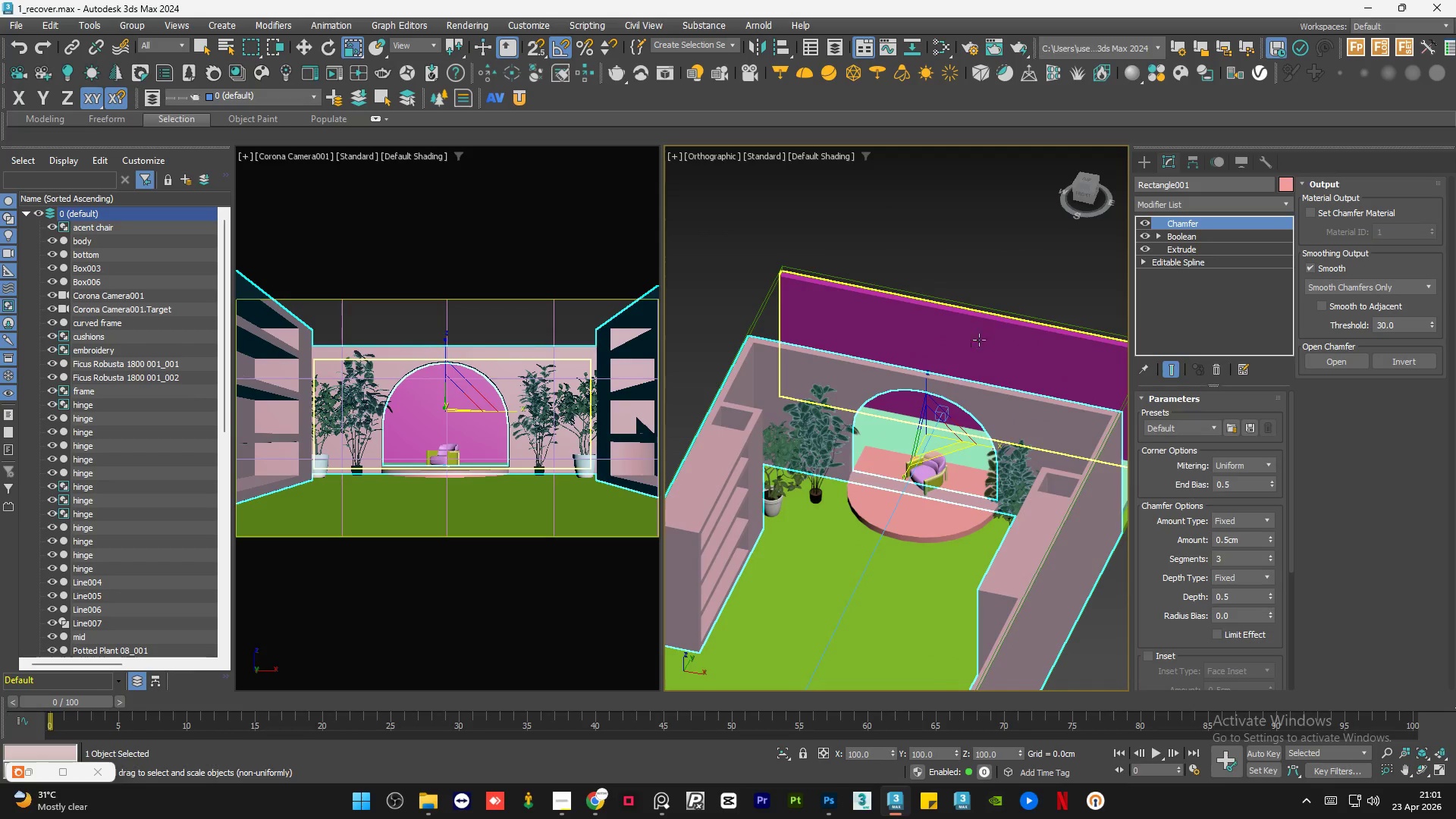 
right_click([1192, 223])
 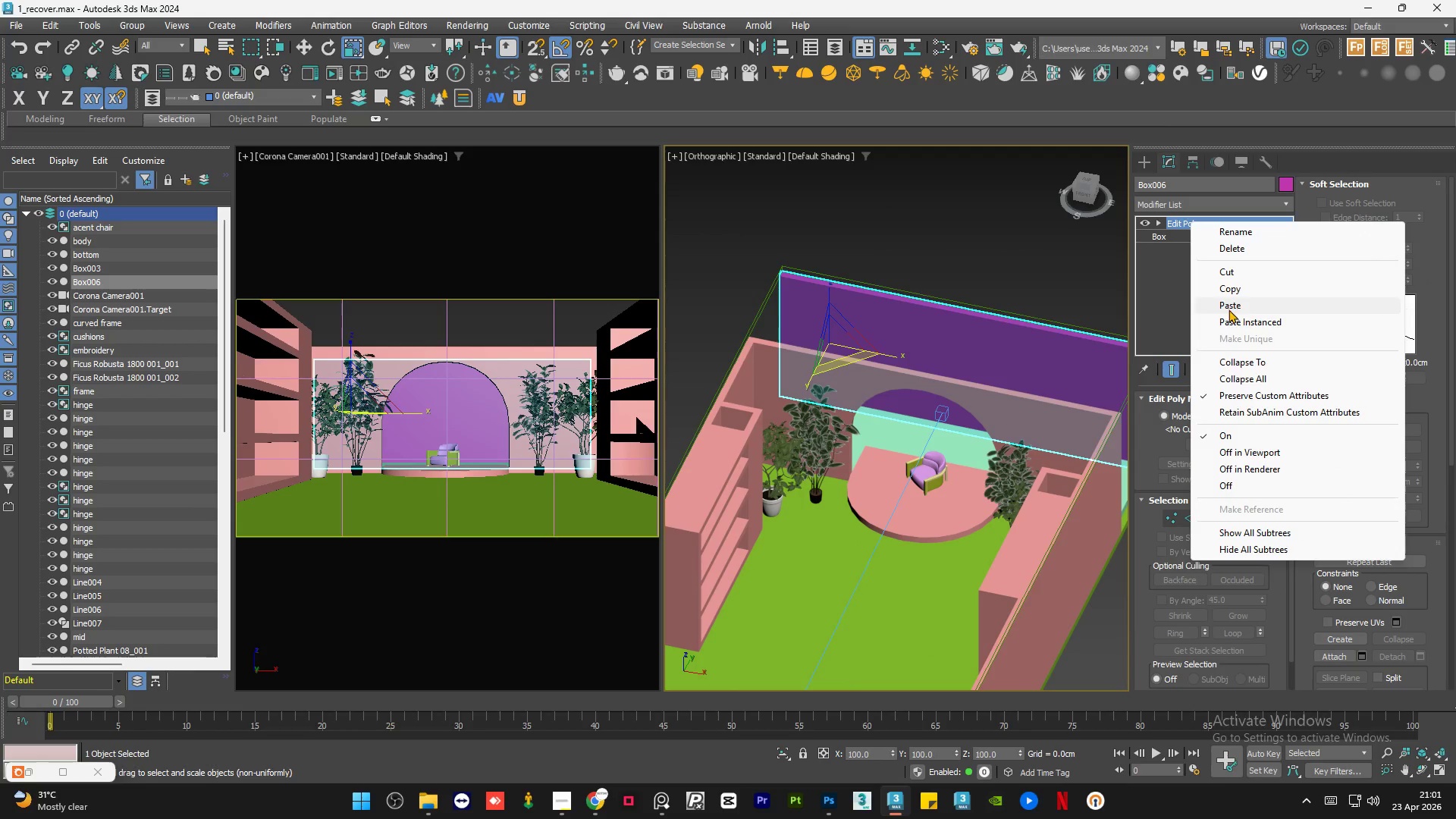 
left_click([1228, 301])
 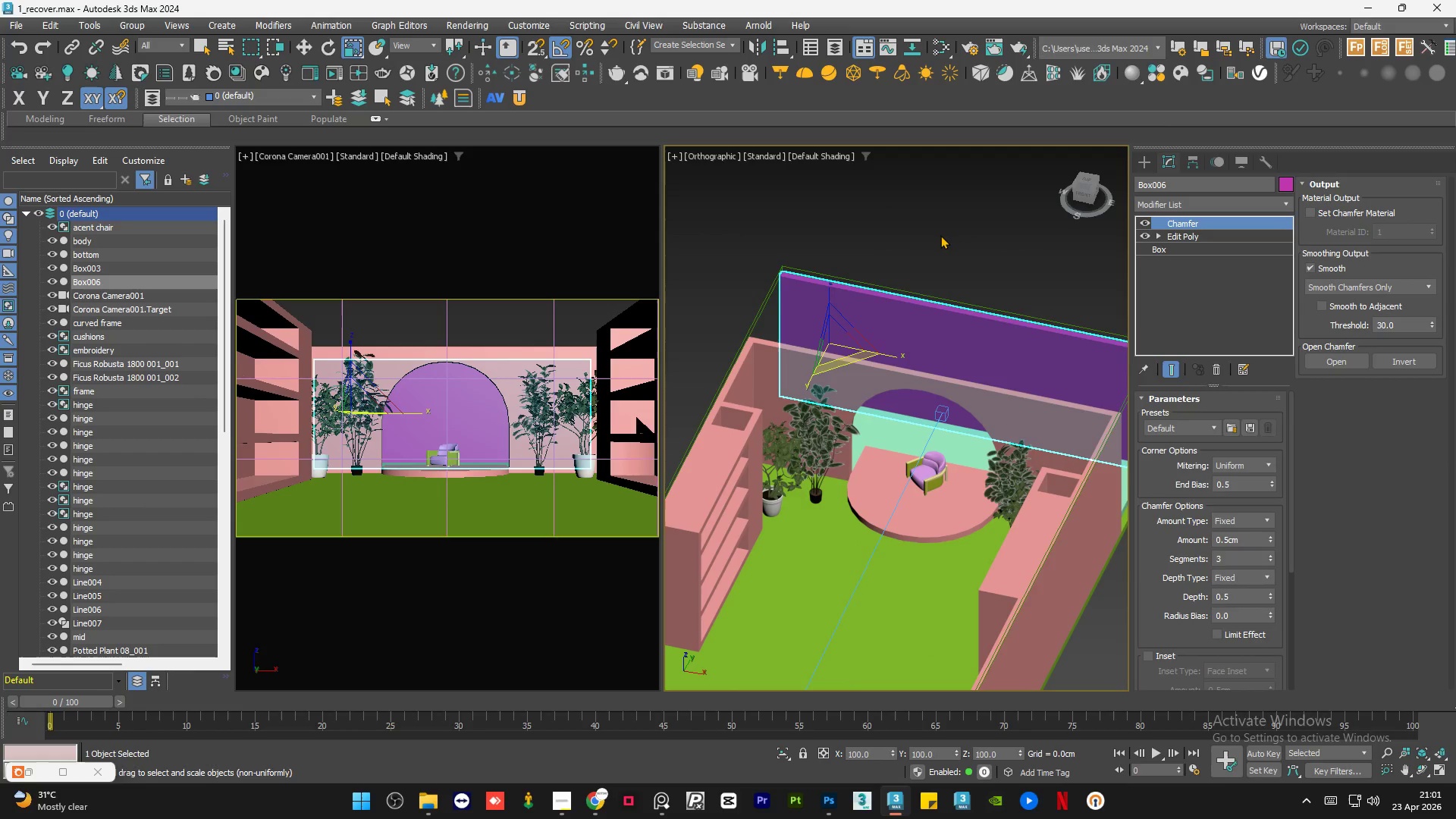 
left_click([925, 237])
 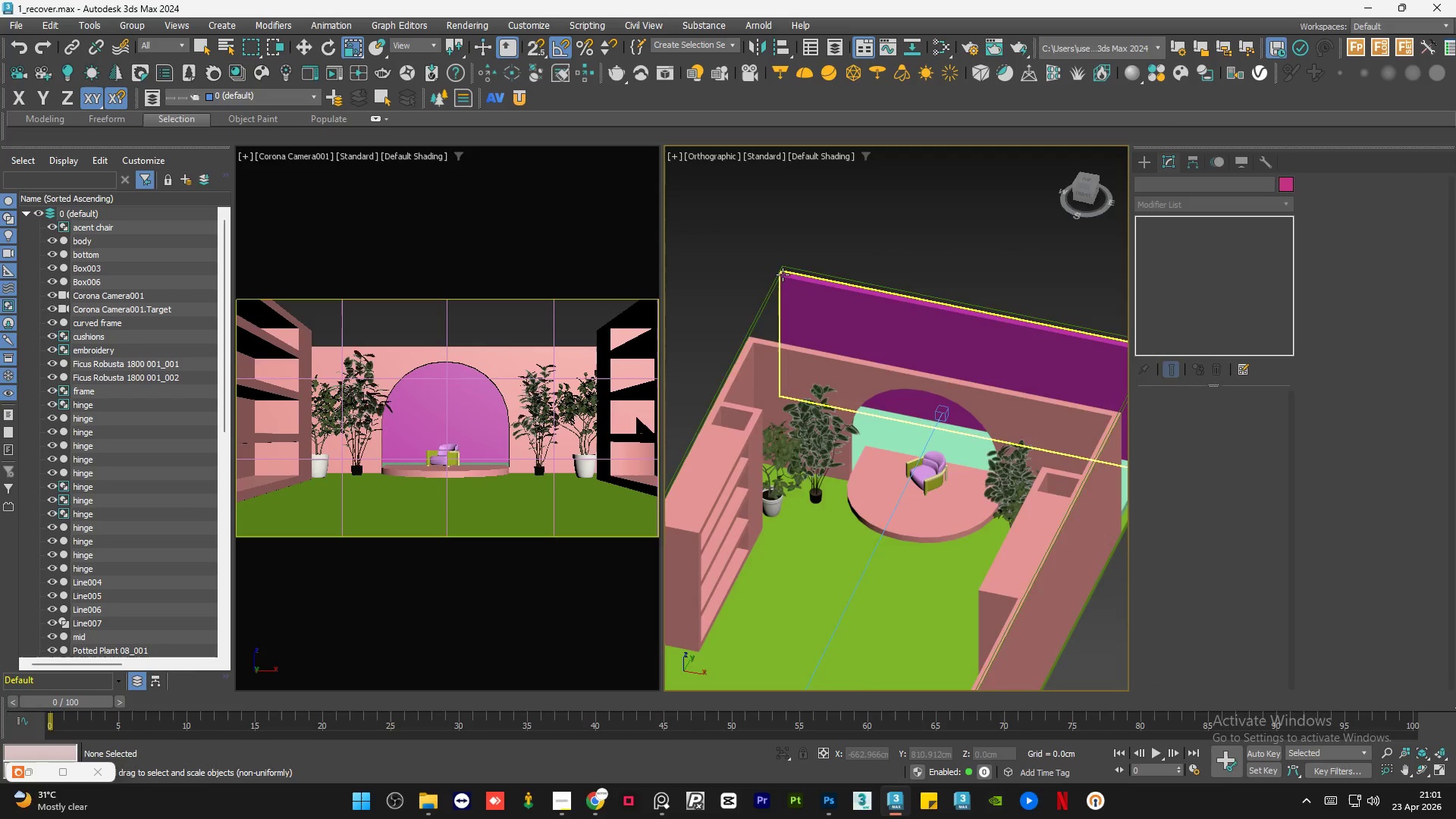 
scroll: coordinate [785, 275], scroll_direction: up, amount: 9.0
 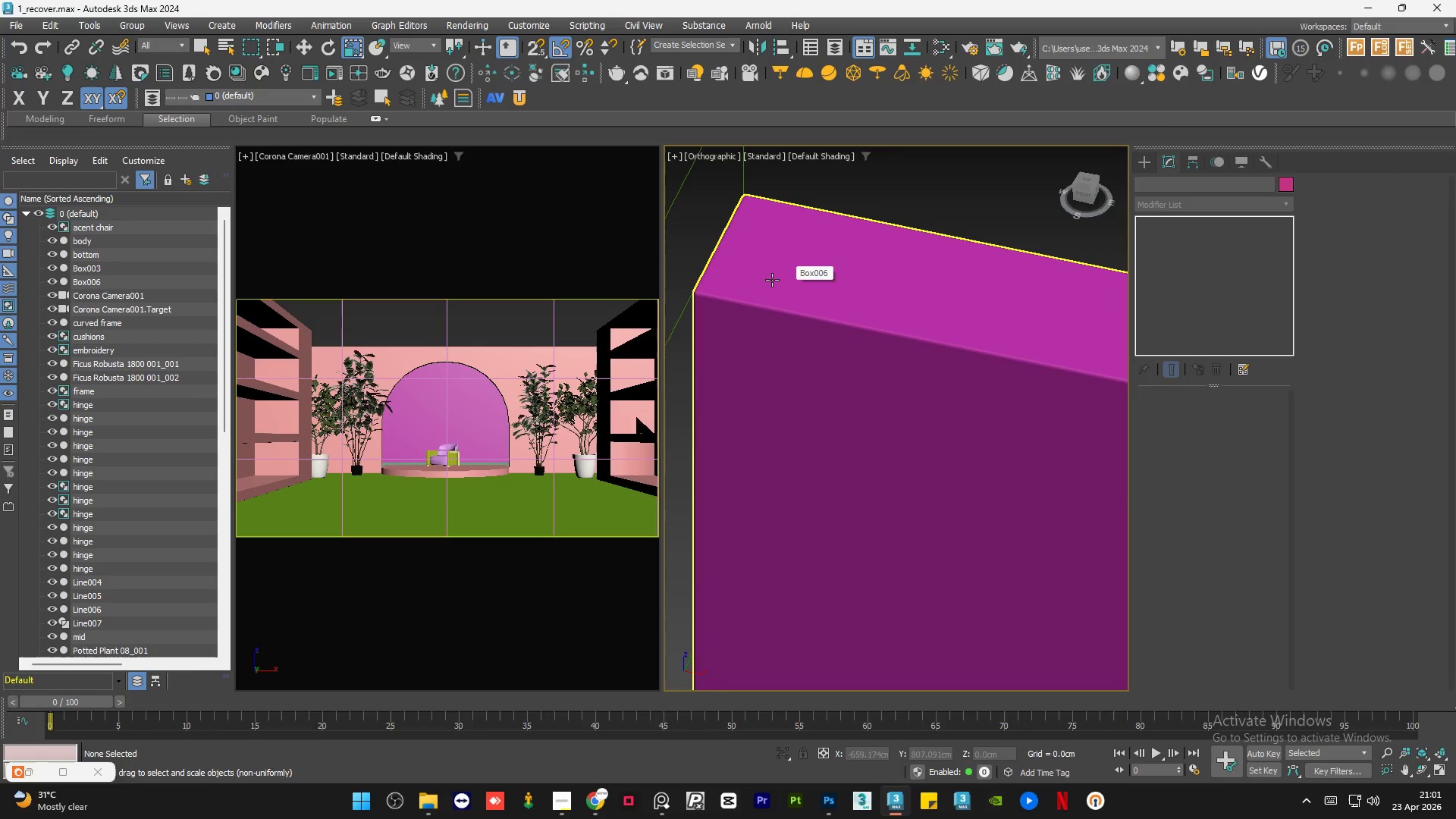 
scroll: coordinate [788, 291], scroll_direction: down, amount: 9.0
 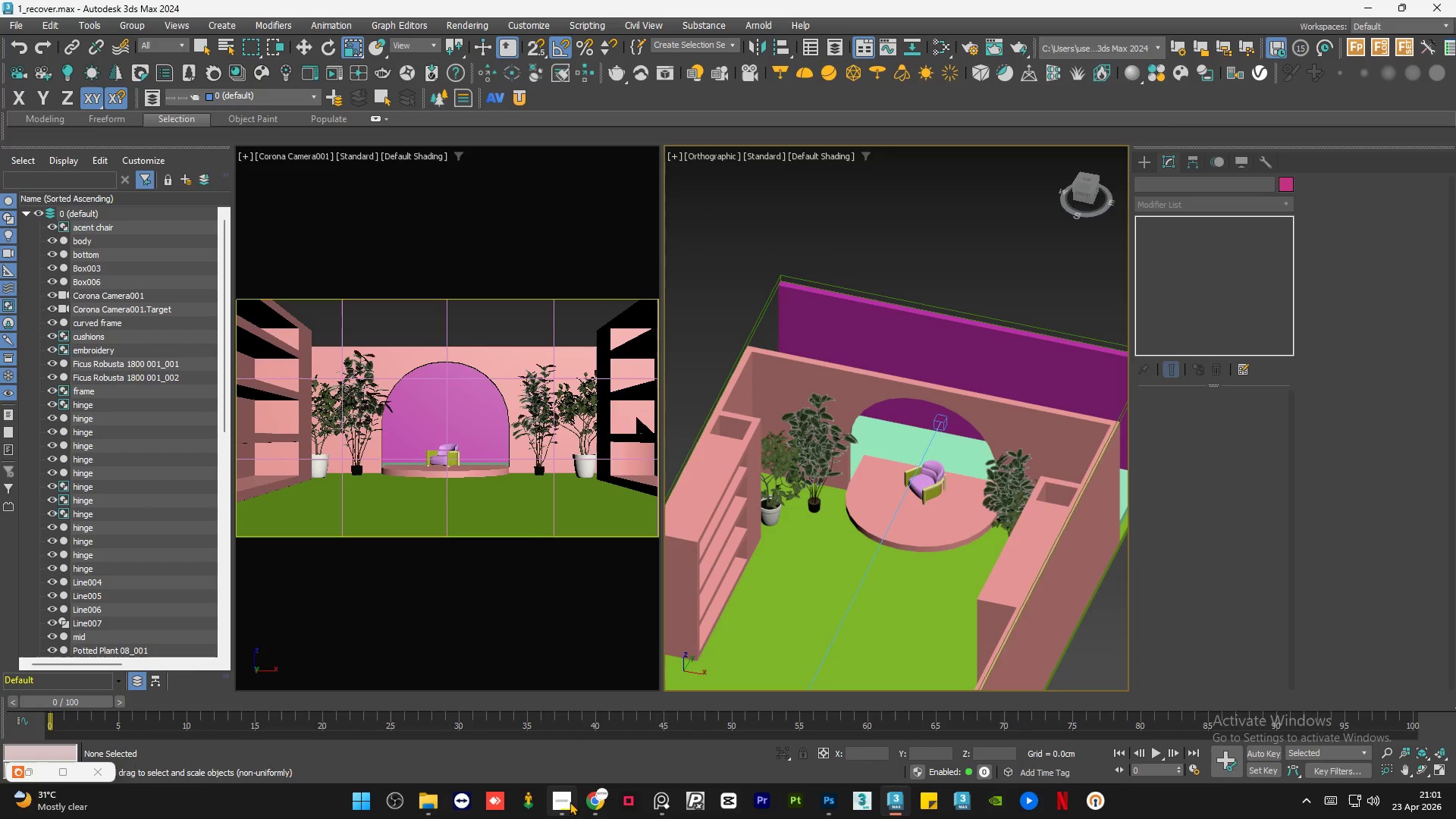 
left_click([566, 802])
 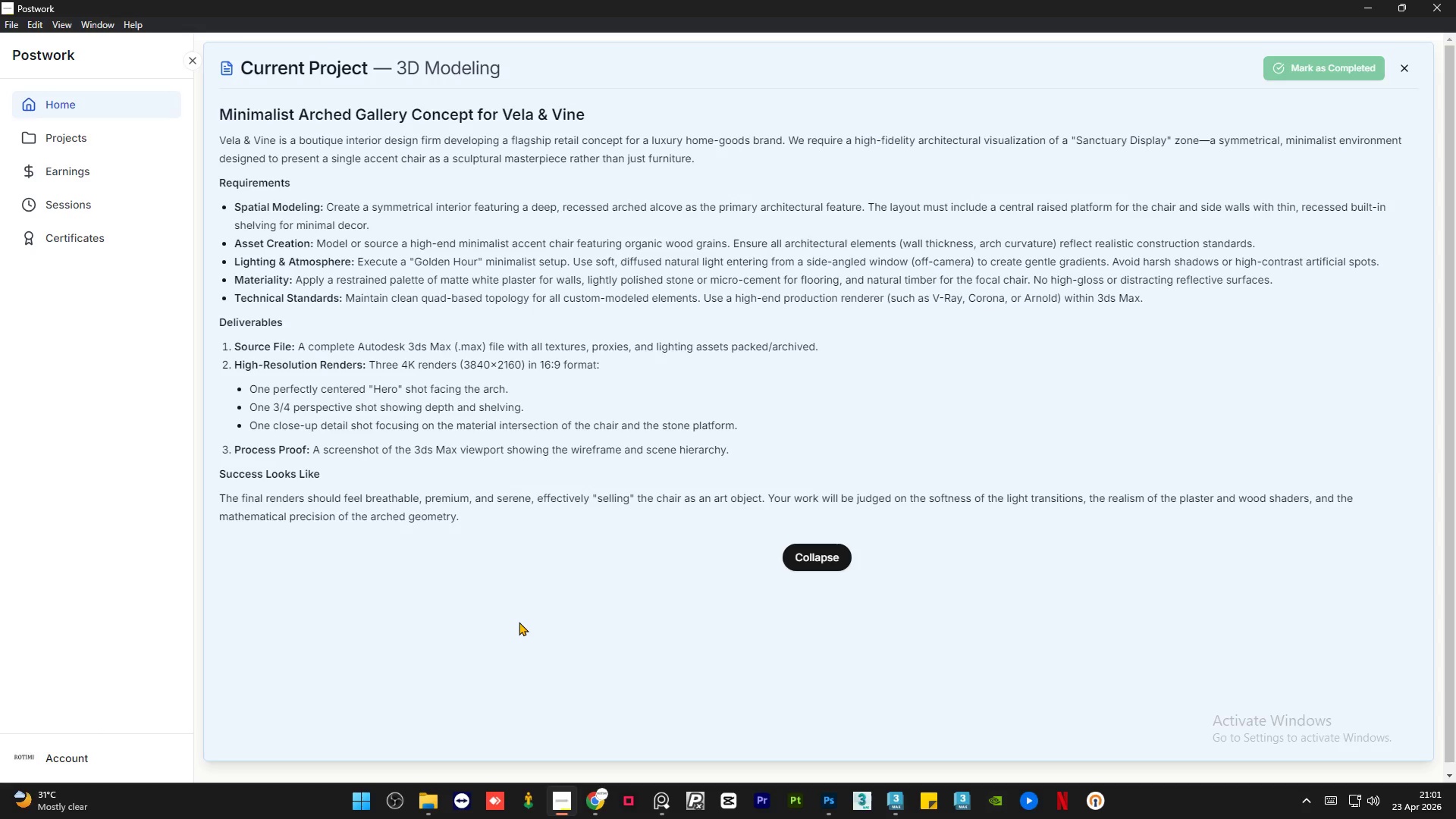 
wait(14.64)
 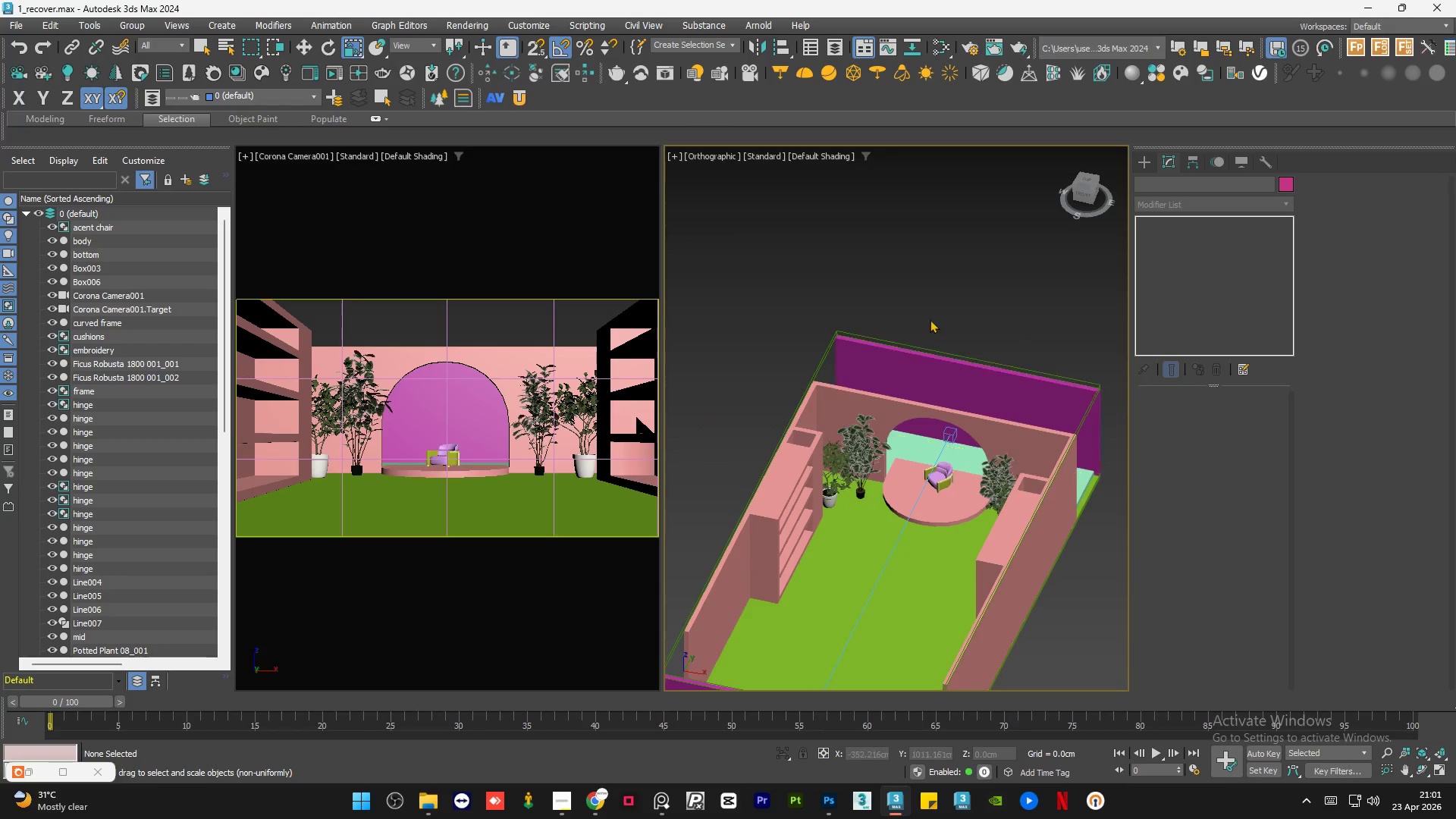 
left_click([933, 306])
 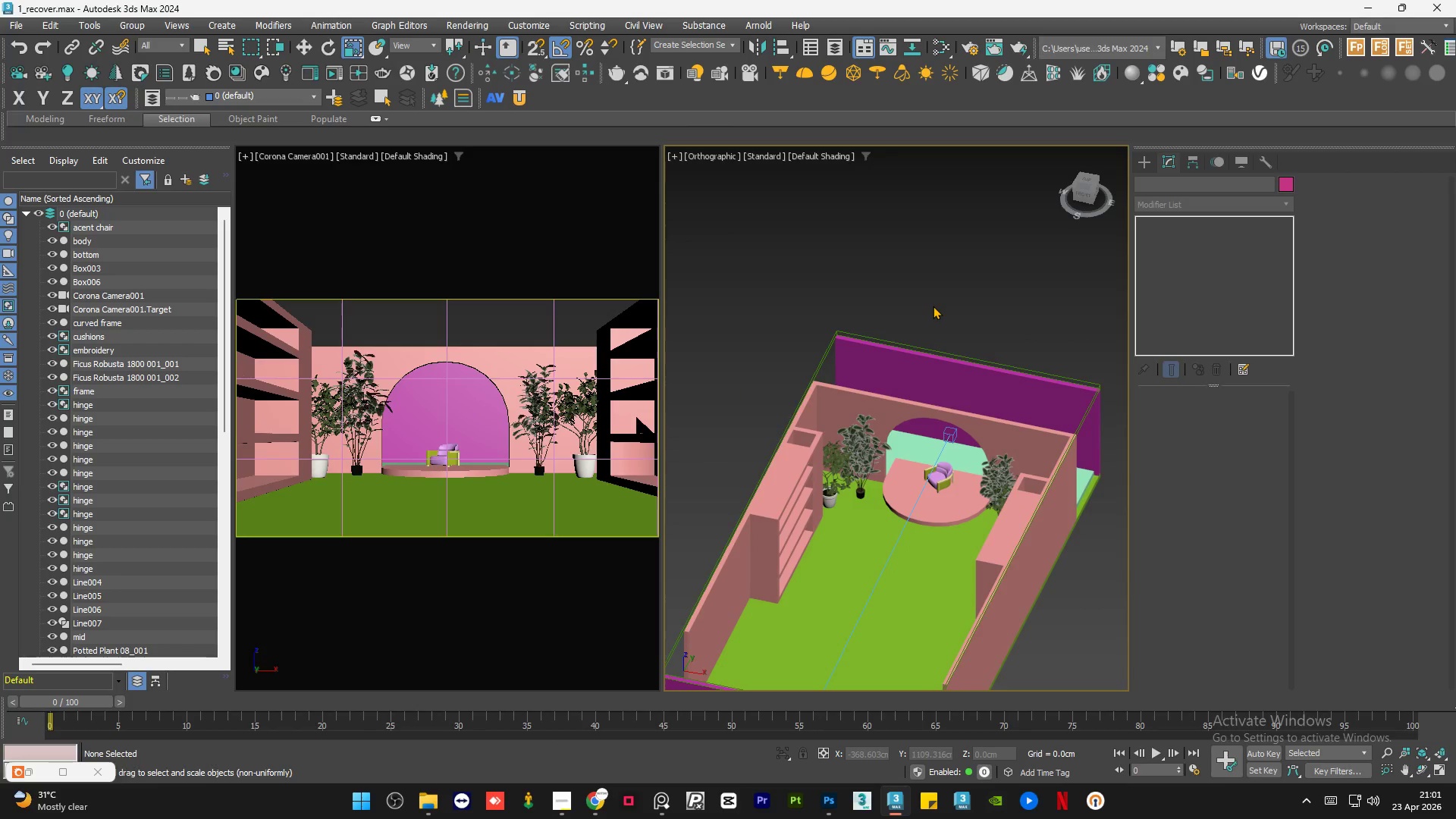 
scroll: coordinate [972, 465], scroll_direction: down, amount: 1.0
 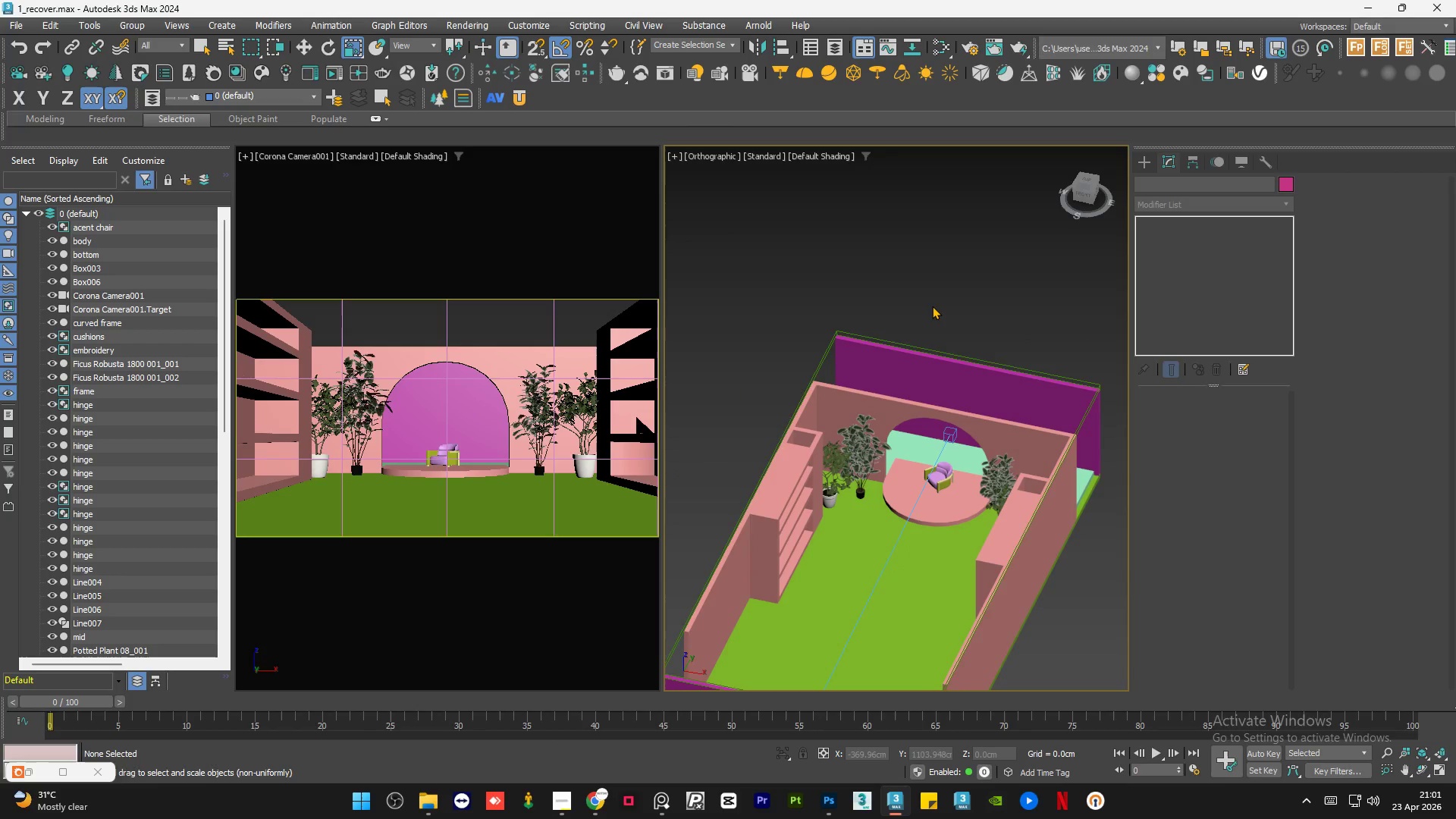 
double_click([933, 306])
 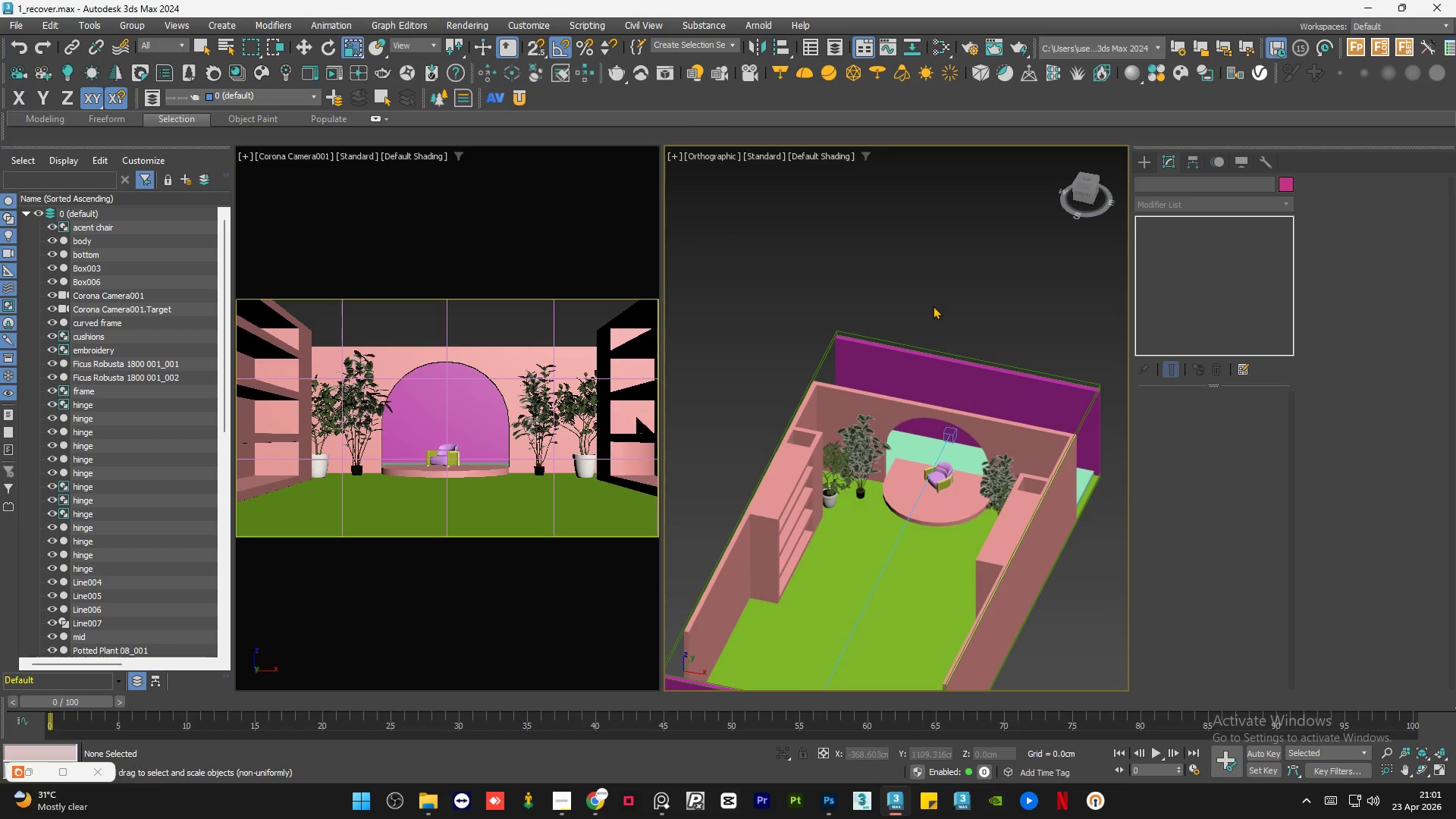 
triple_click([933, 306])
 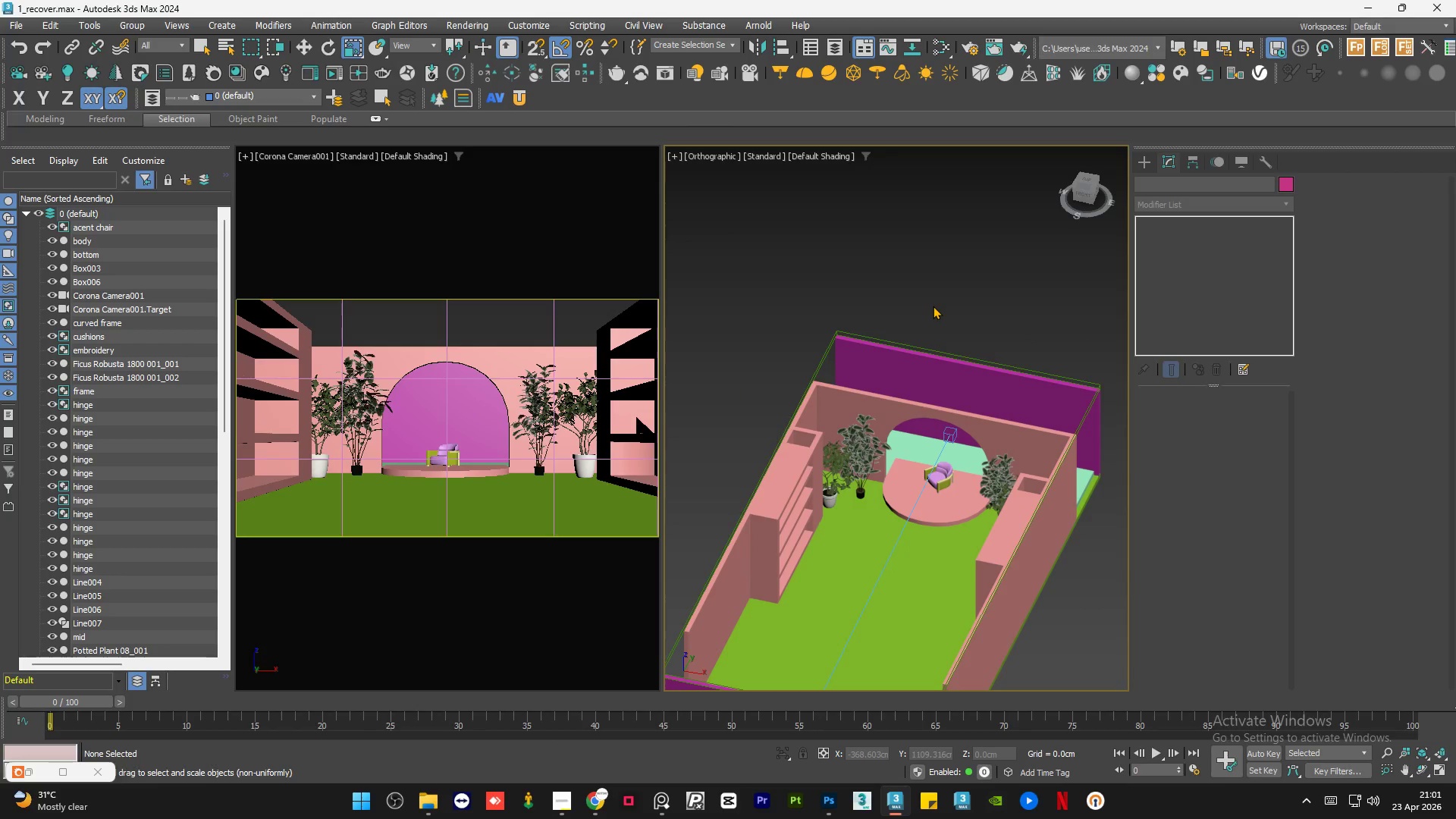 
triple_click([933, 306])
 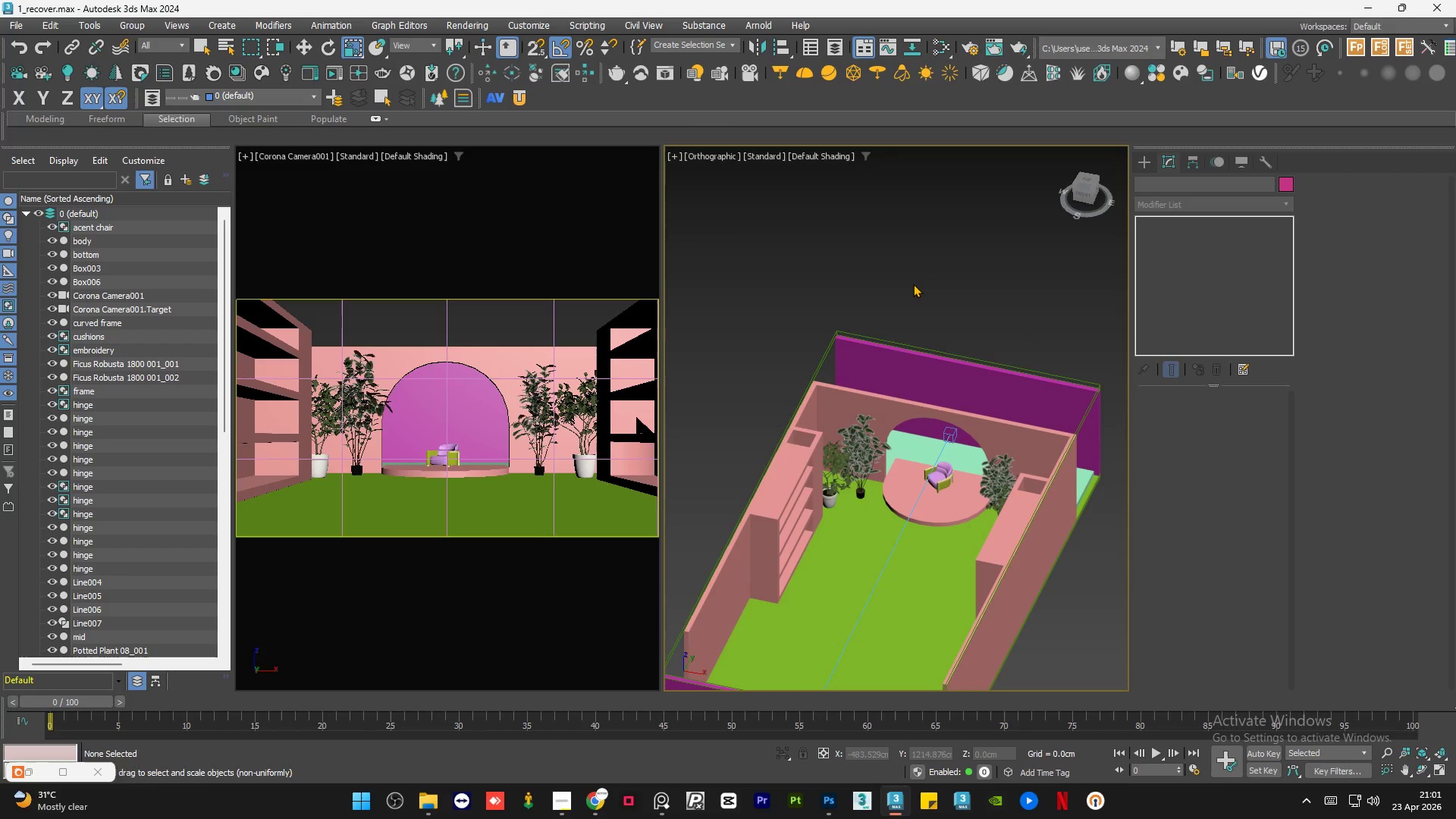 
left_click([913, 284])
 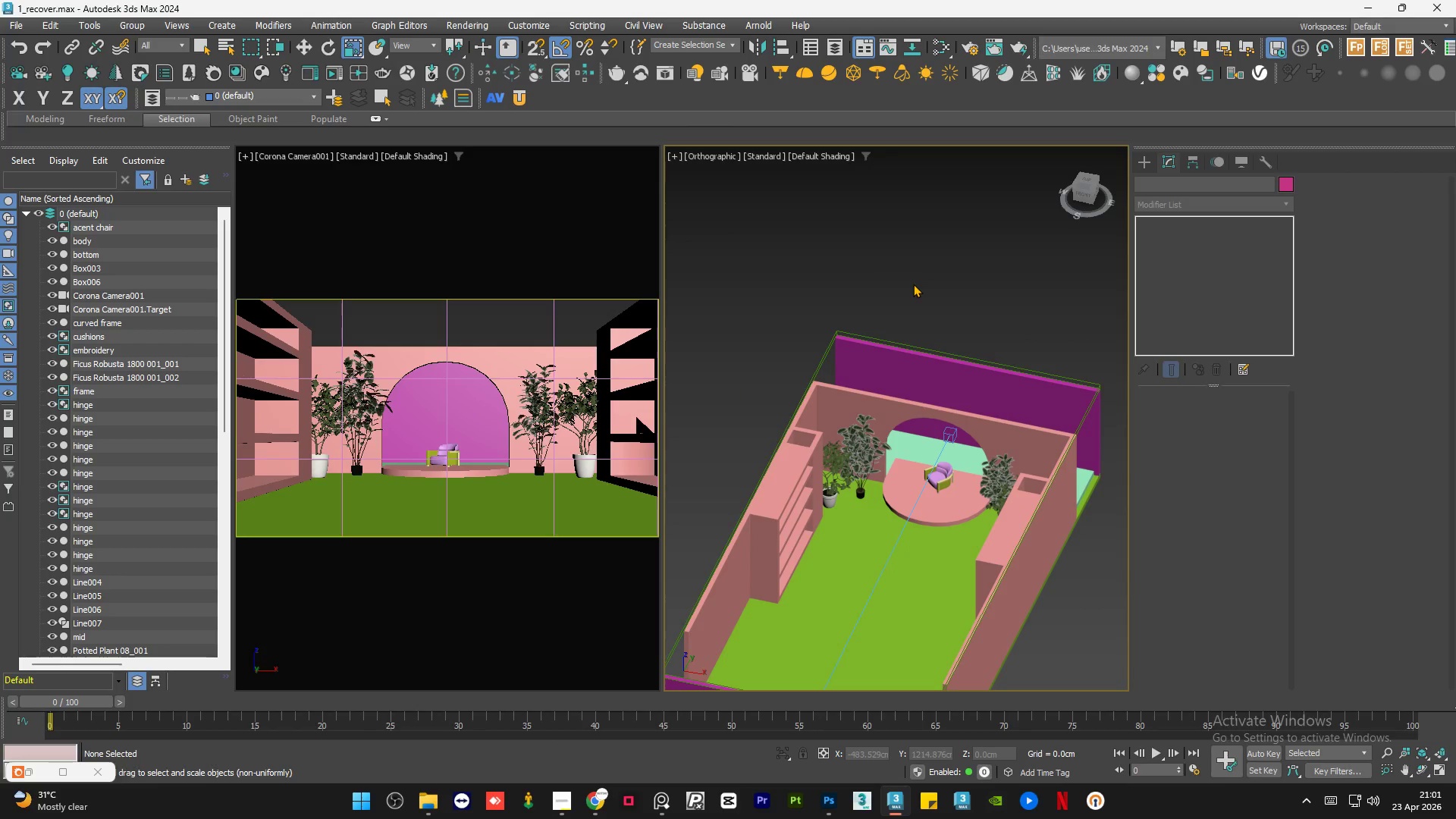 
double_click([913, 284])
 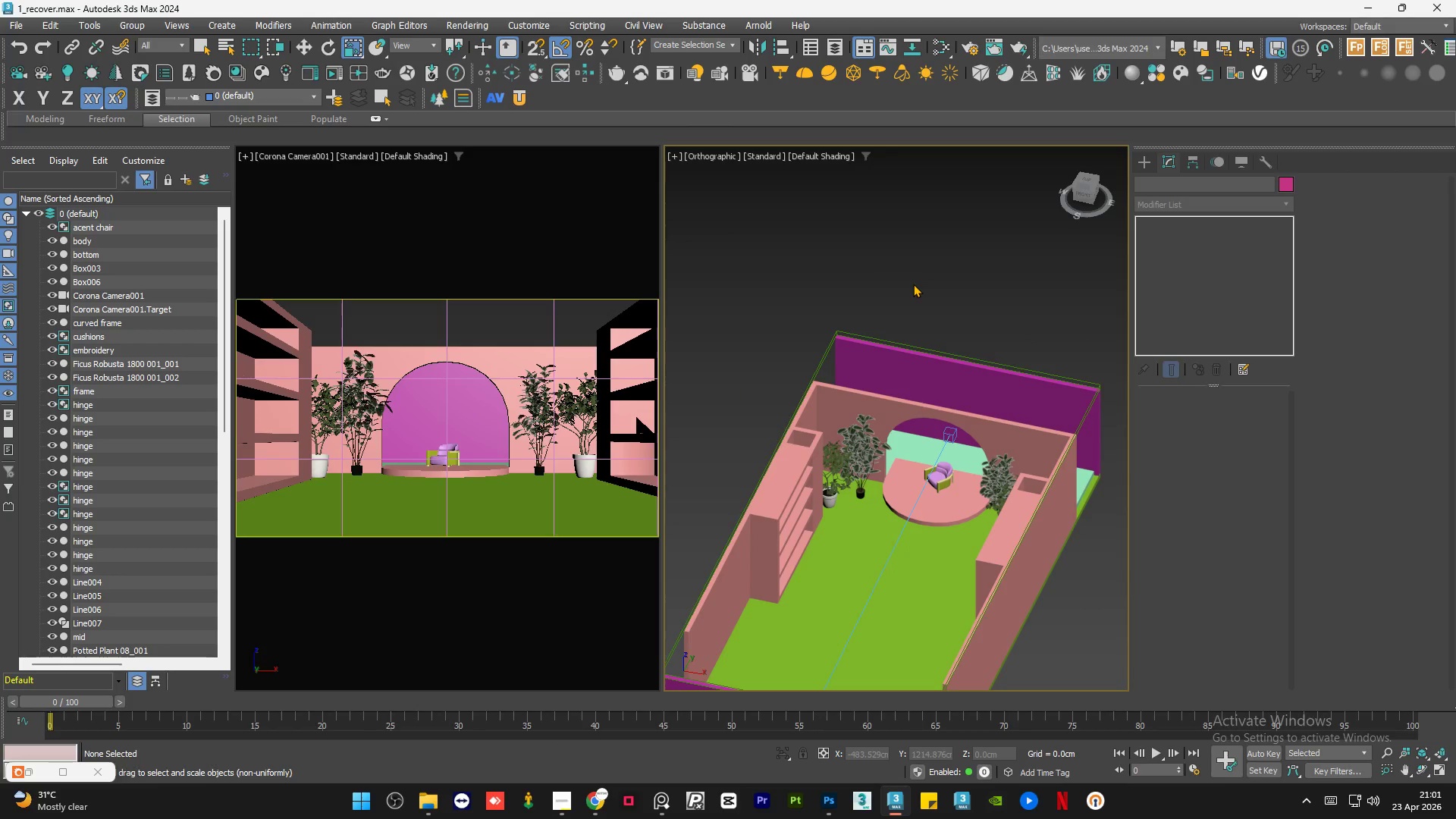 
triple_click([913, 284])
 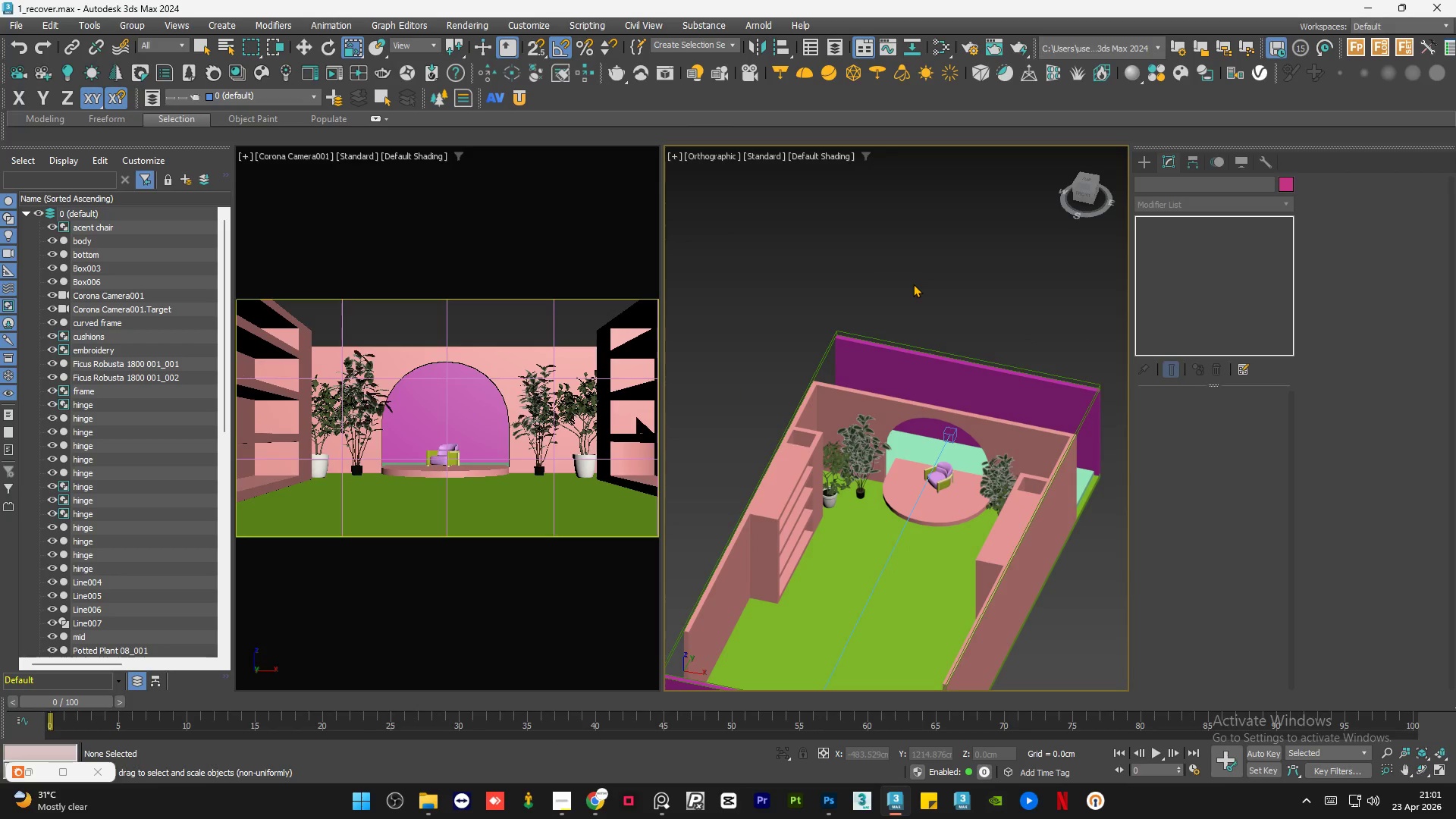 
left_click([913, 284])
 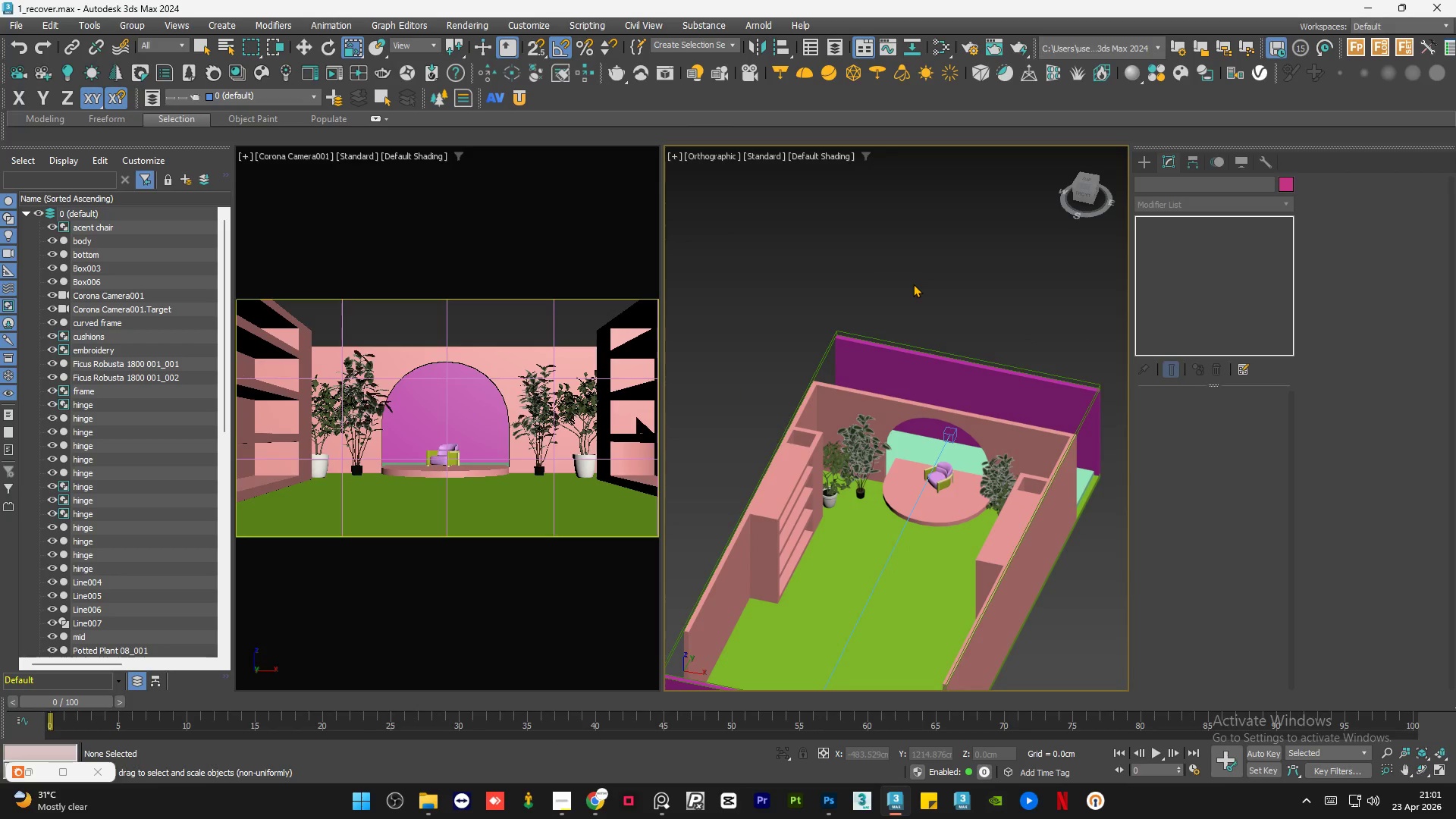 
double_click([913, 284])
 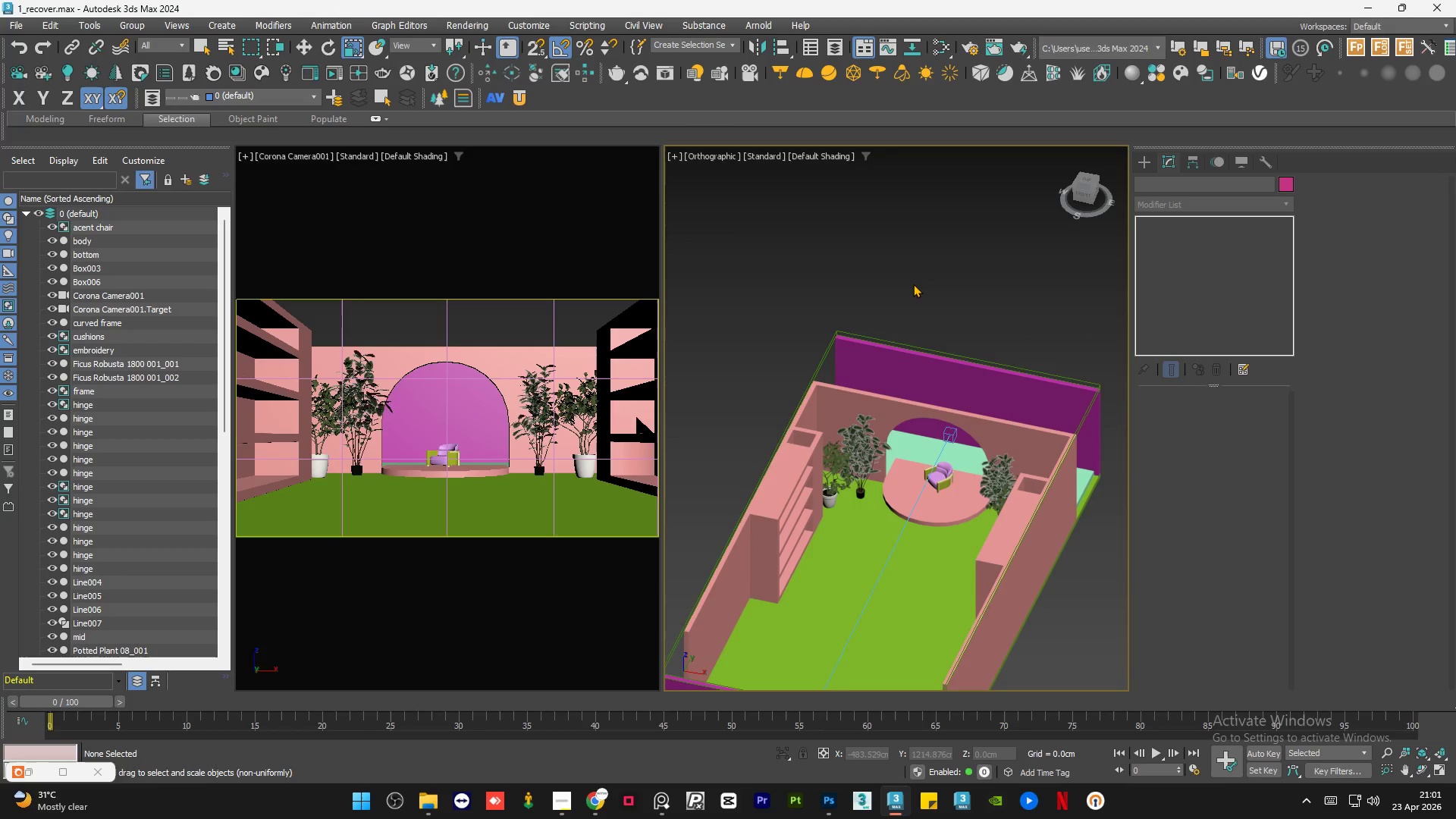 
triple_click([913, 284])
 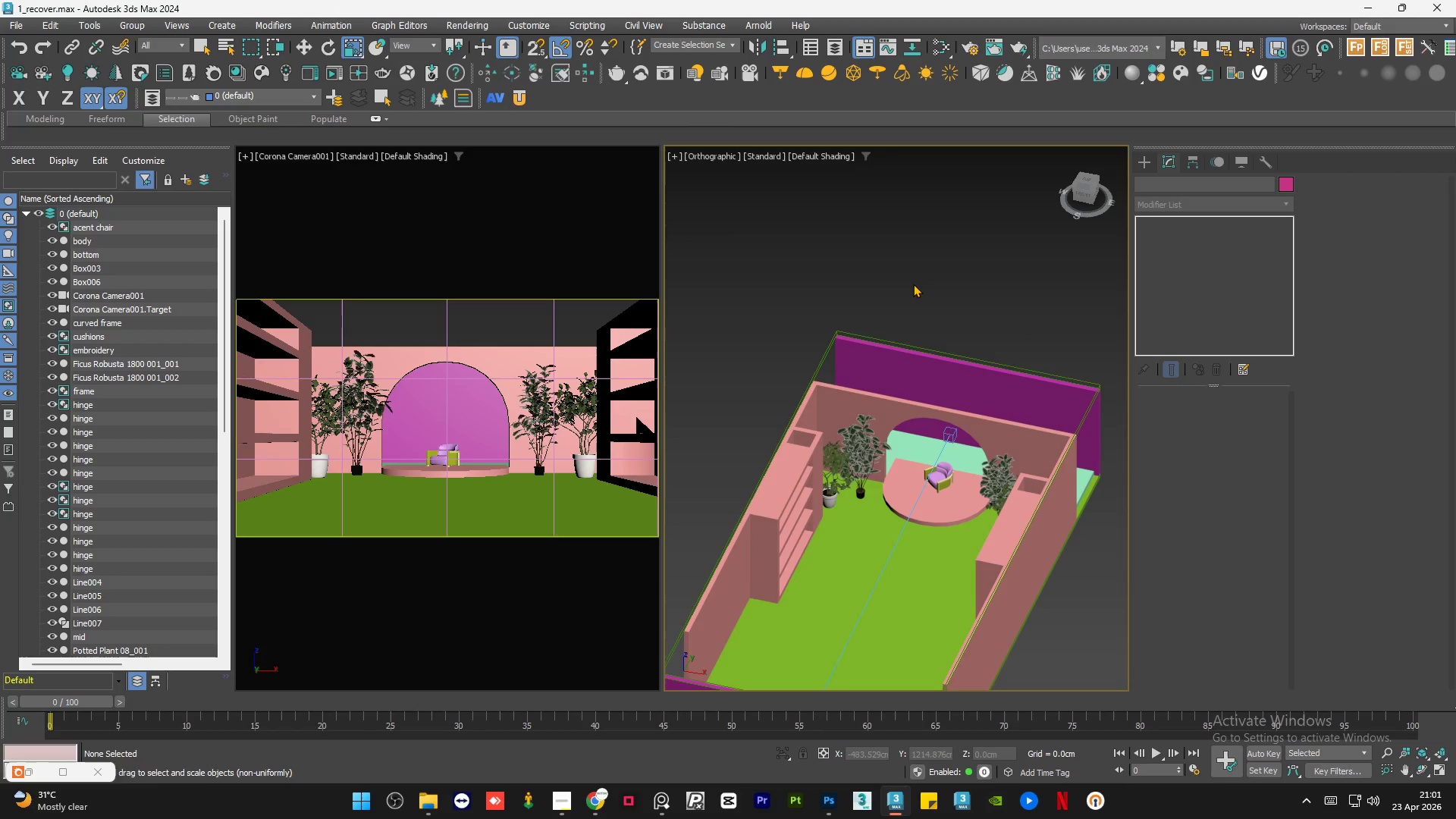 
left_click([913, 284])
 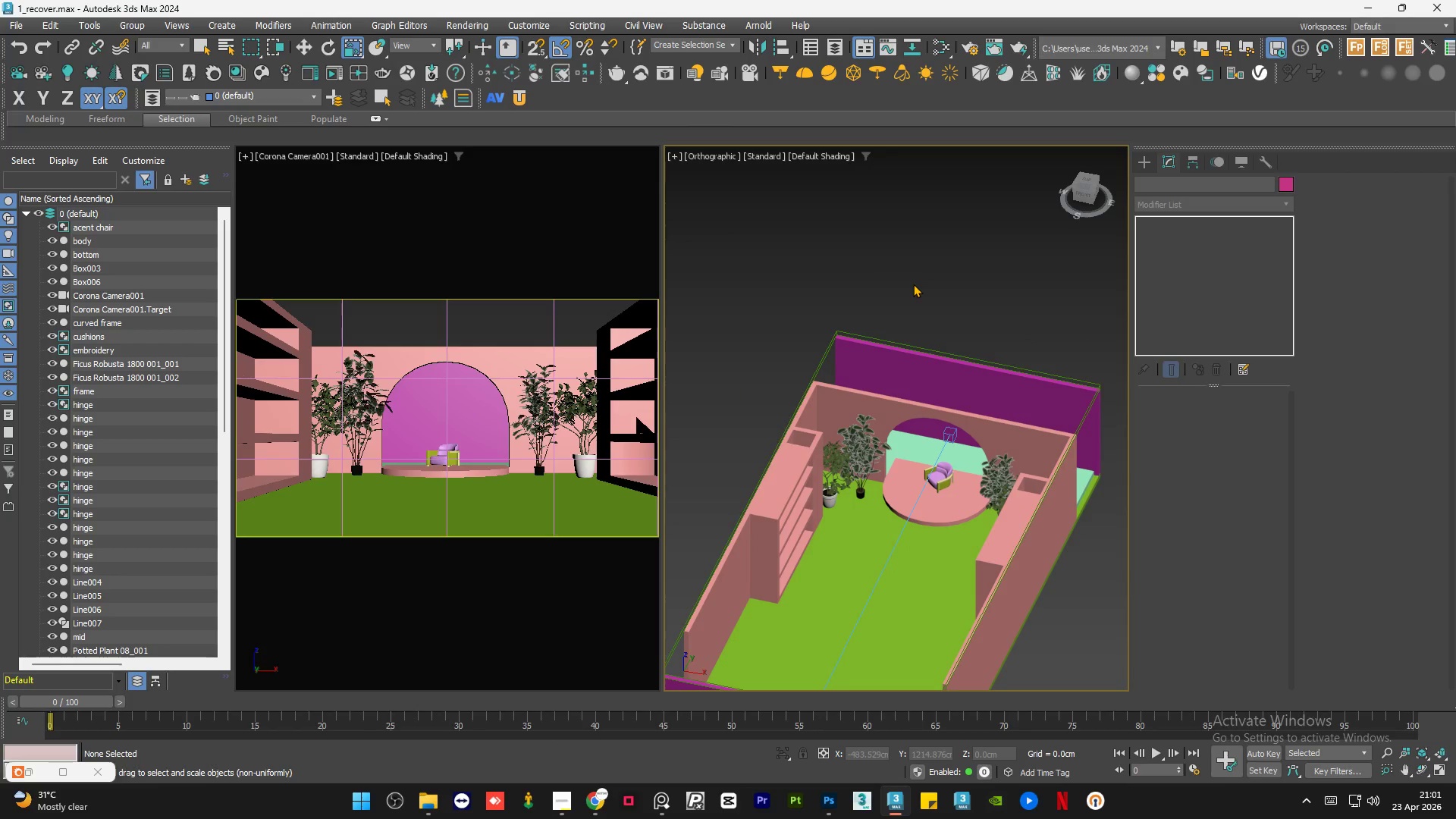 
double_click([913, 284])
 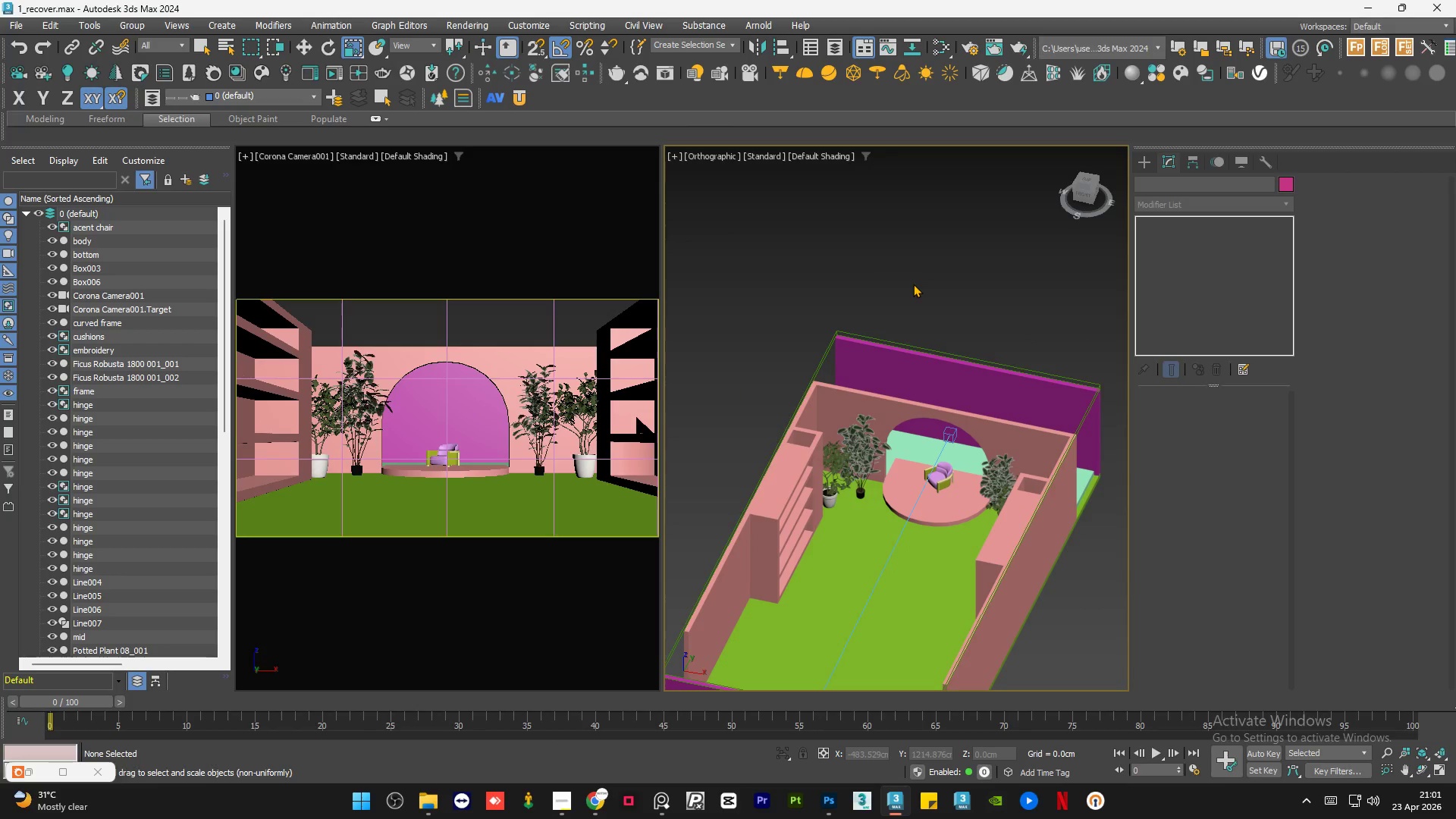 
triple_click([913, 284])
 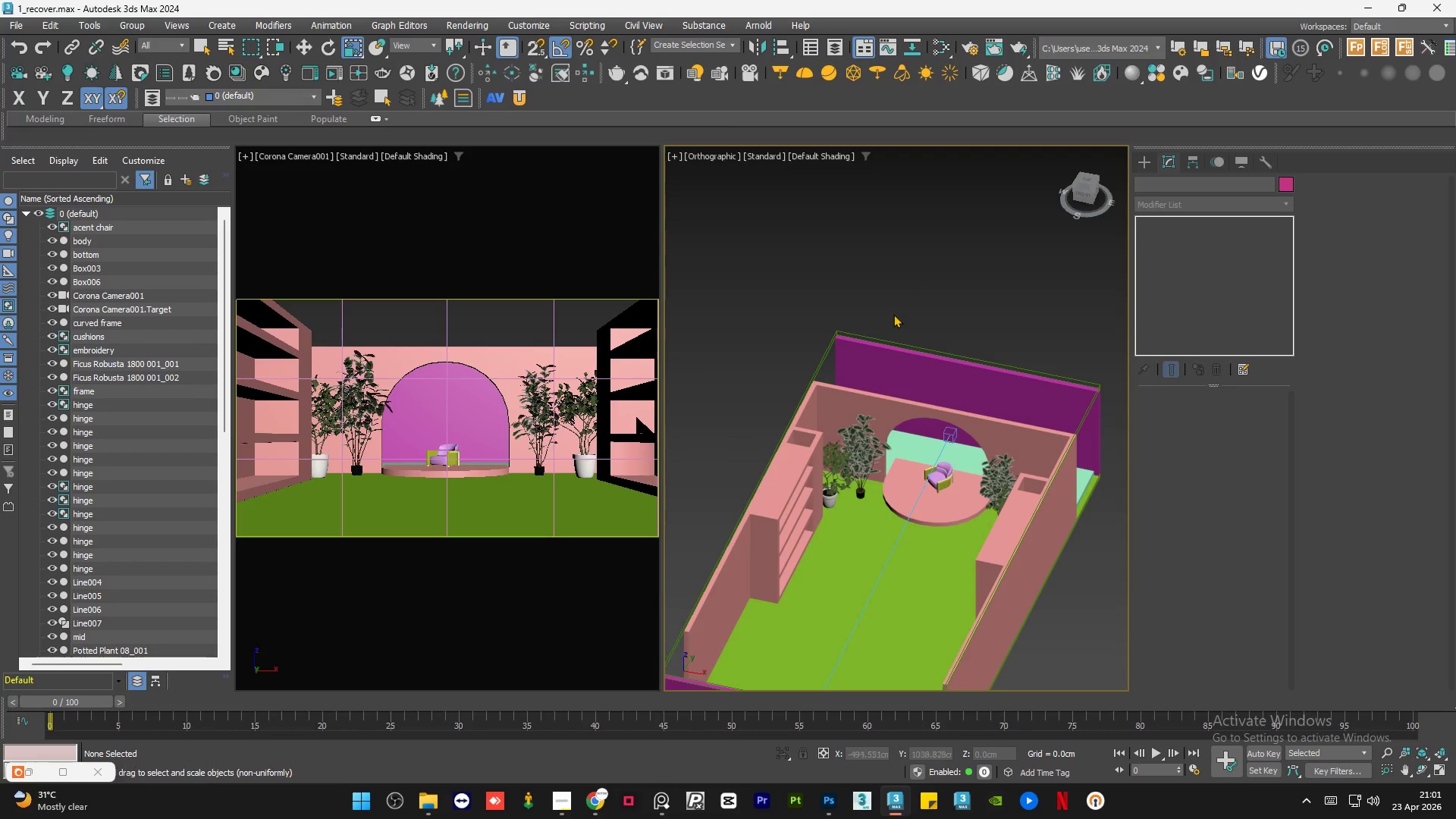 
hold_key(key=AltLeft, duration=1.24)
 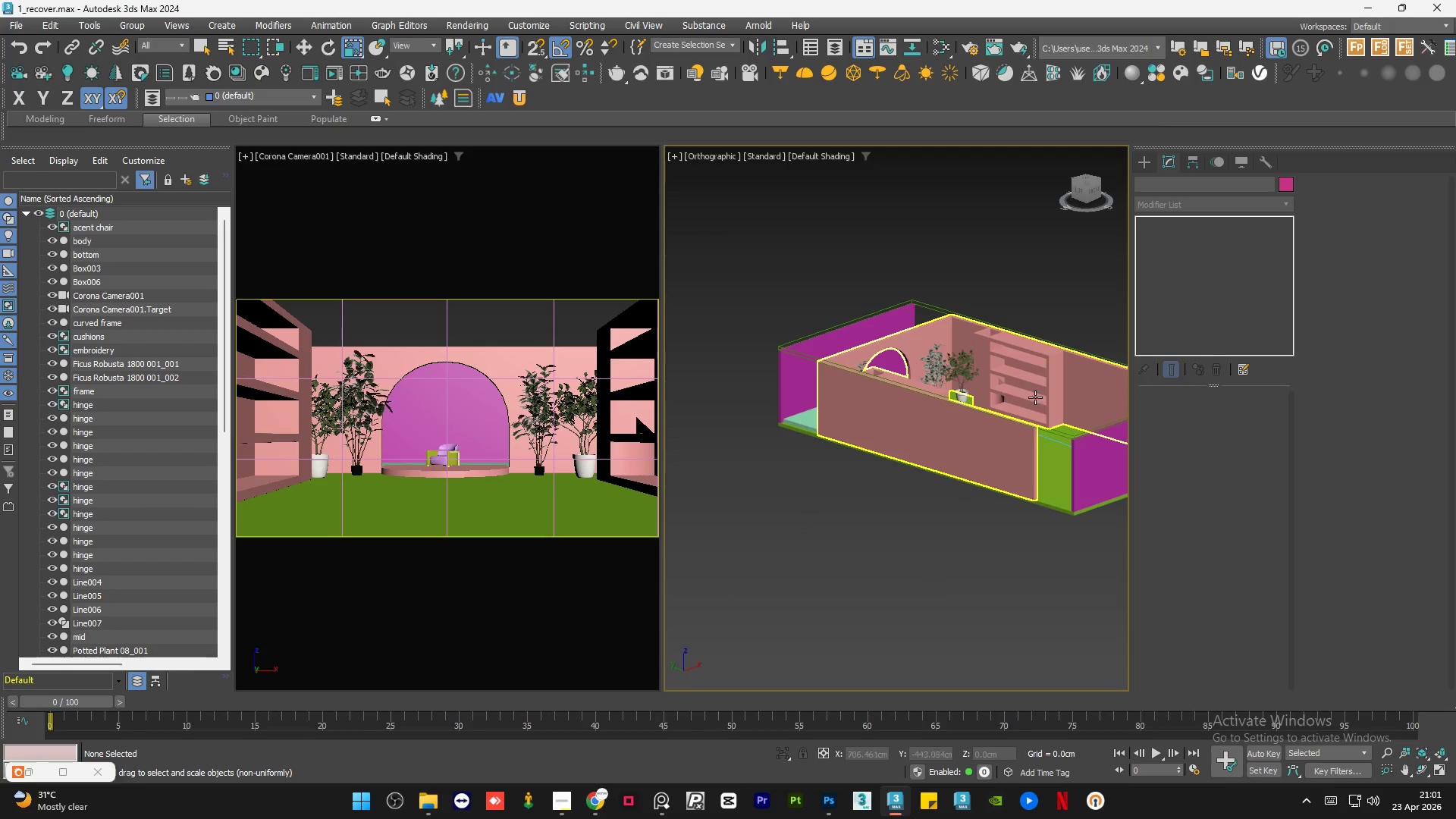 
scroll: coordinate [847, 342], scroll_direction: down, amount: 1.0
 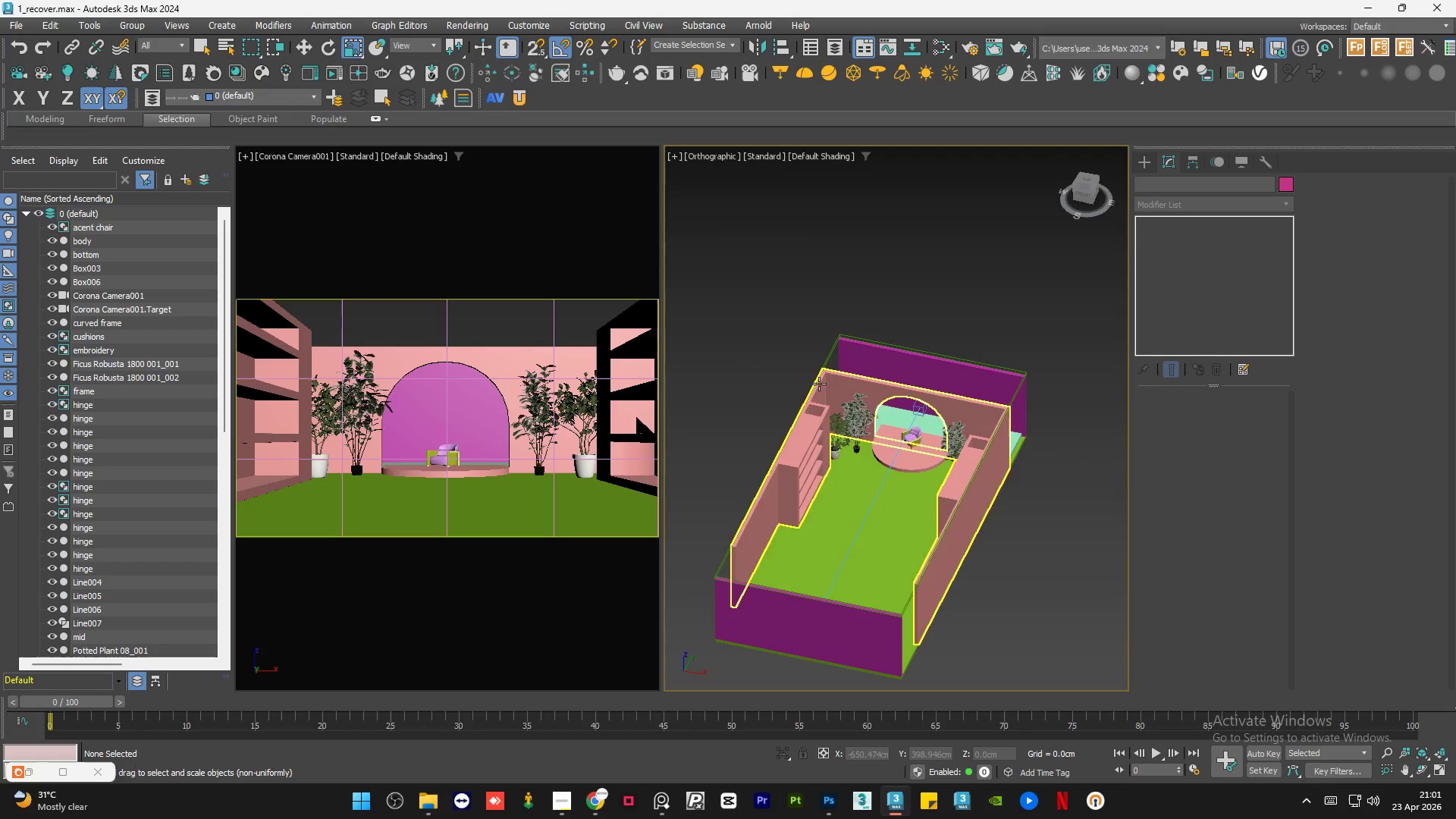 
scroll: coordinate [849, 399], scroll_direction: up, amount: 9.0
 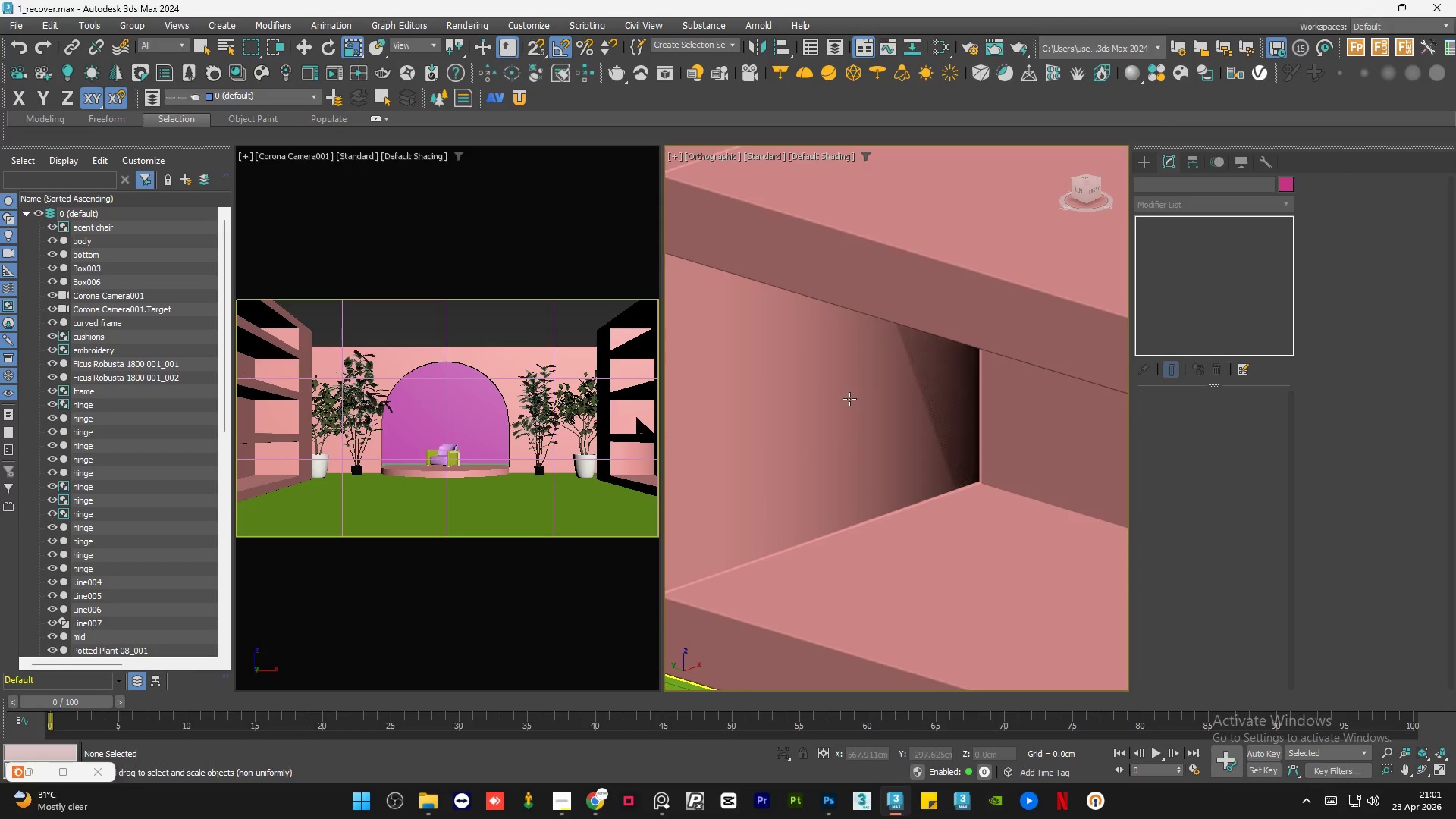 
left_click([849, 399])
 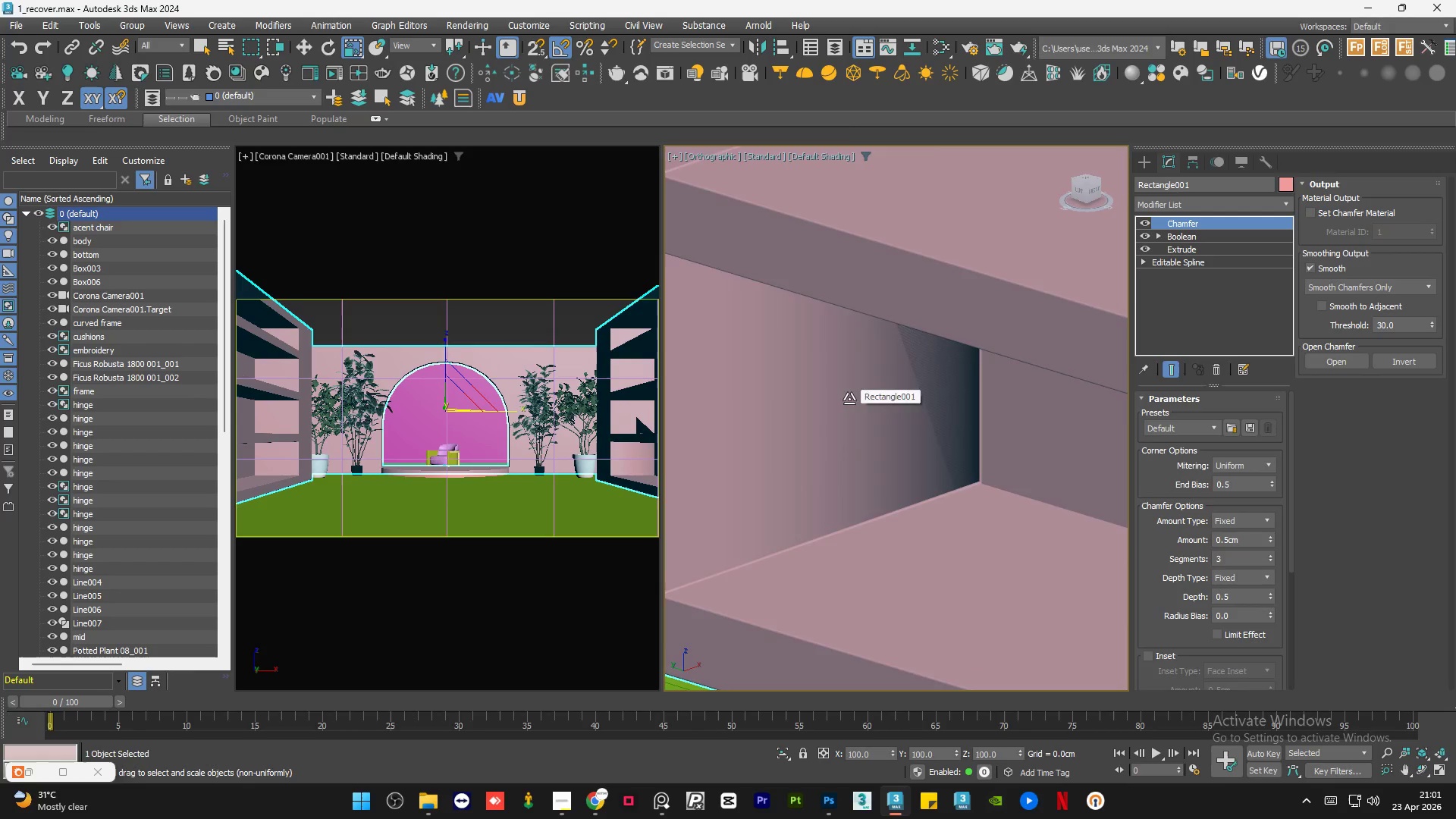 
hold_key(key=AltLeft, duration=0.47)
 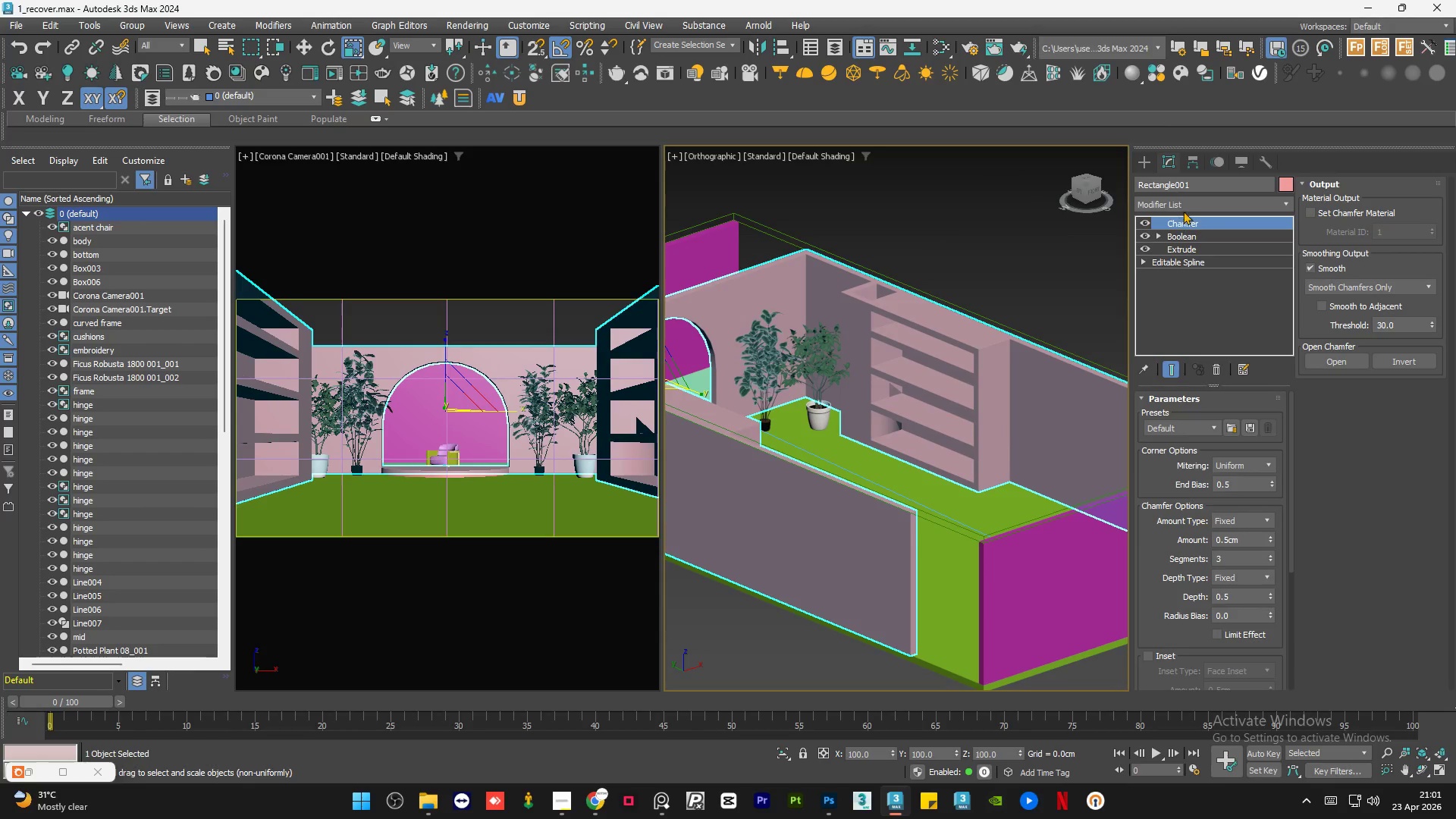 
scroll: coordinate [874, 438], scroll_direction: down, amount: 7.0
 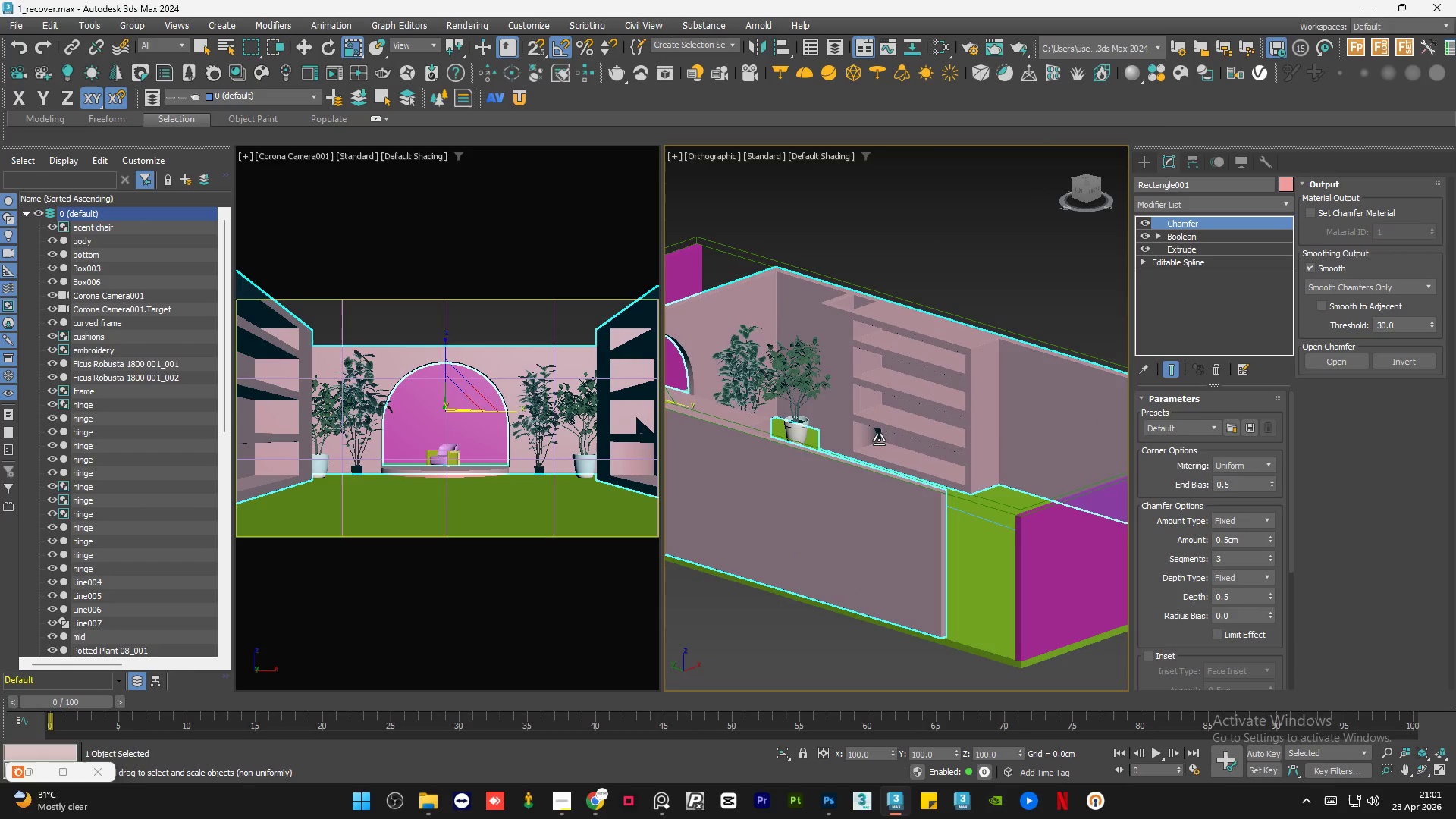 
left_click([1188, 202])
 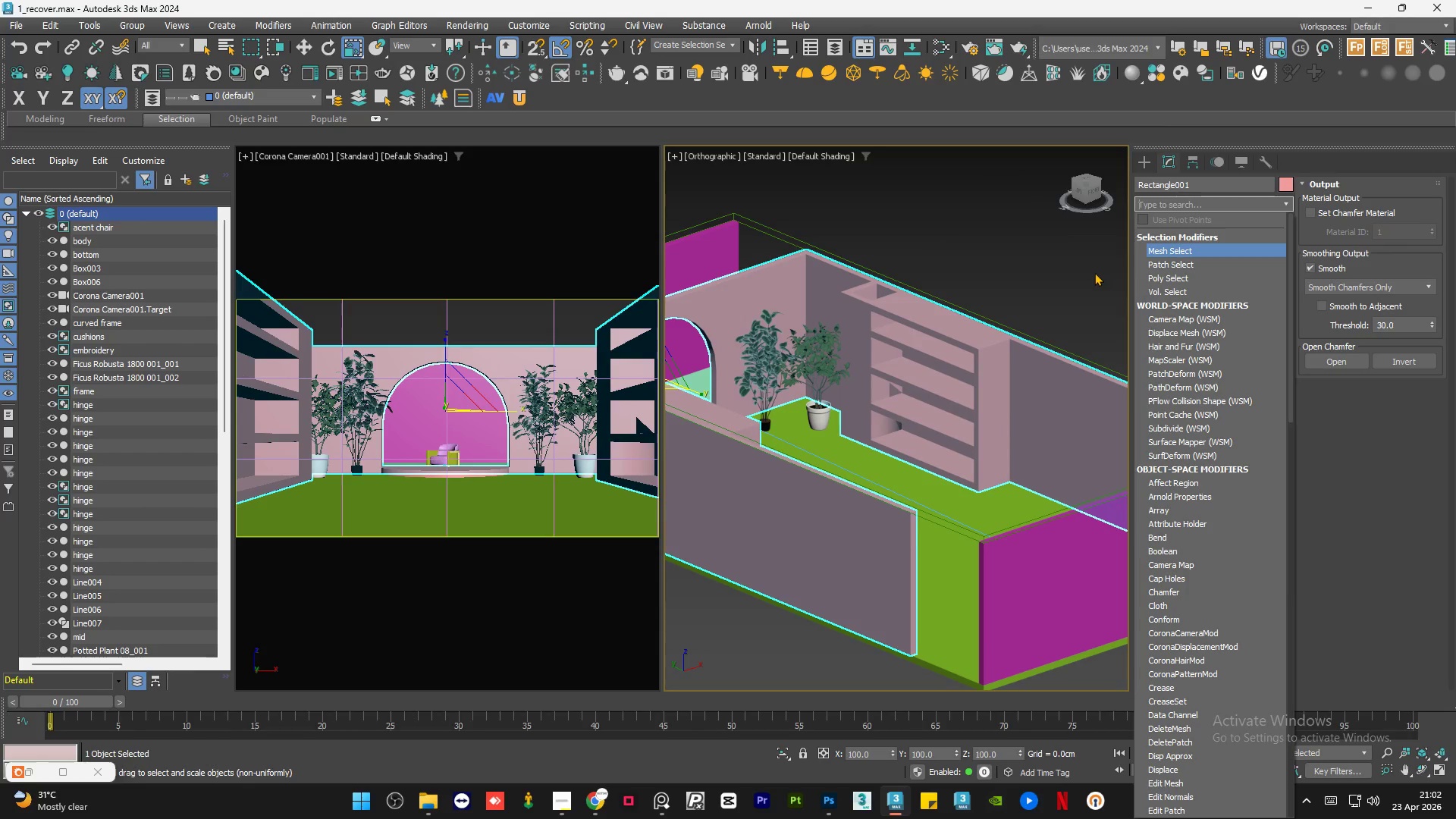 
double_click([1044, 278])
 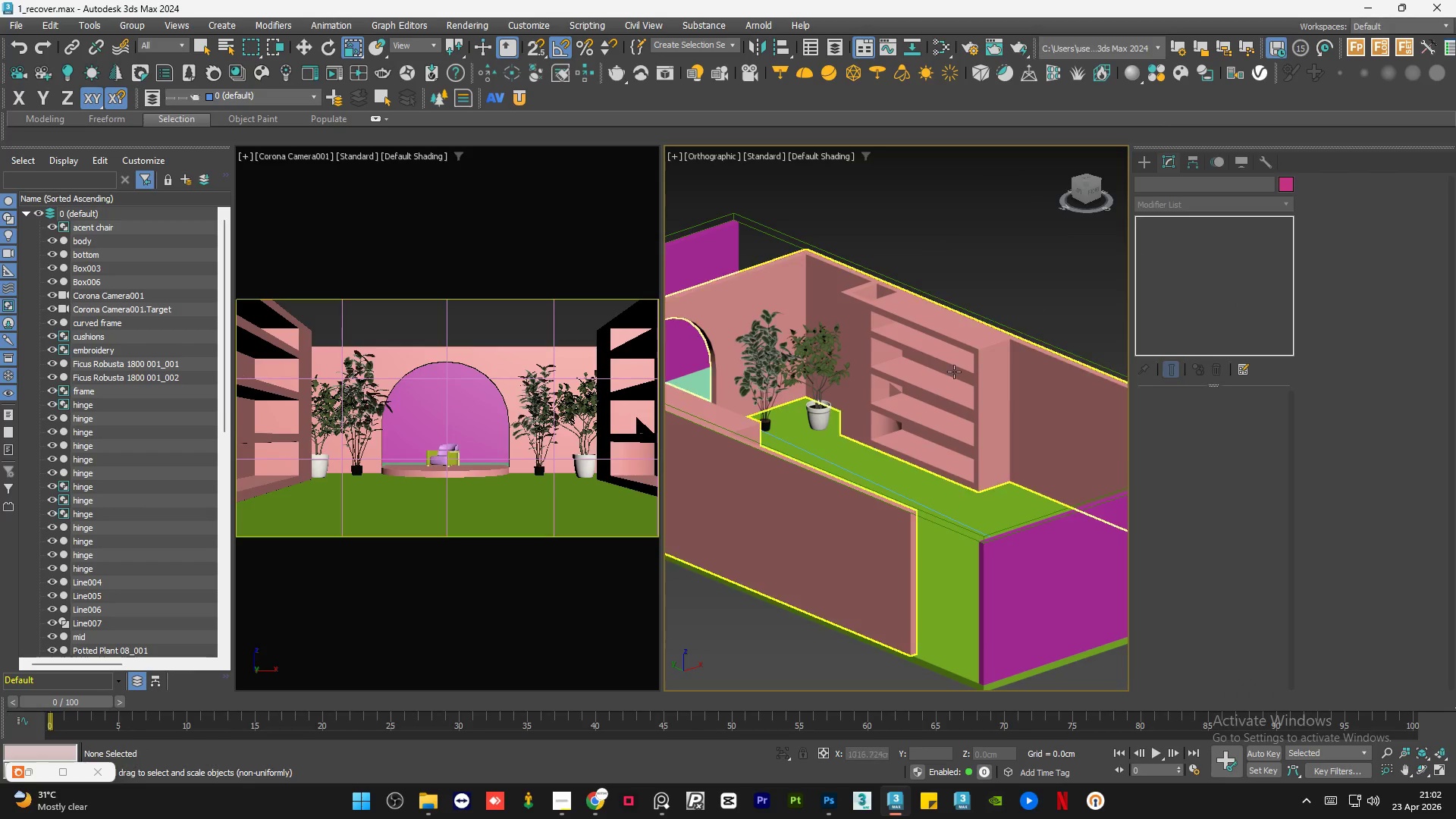 
left_click([915, 425])
 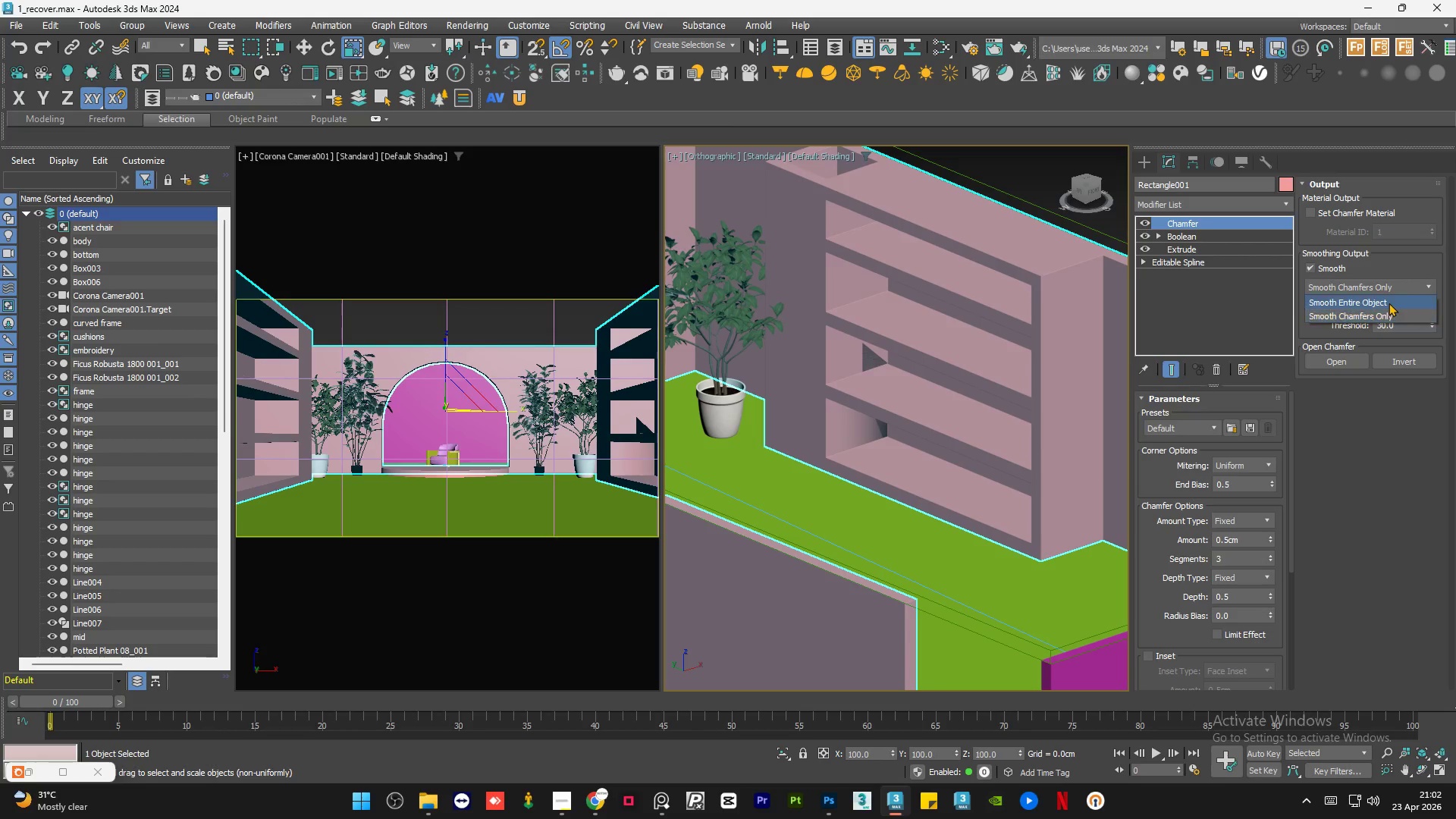 
scroll: coordinate [915, 425], scroll_direction: up, amount: 2.0
 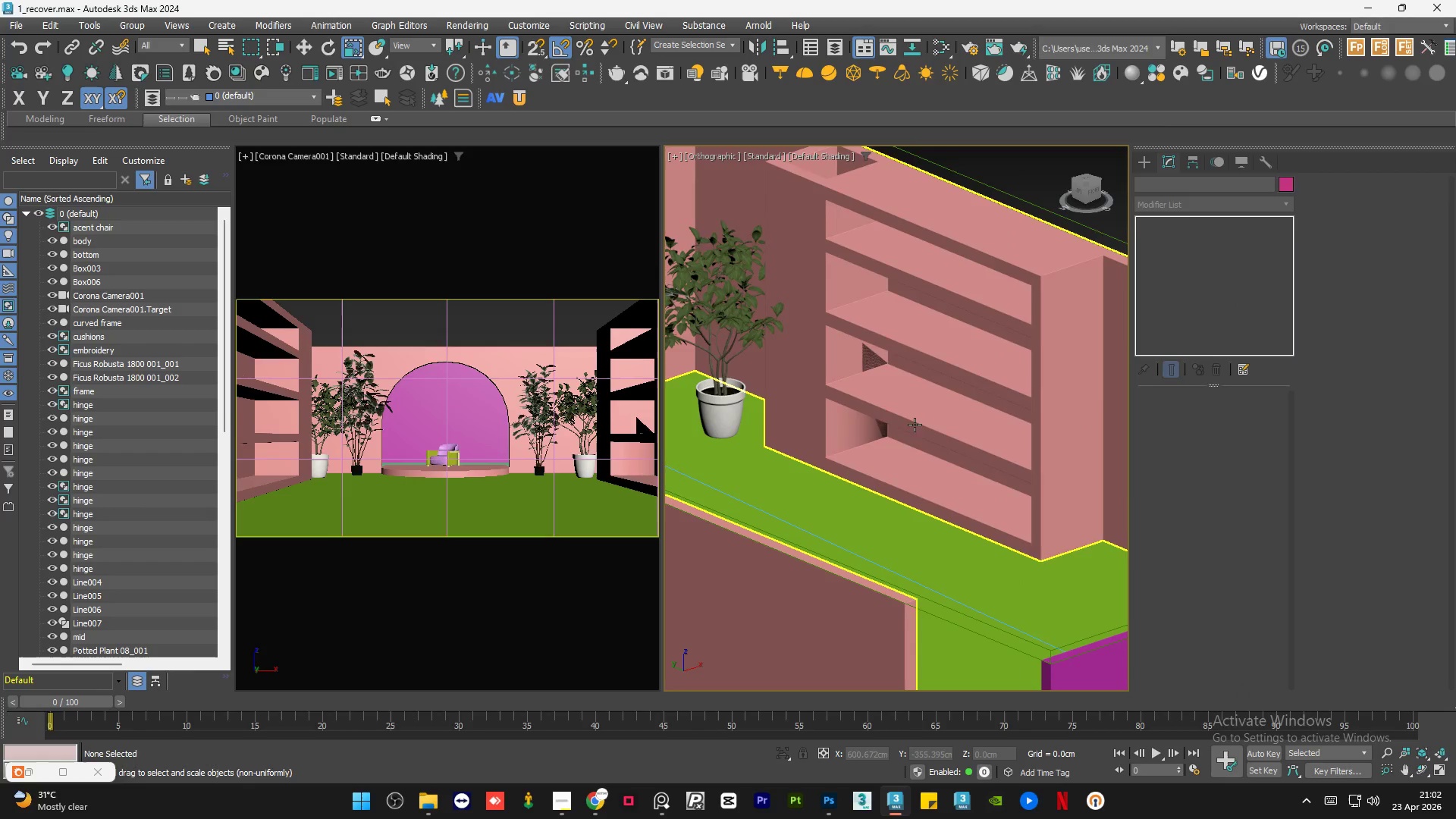 
left_click([1389, 303])
 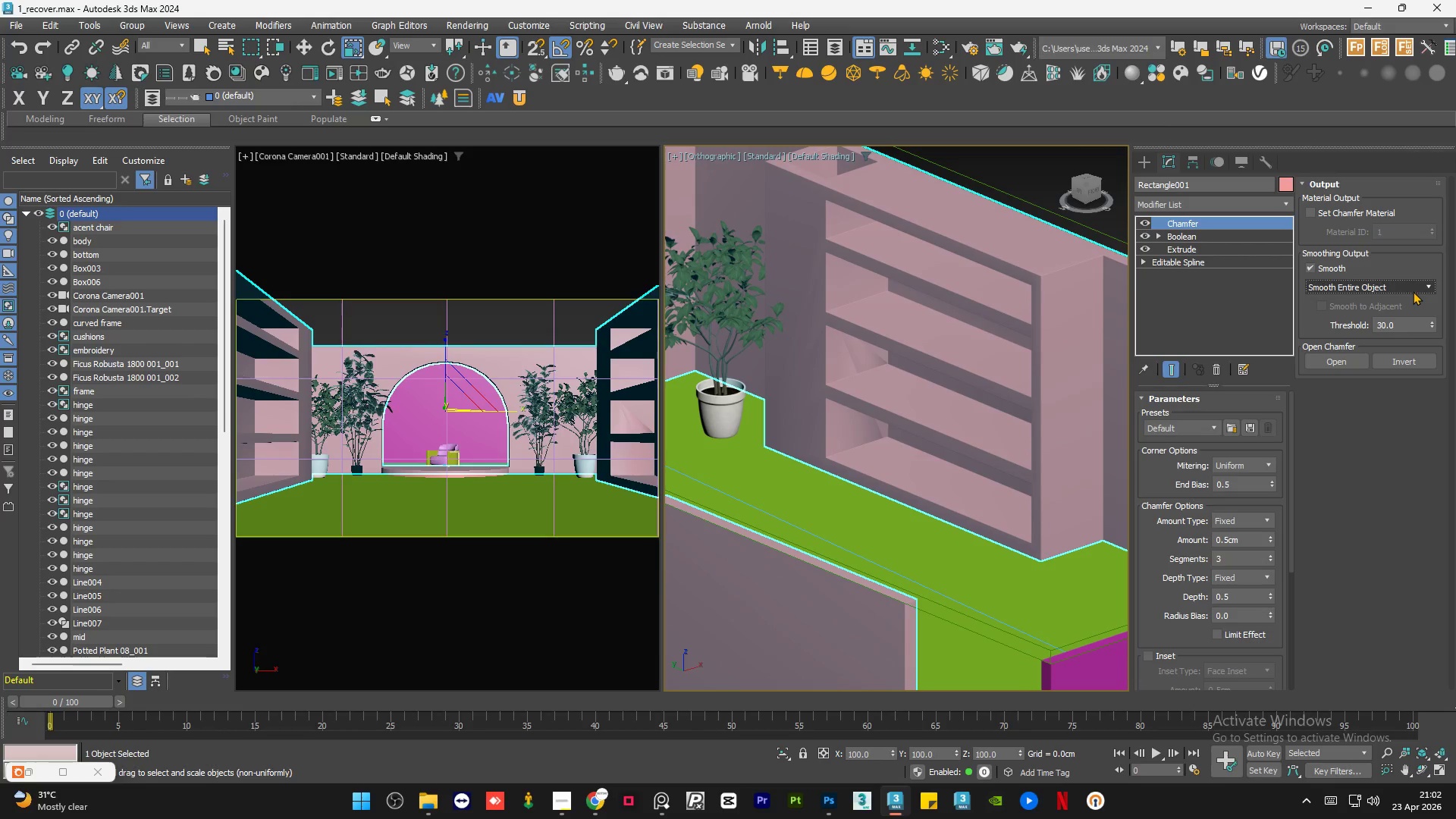 
left_click([1413, 291])
 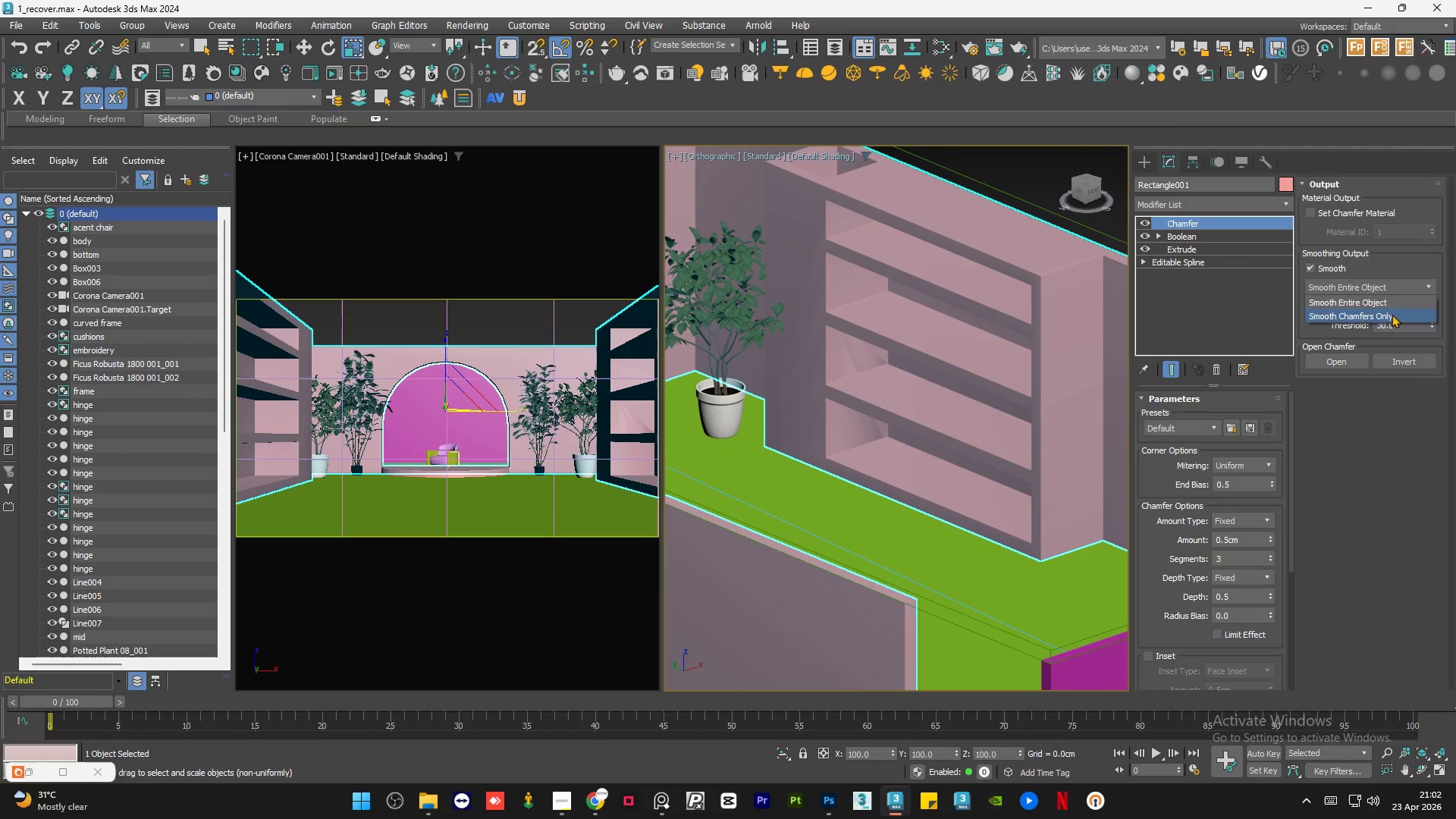 
left_click([1392, 314])
 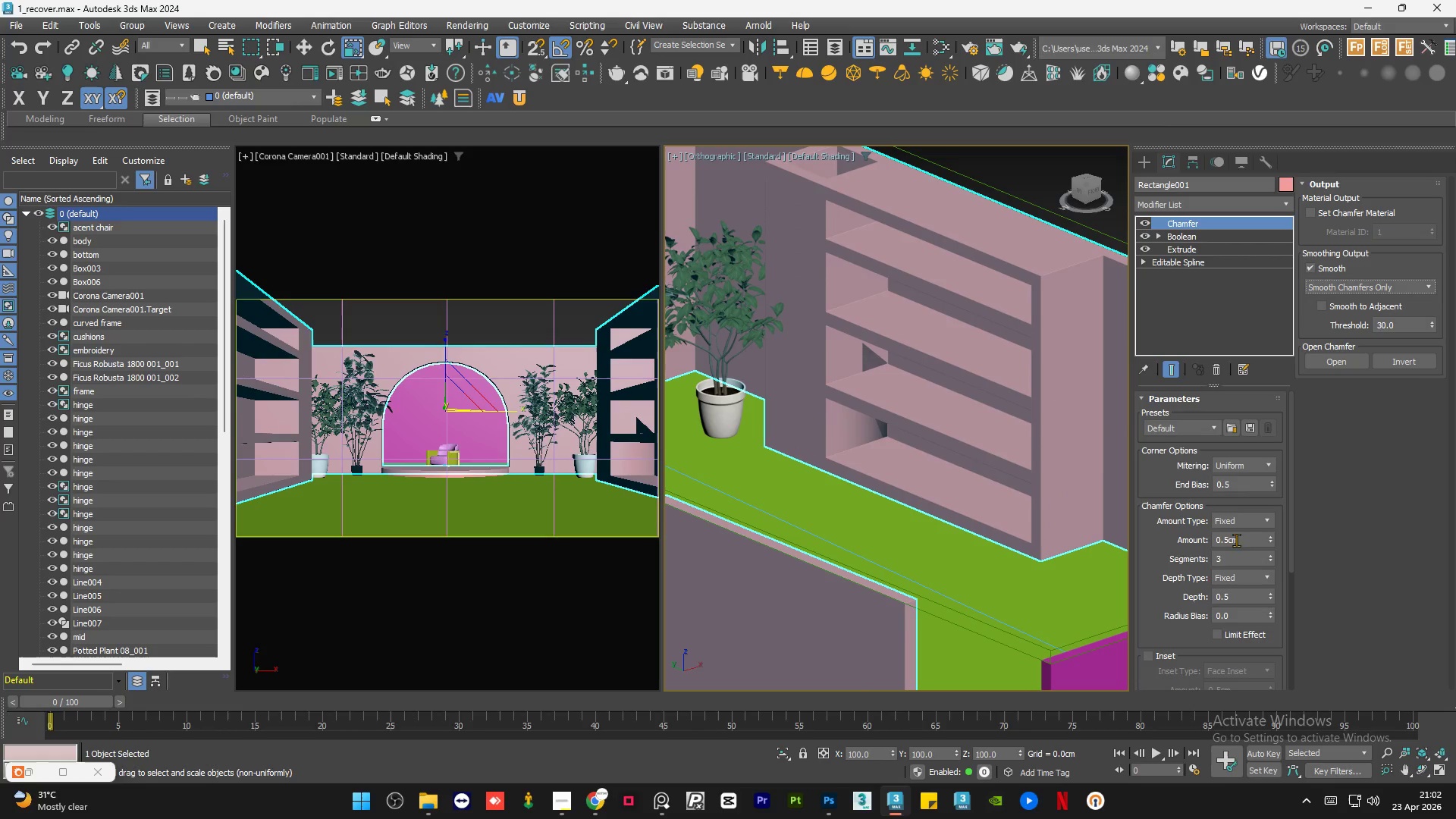 
key(F4)
 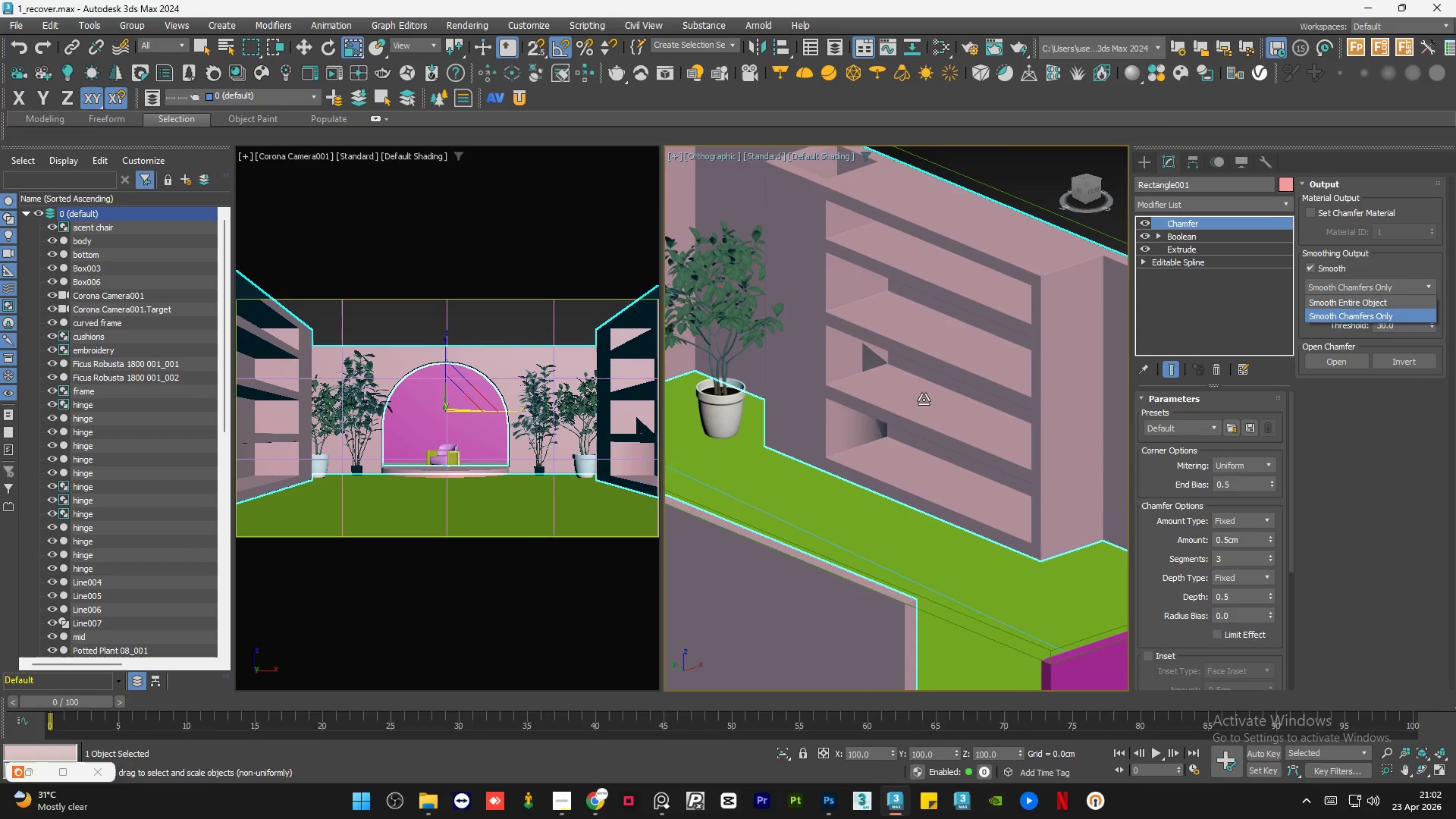 
scroll: coordinate [905, 422], scroll_direction: down, amount: 2.0
 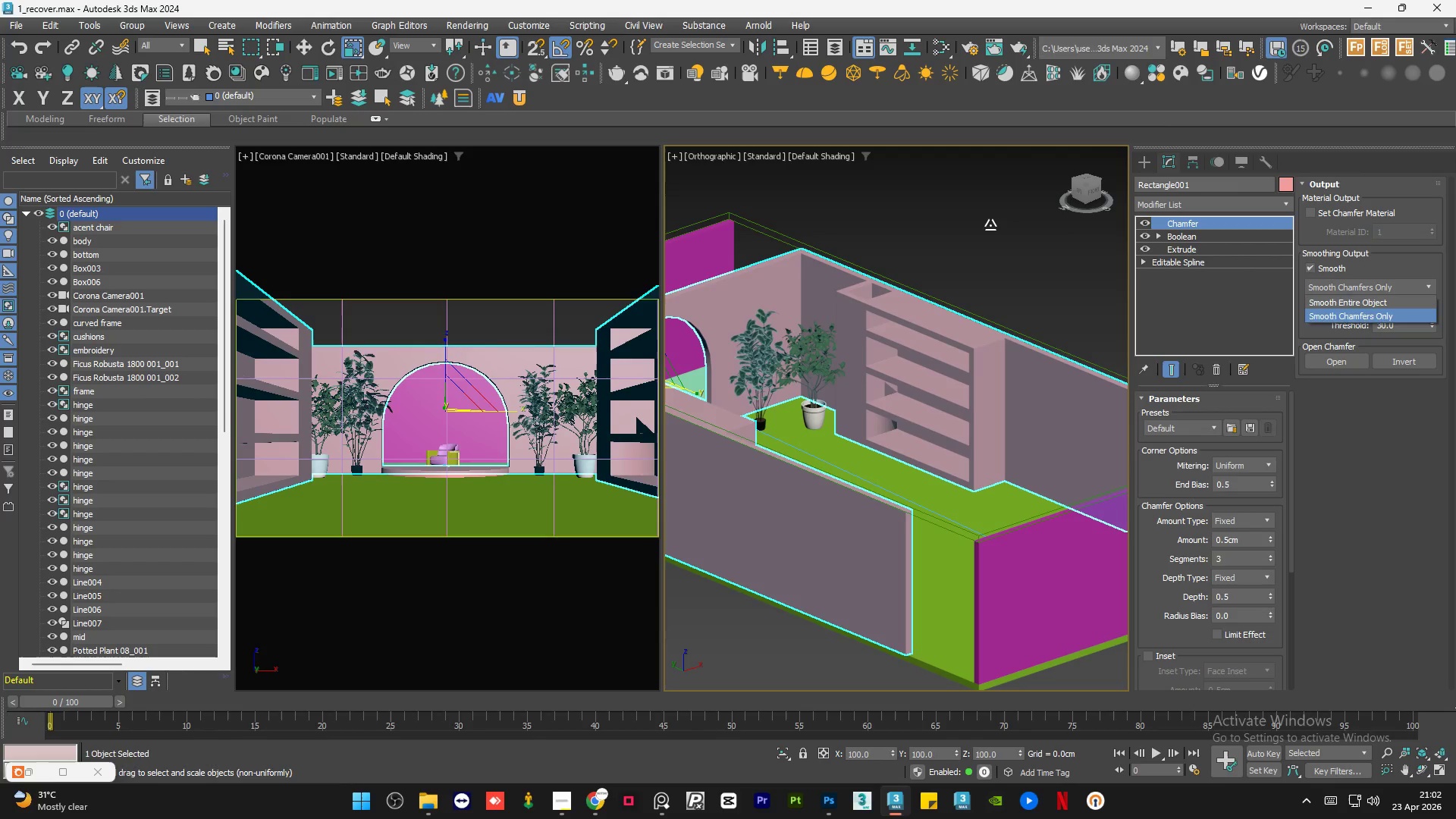 
left_click([990, 225])
 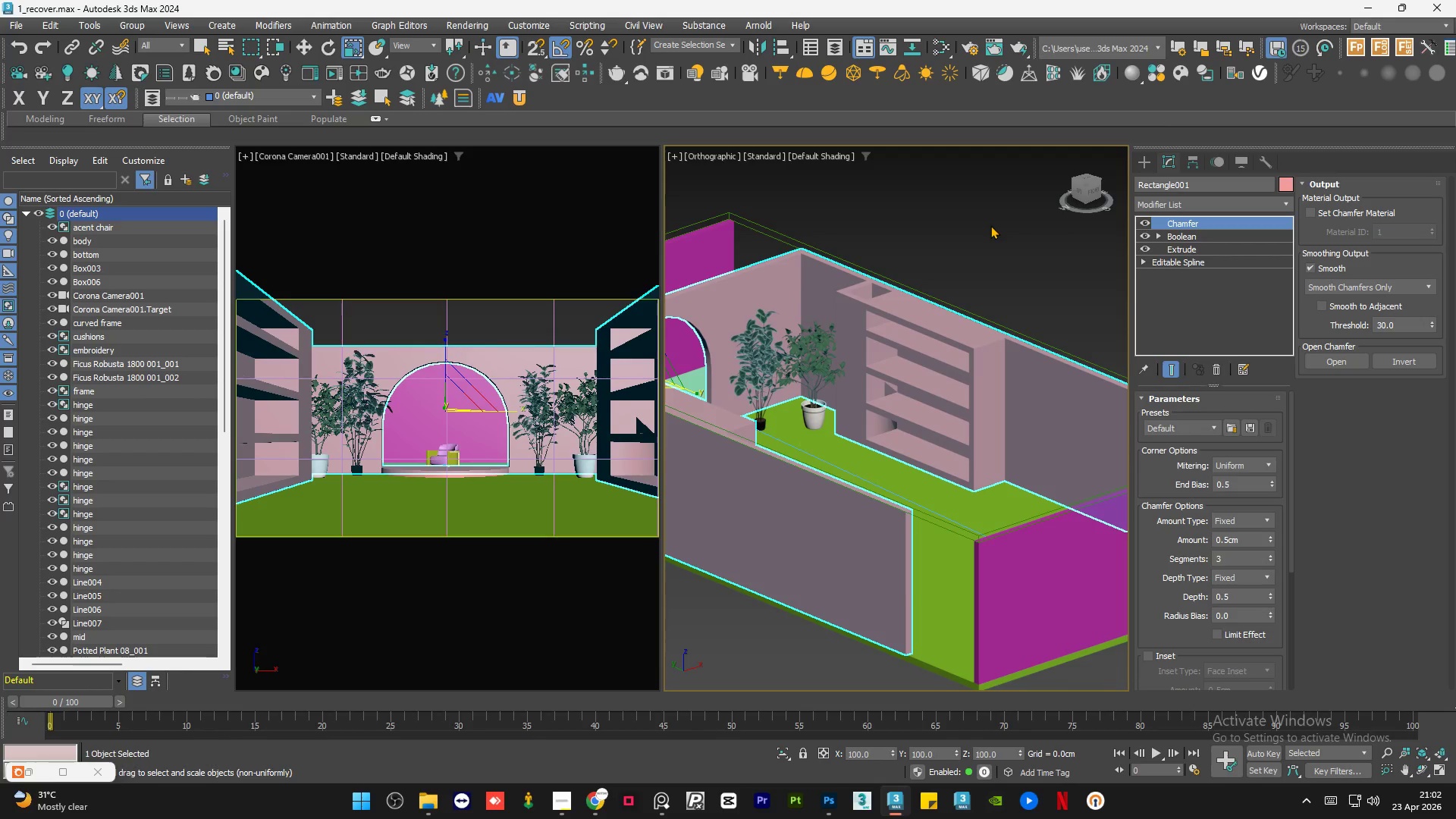 
left_click([978, 254])
 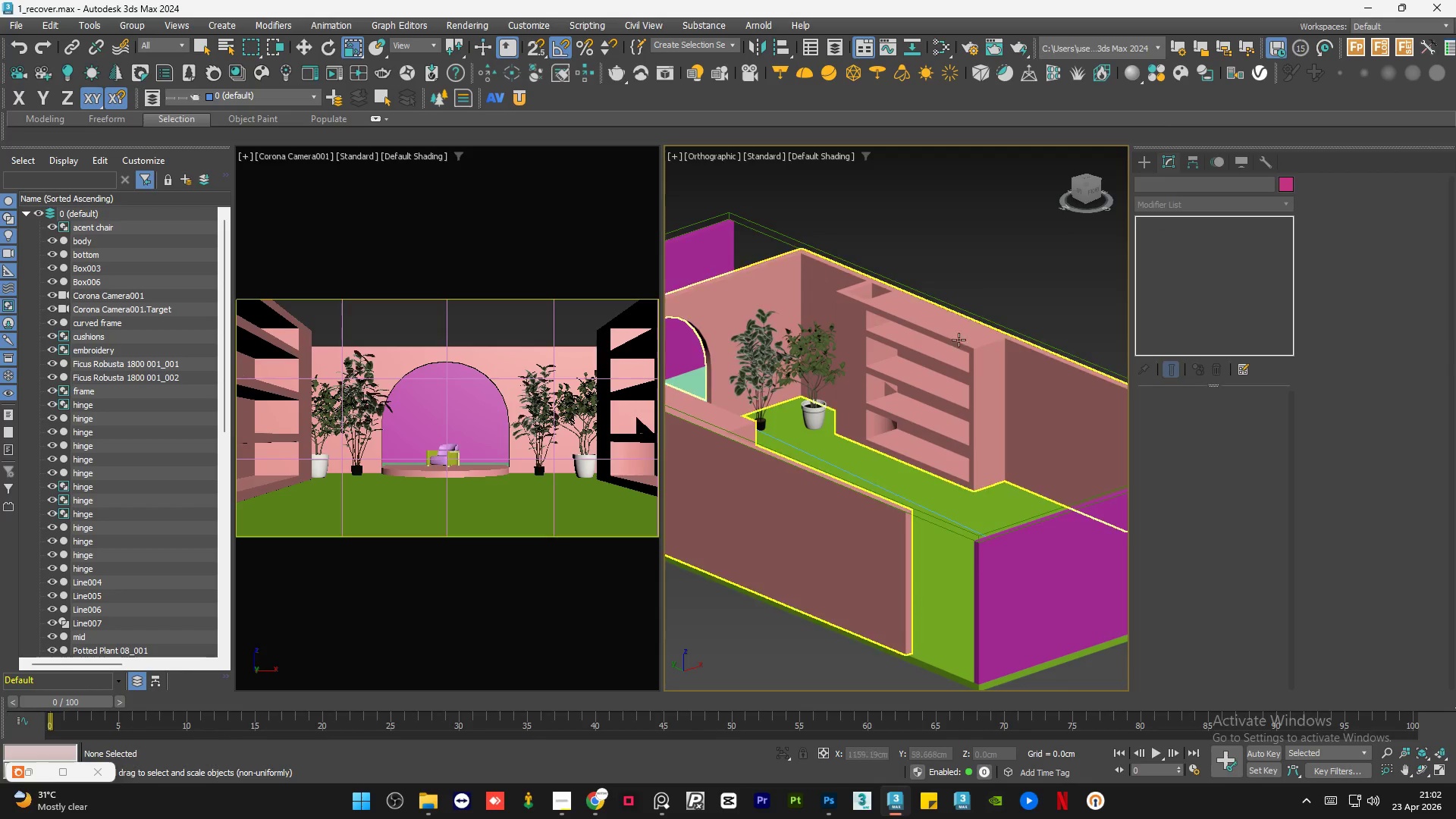 
key(F4)
 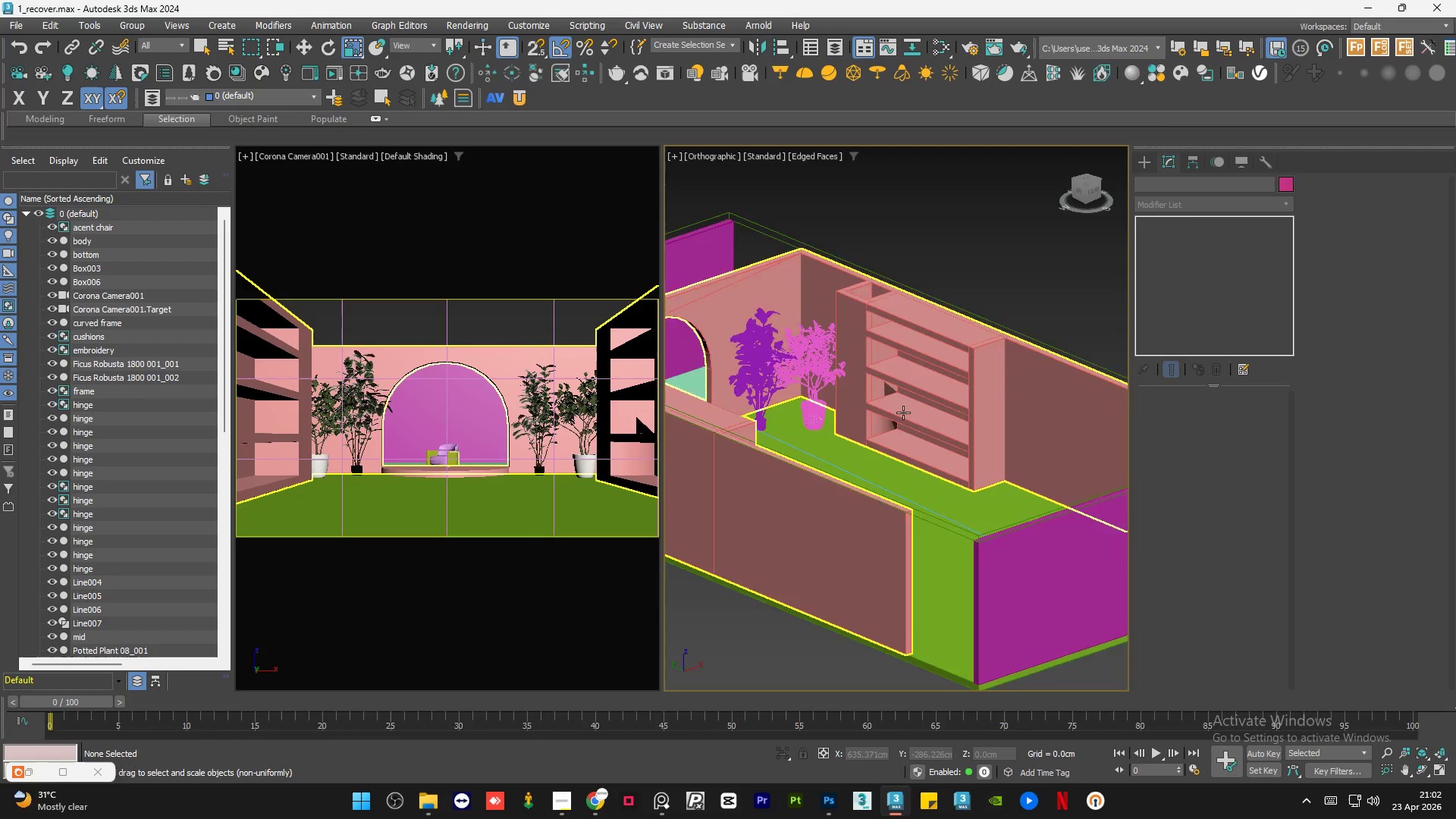 
scroll: coordinate [841, 339], scroll_direction: up, amount: 6.0
 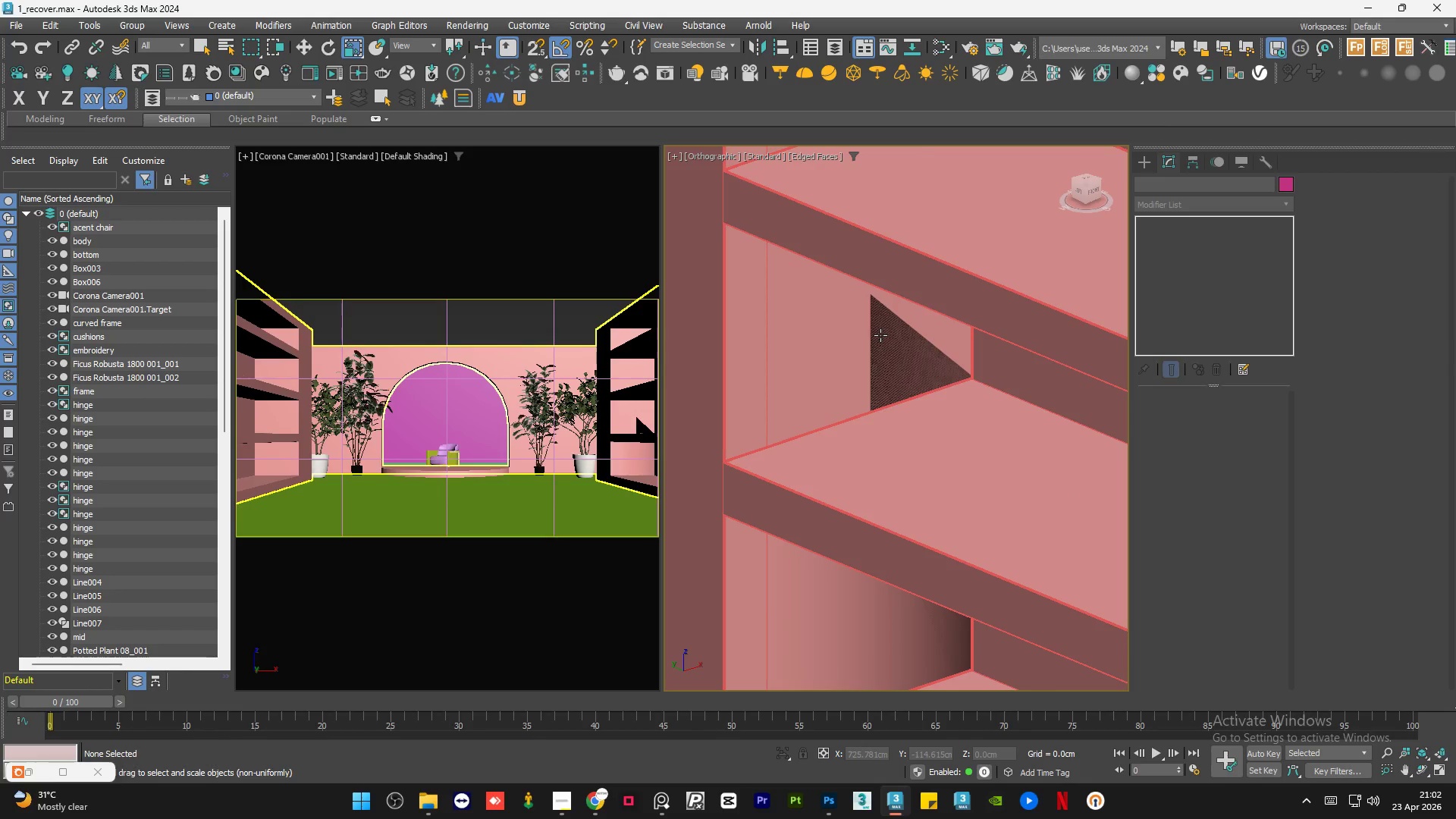 
scroll: coordinate [880, 335], scroll_direction: down, amount: 2.0
 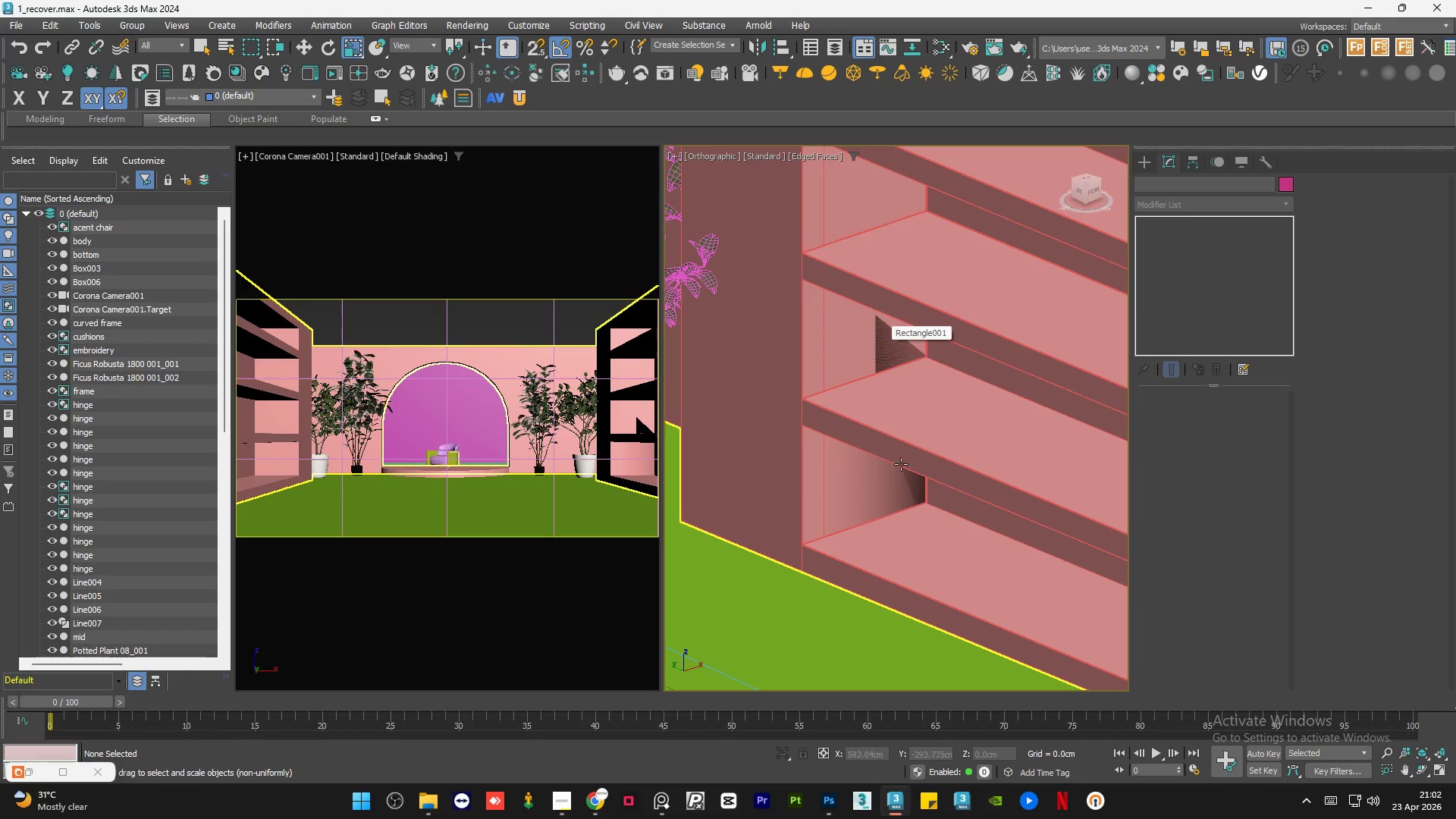 
scroll: coordinate [907, 493], scroll_direction: up, amount: 5.0
 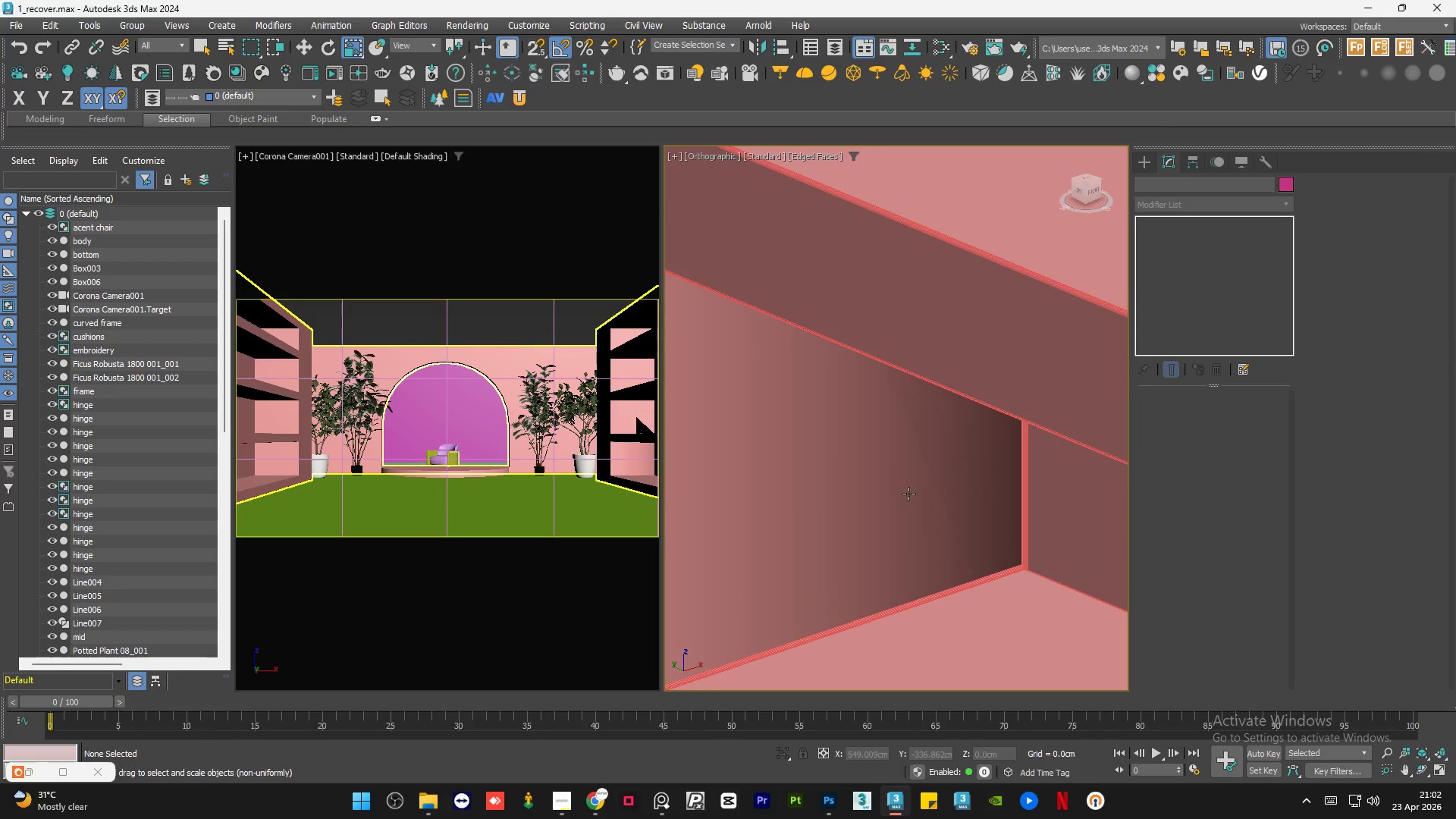 
scroll: coordinate [908, 494], scroll_direction: down, amount: 4.0
 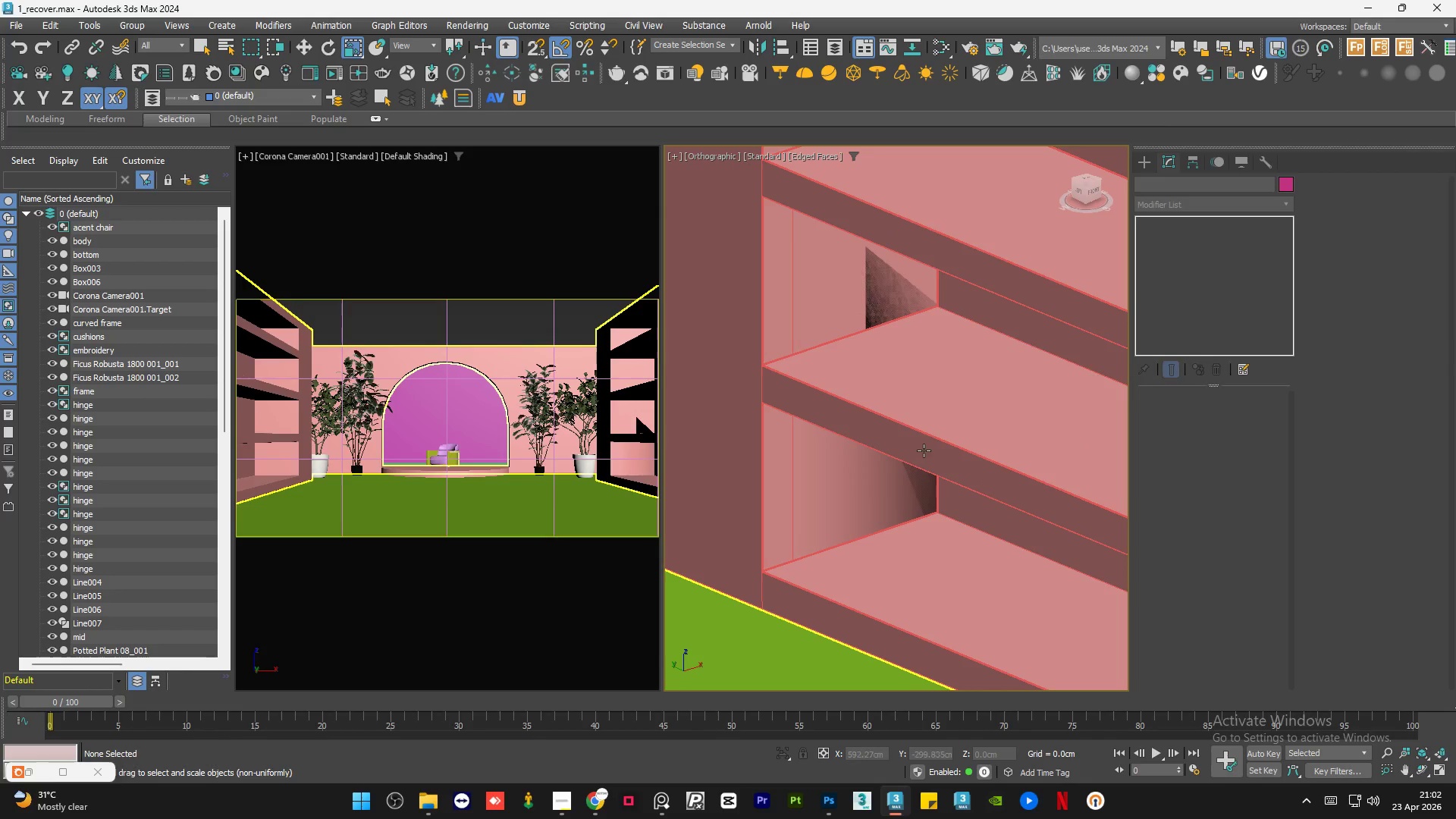 
hold_key(key=AltLeft, duration=2.72)
 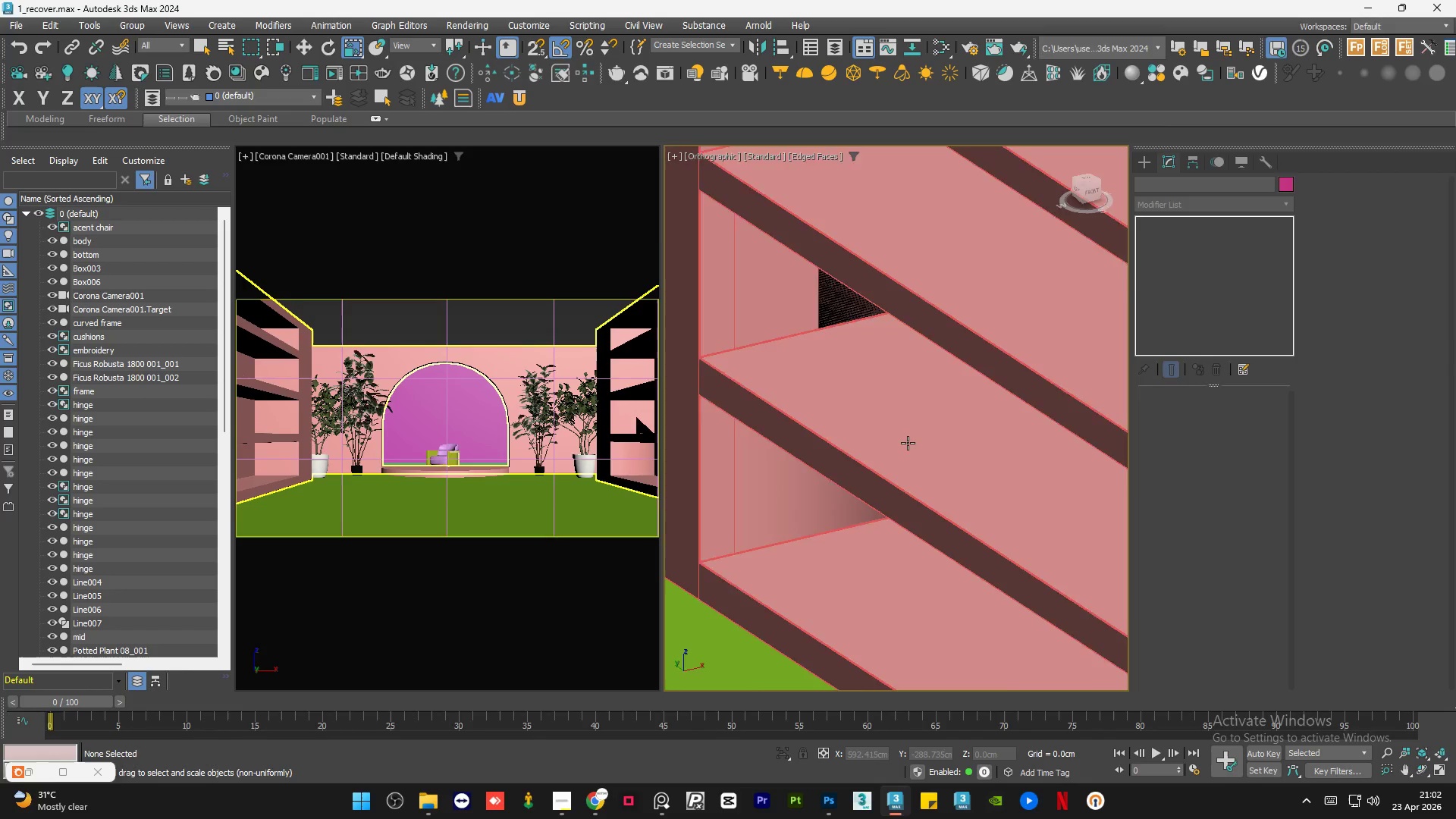 
hold_key(key=AltLeft, duration=0.62)
 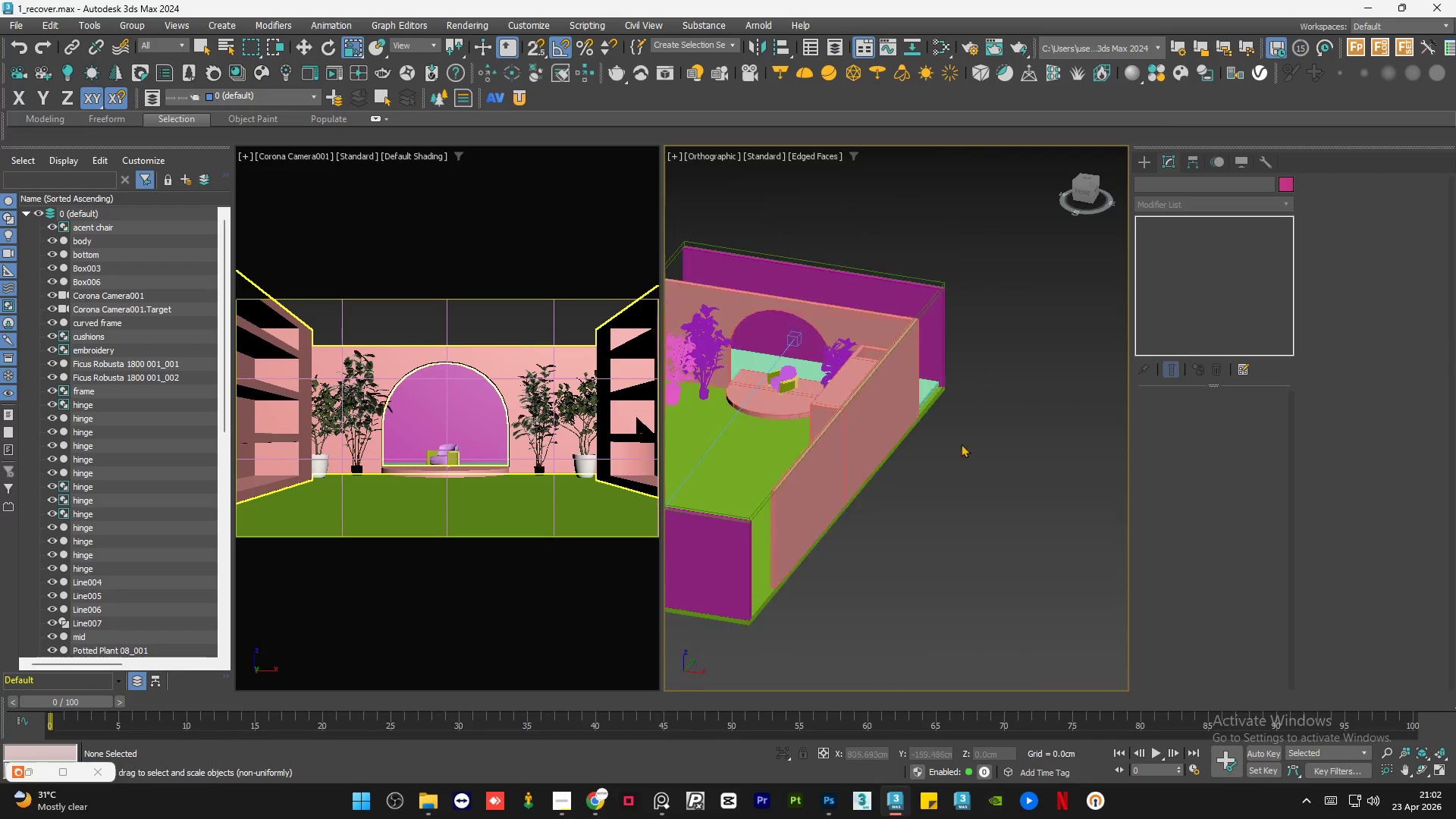 
scroll: coordinate [915, 441], scroll_direction: down, amount: 5.0
 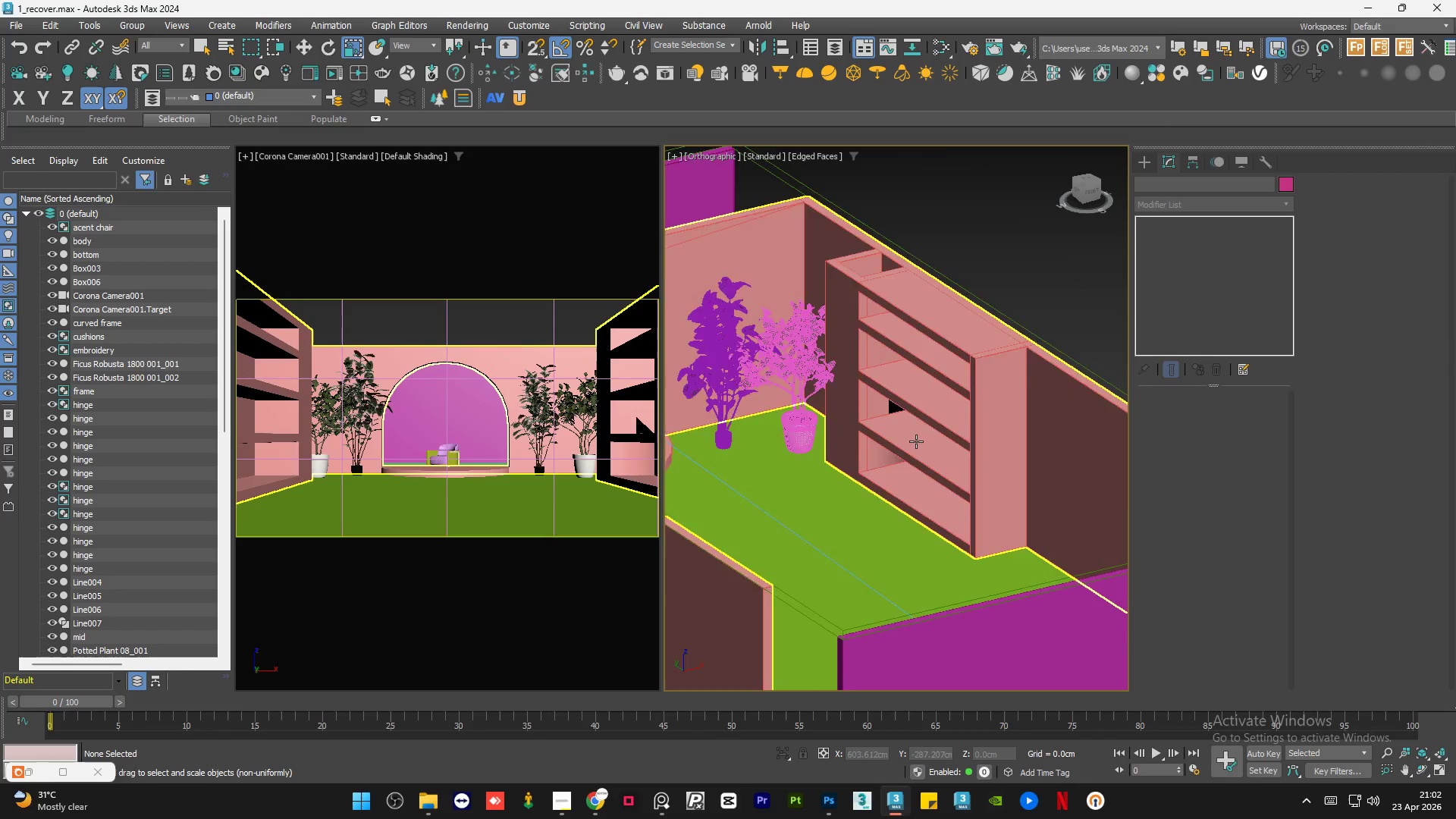 
hold_key(key=AltLeft, duration=0.81)
 